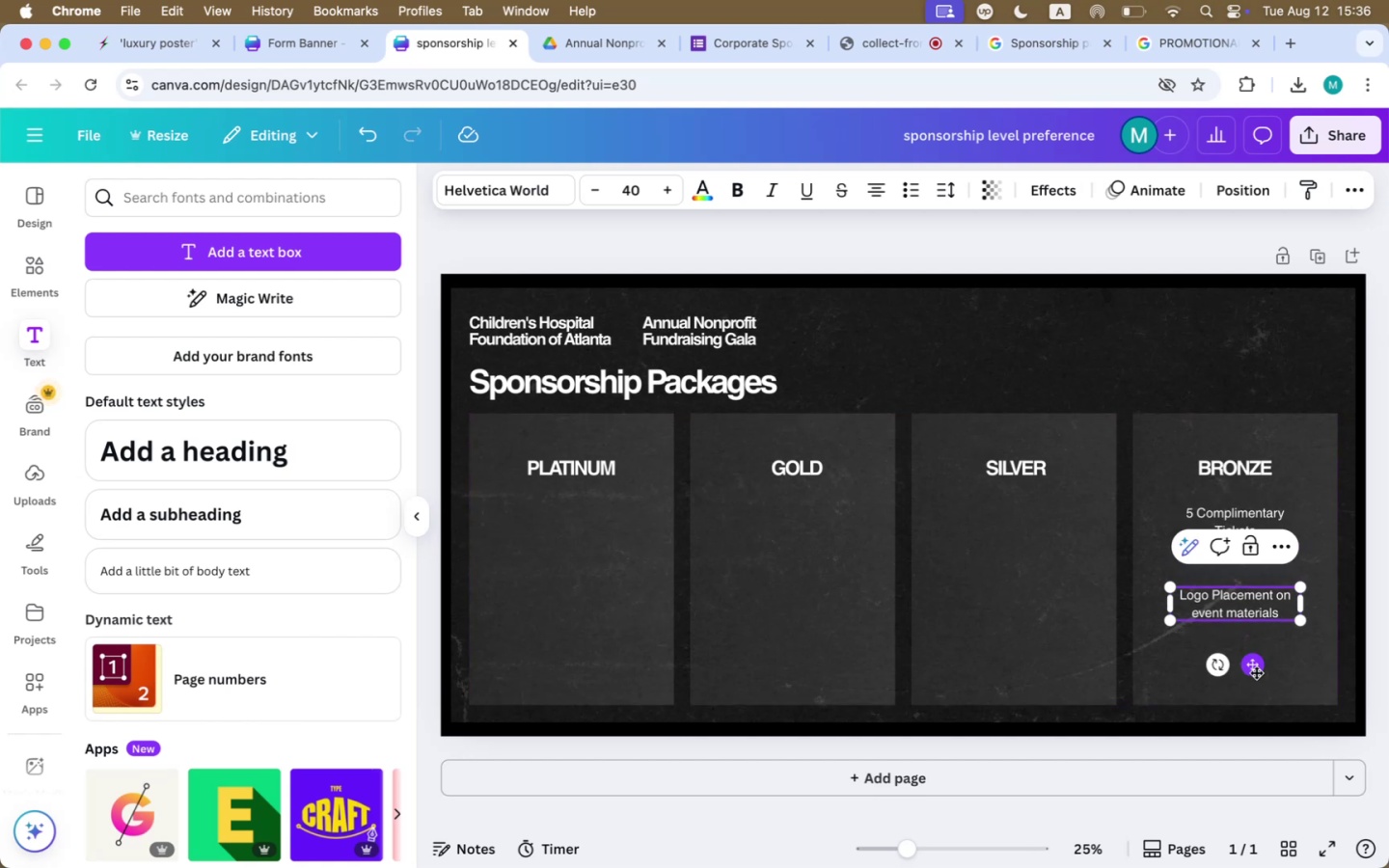 
key(Meta+CommandLeft)
 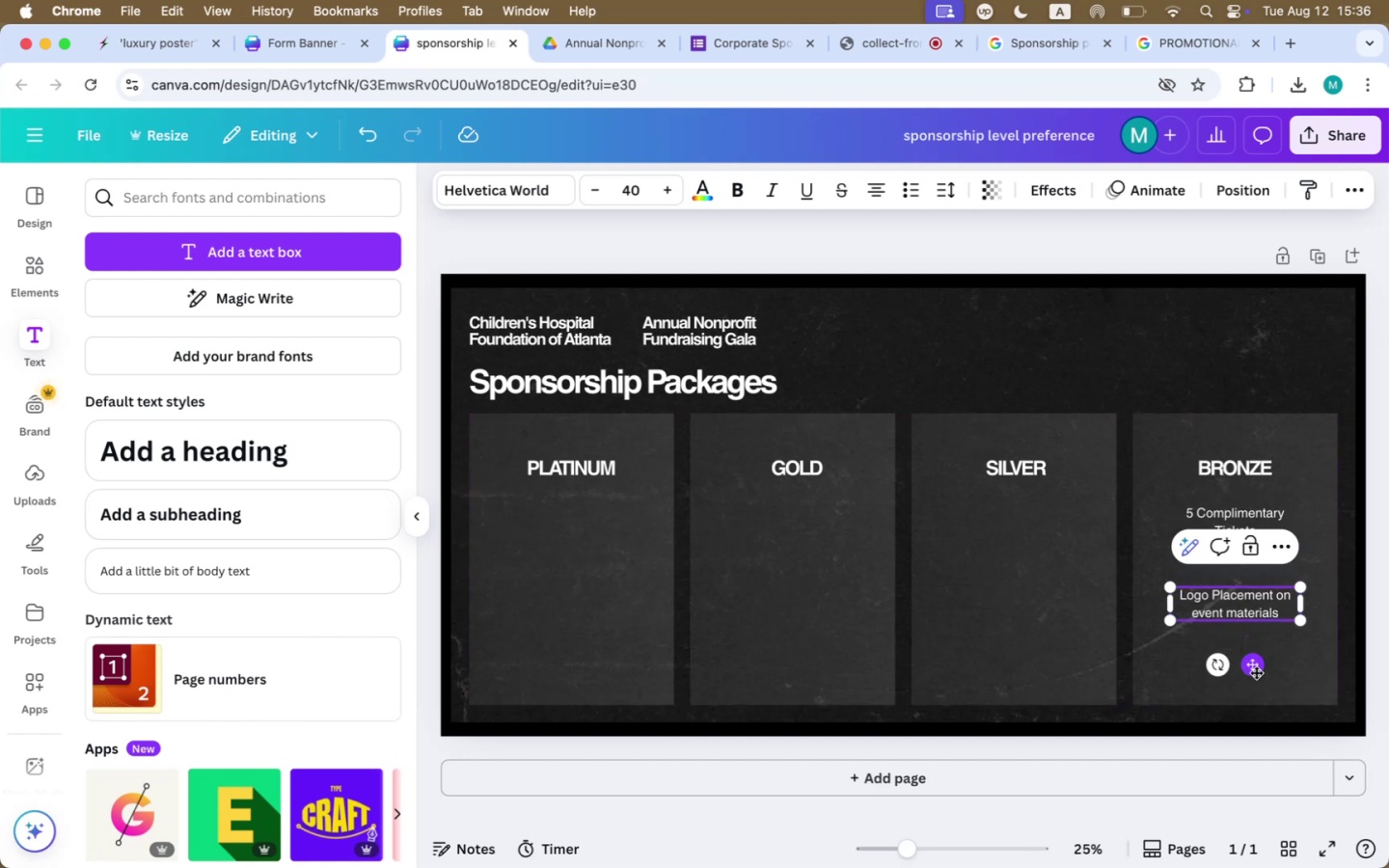 
key(Meta+Z)
 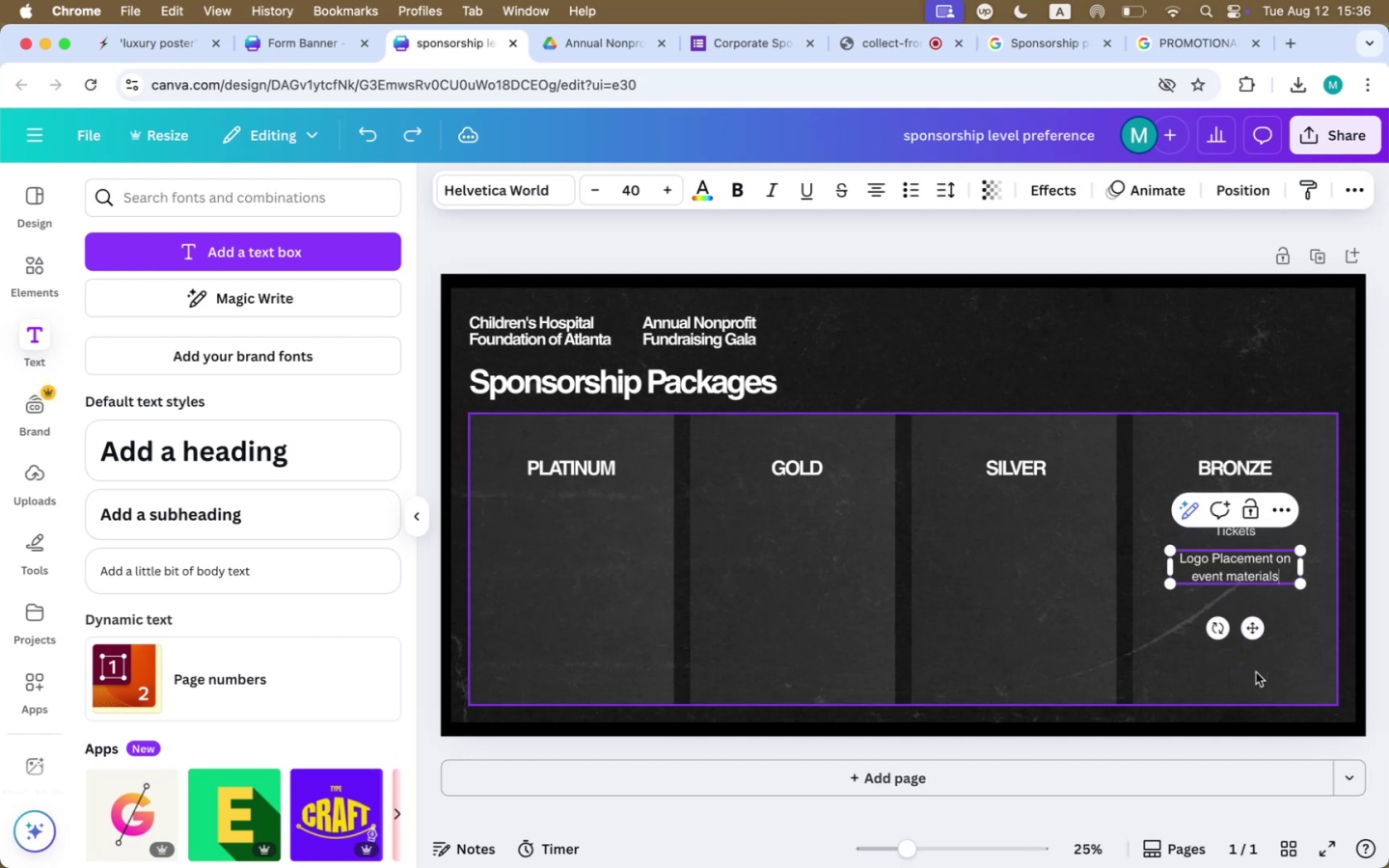 
hold_key(key=OptionLeft, duration=3.04)
left_click_drag(start_coordinate=[1251, 633], to_coordinate=[1251, 677])
 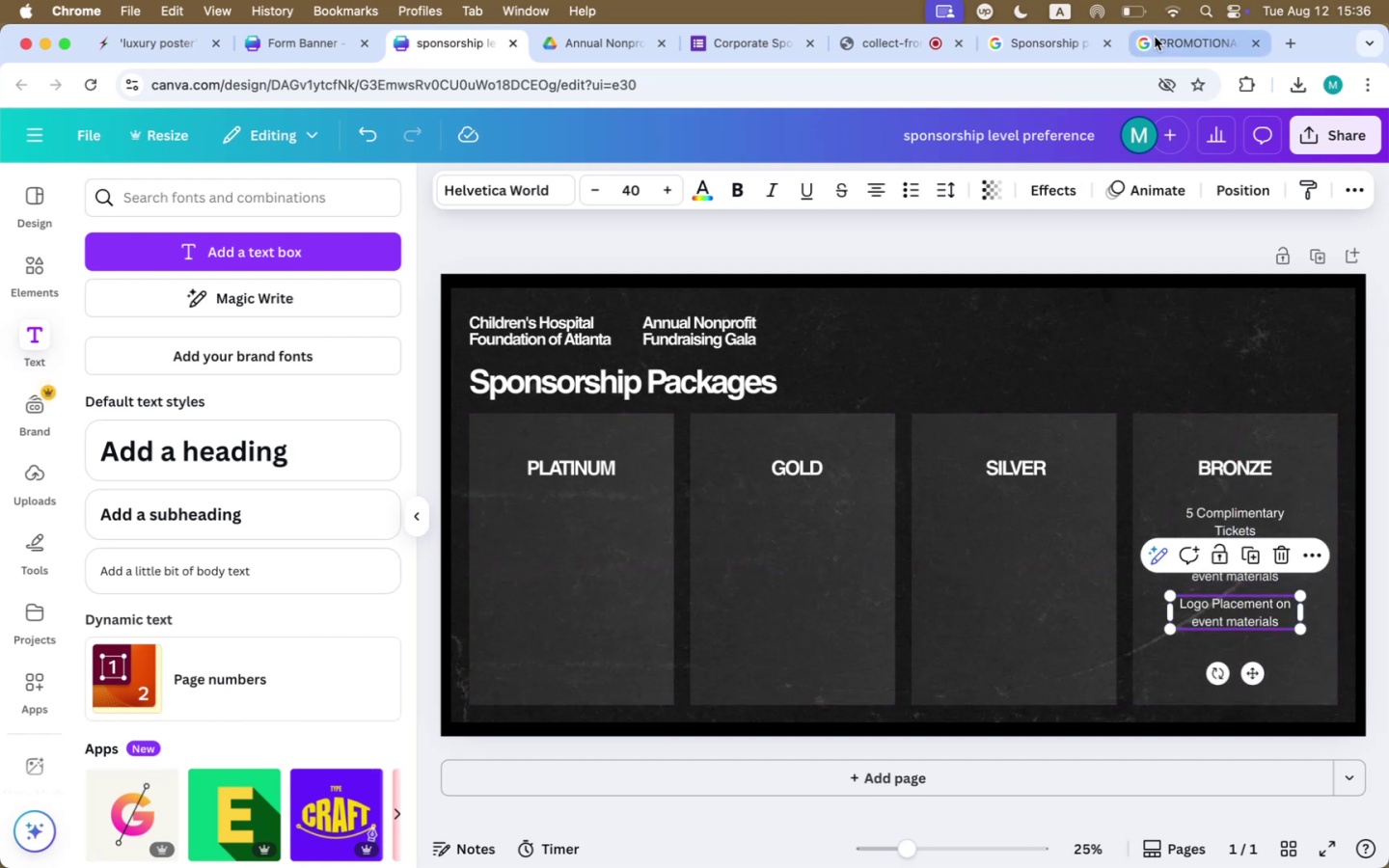 
left_click([1174, 38])
 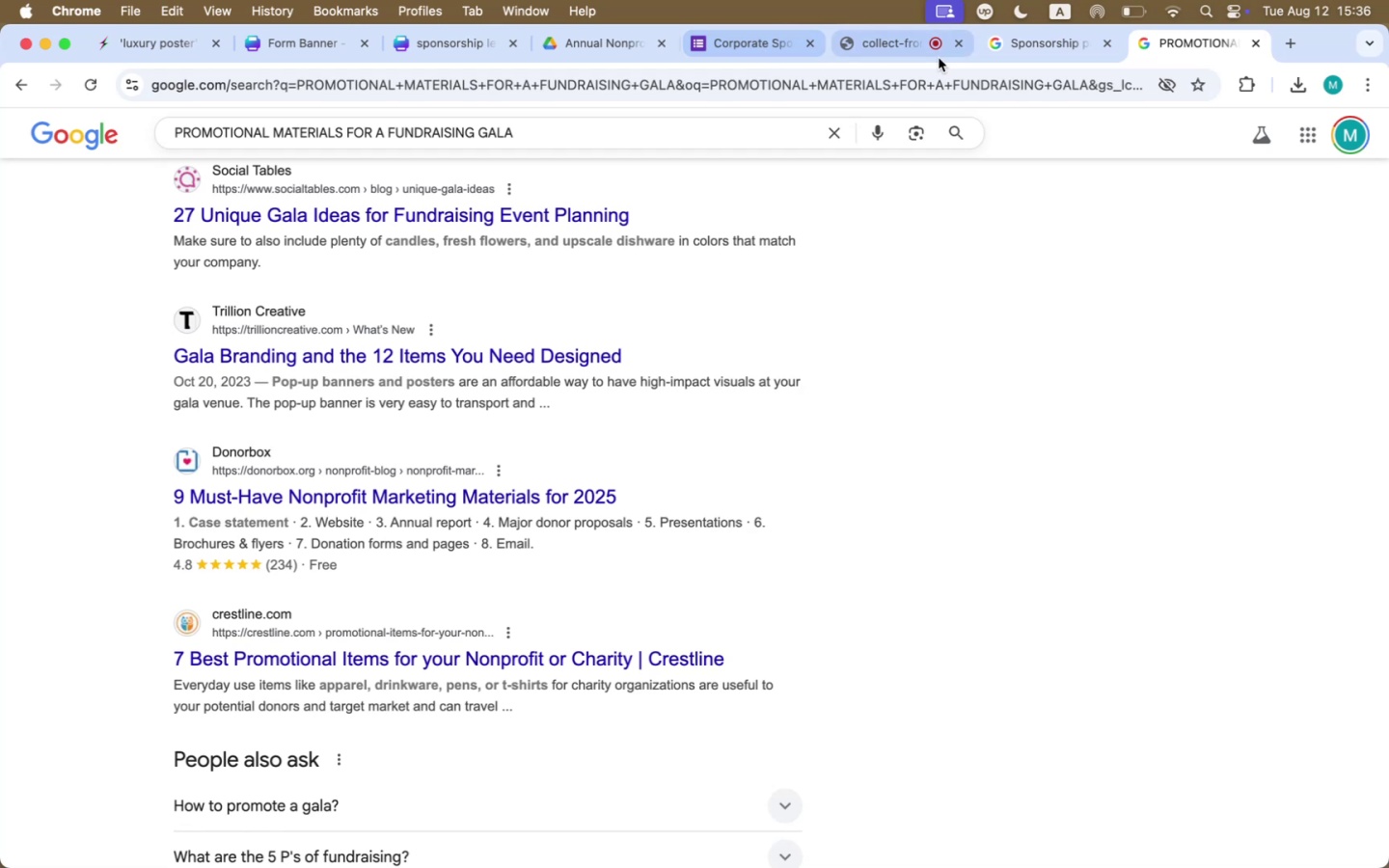 
left_click([1037, 52])
 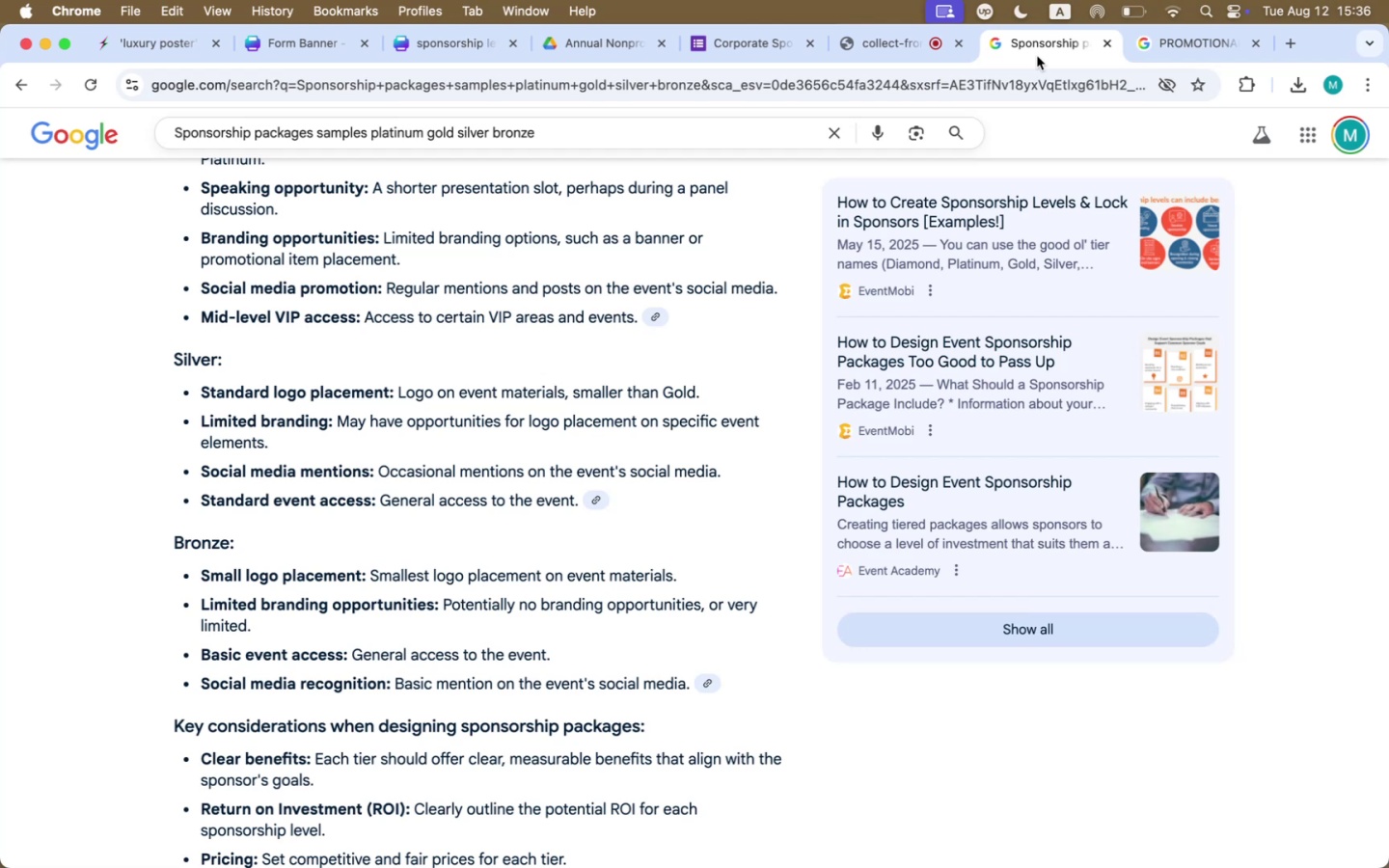 
wait(22.12)
 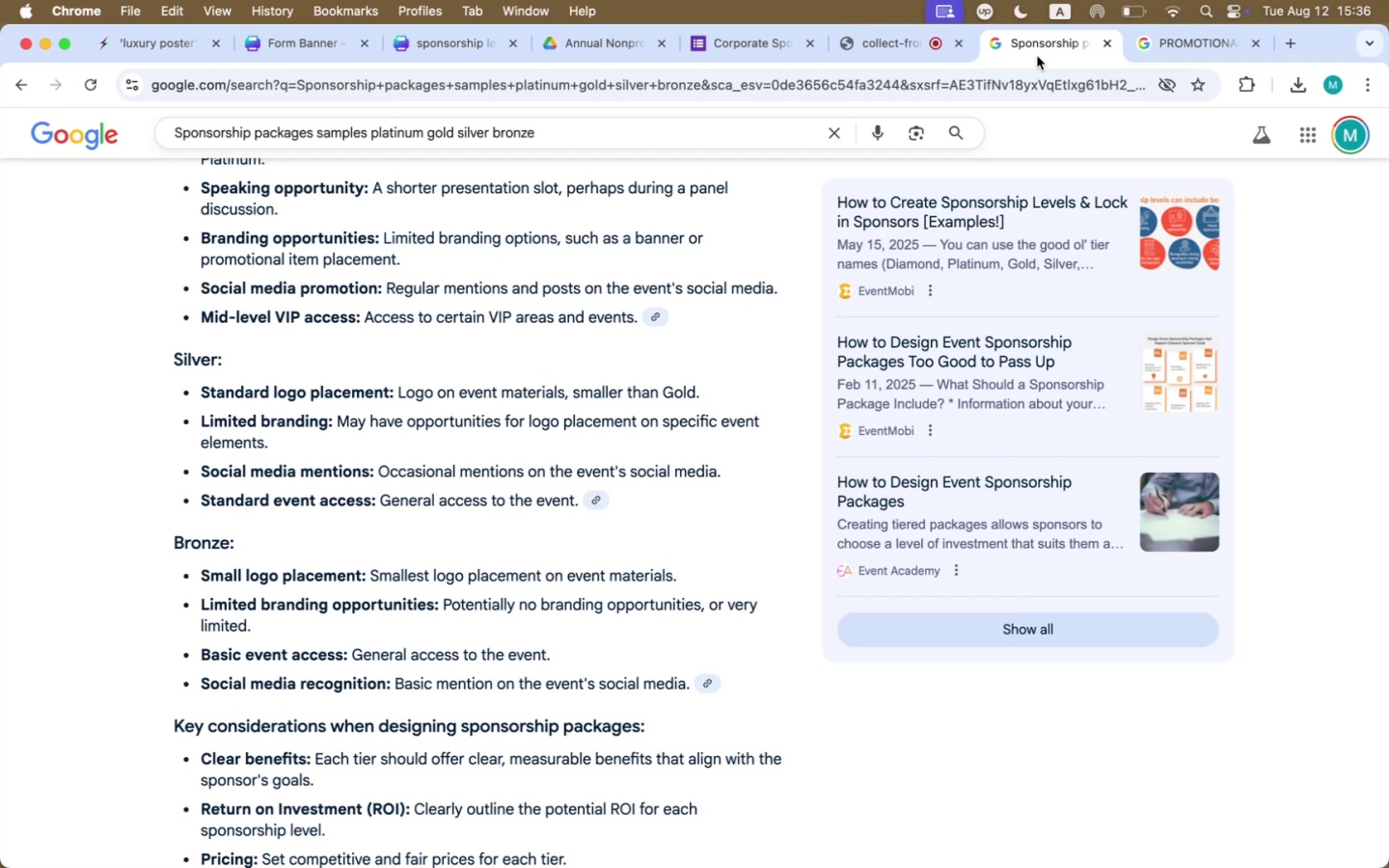 
left_click([427, 39])
 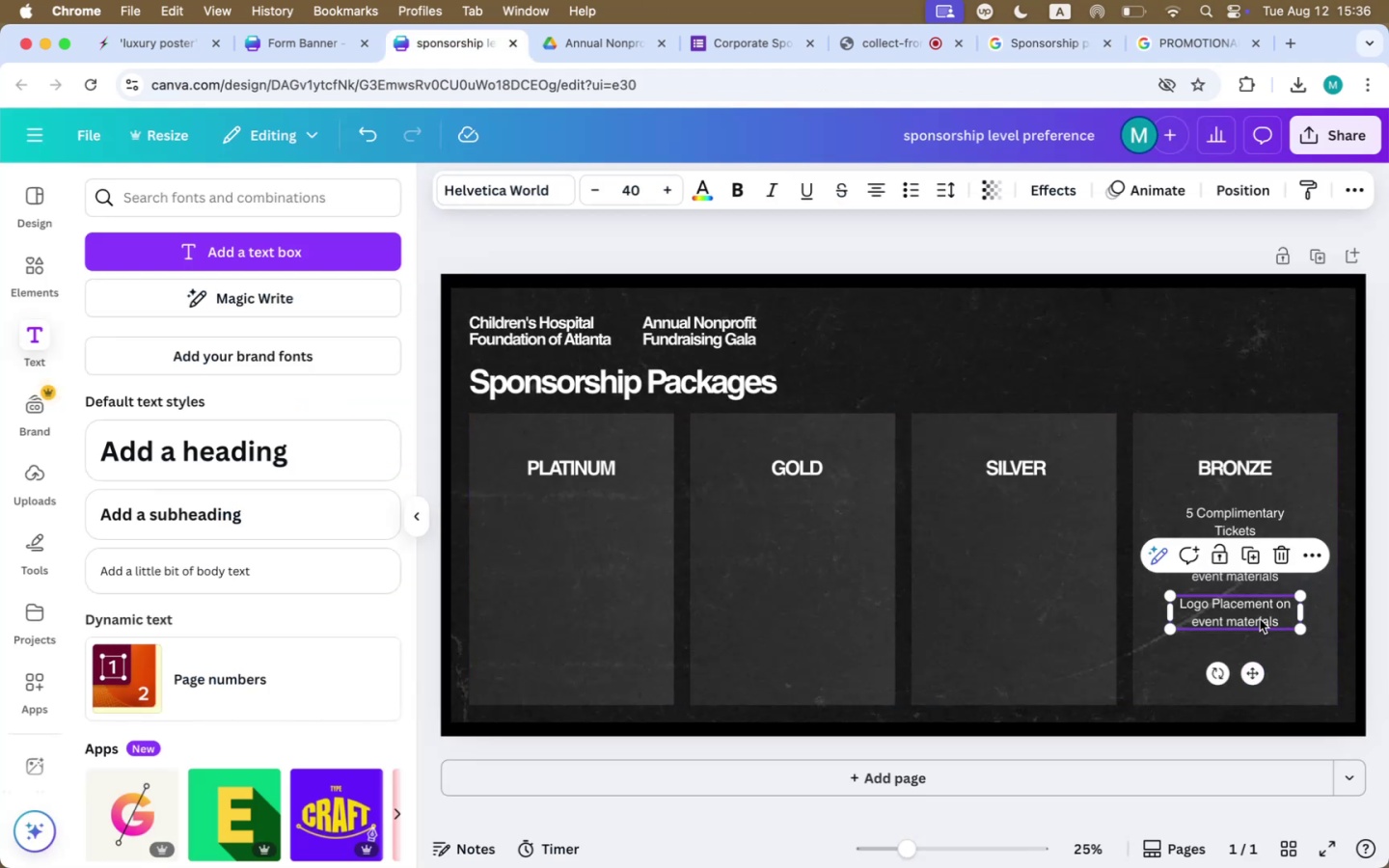 
double_click([1260, 618])
 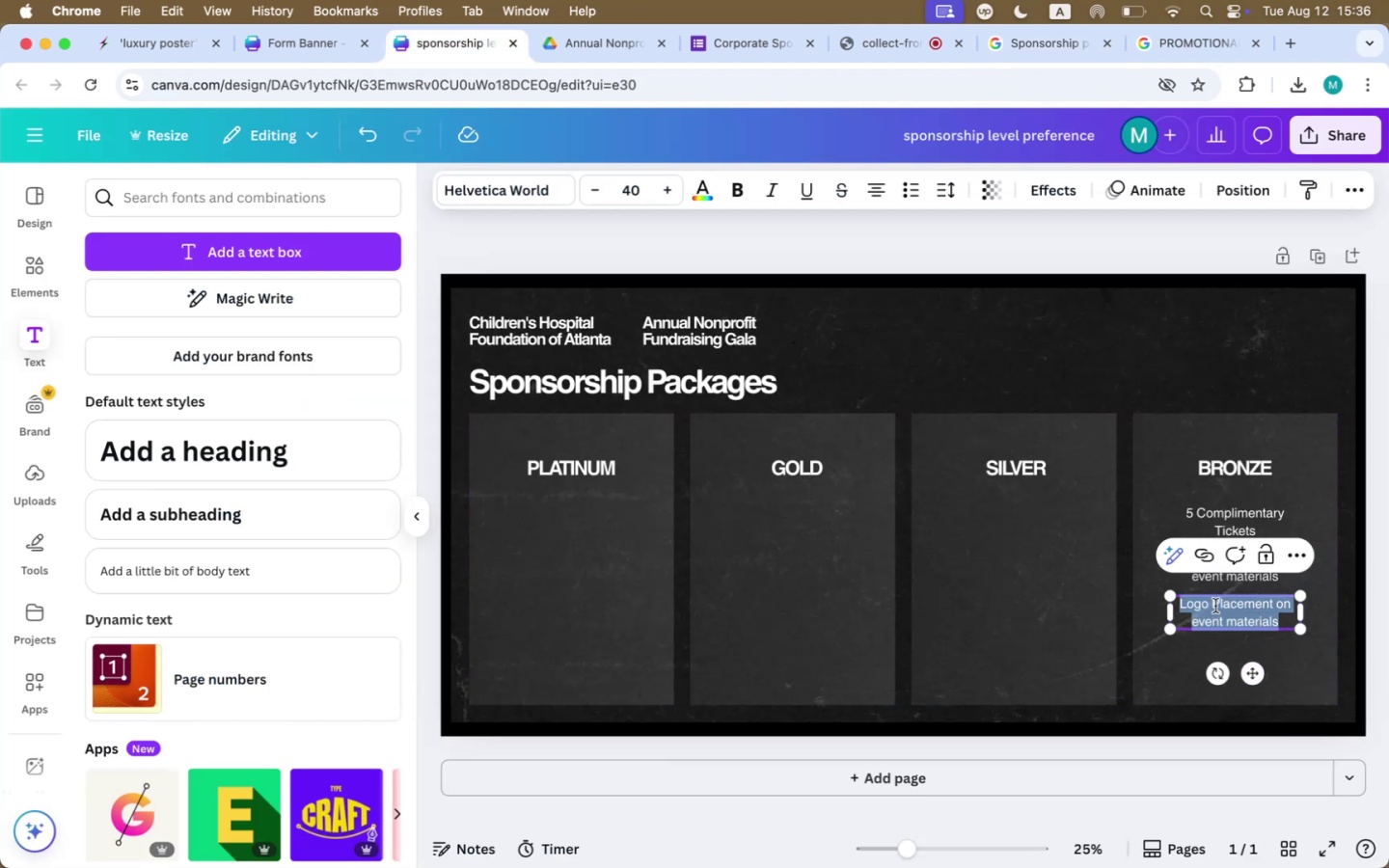 
left_click([1215, 606])
 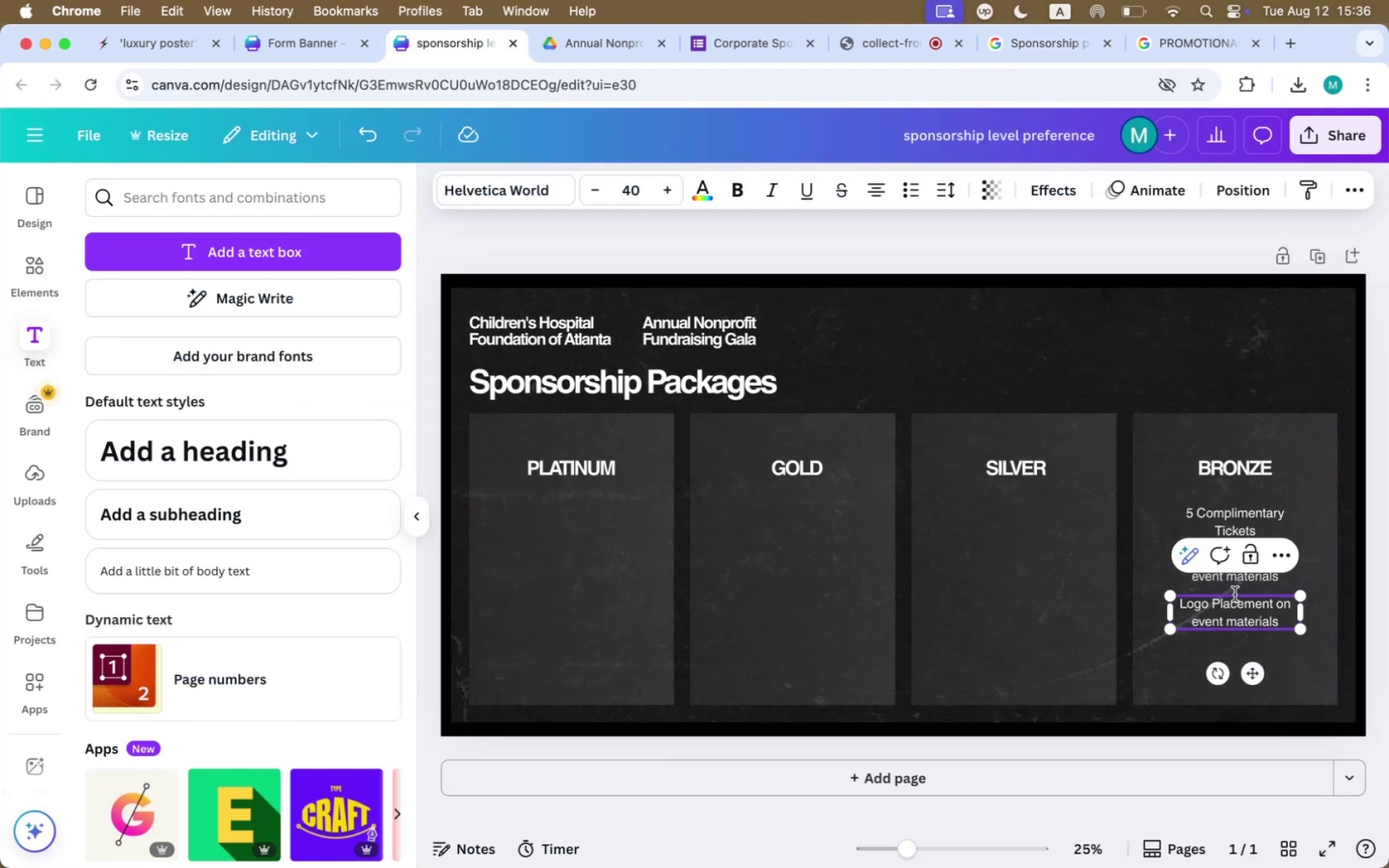 
key(Backspace)
 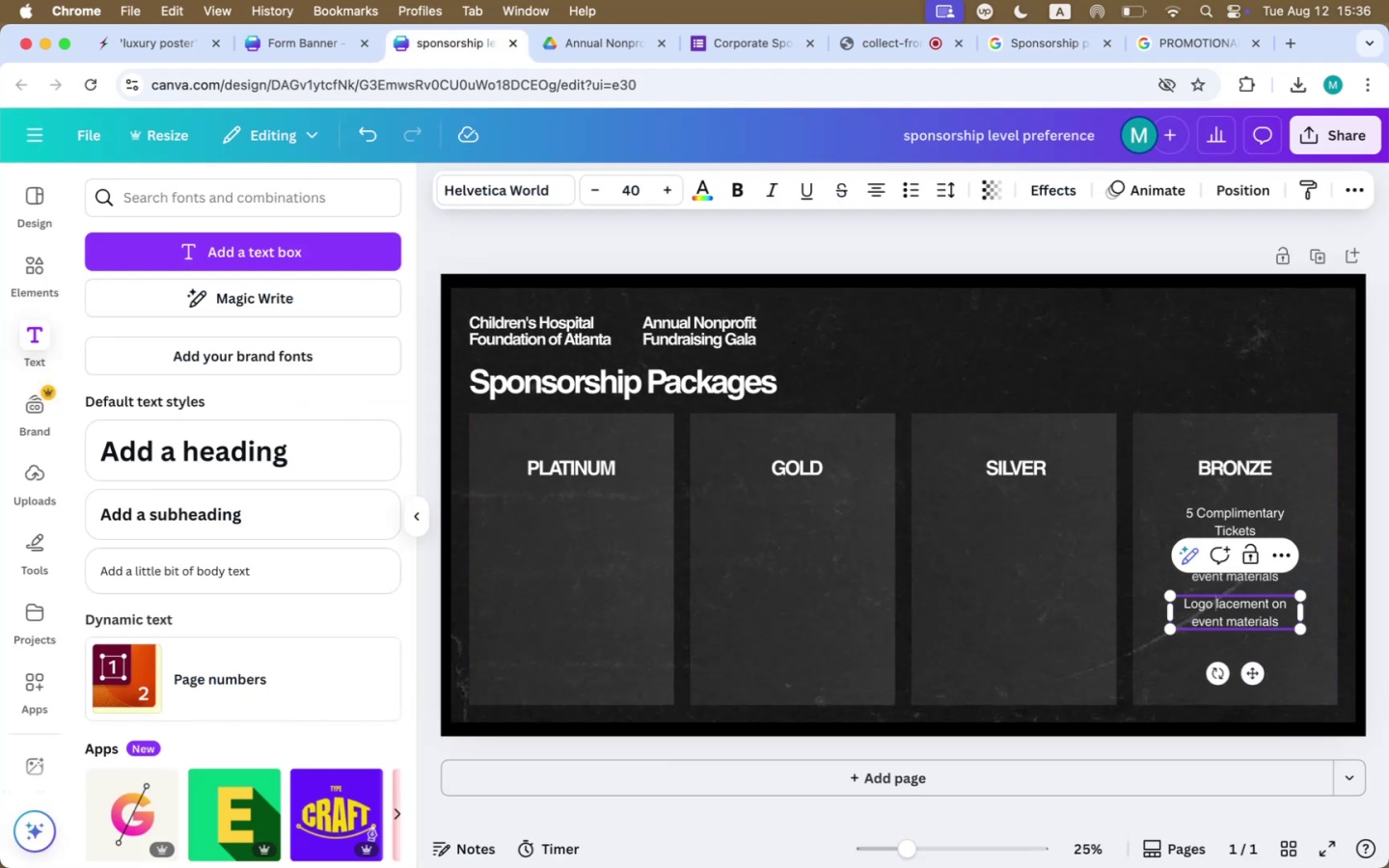 
key(P)
 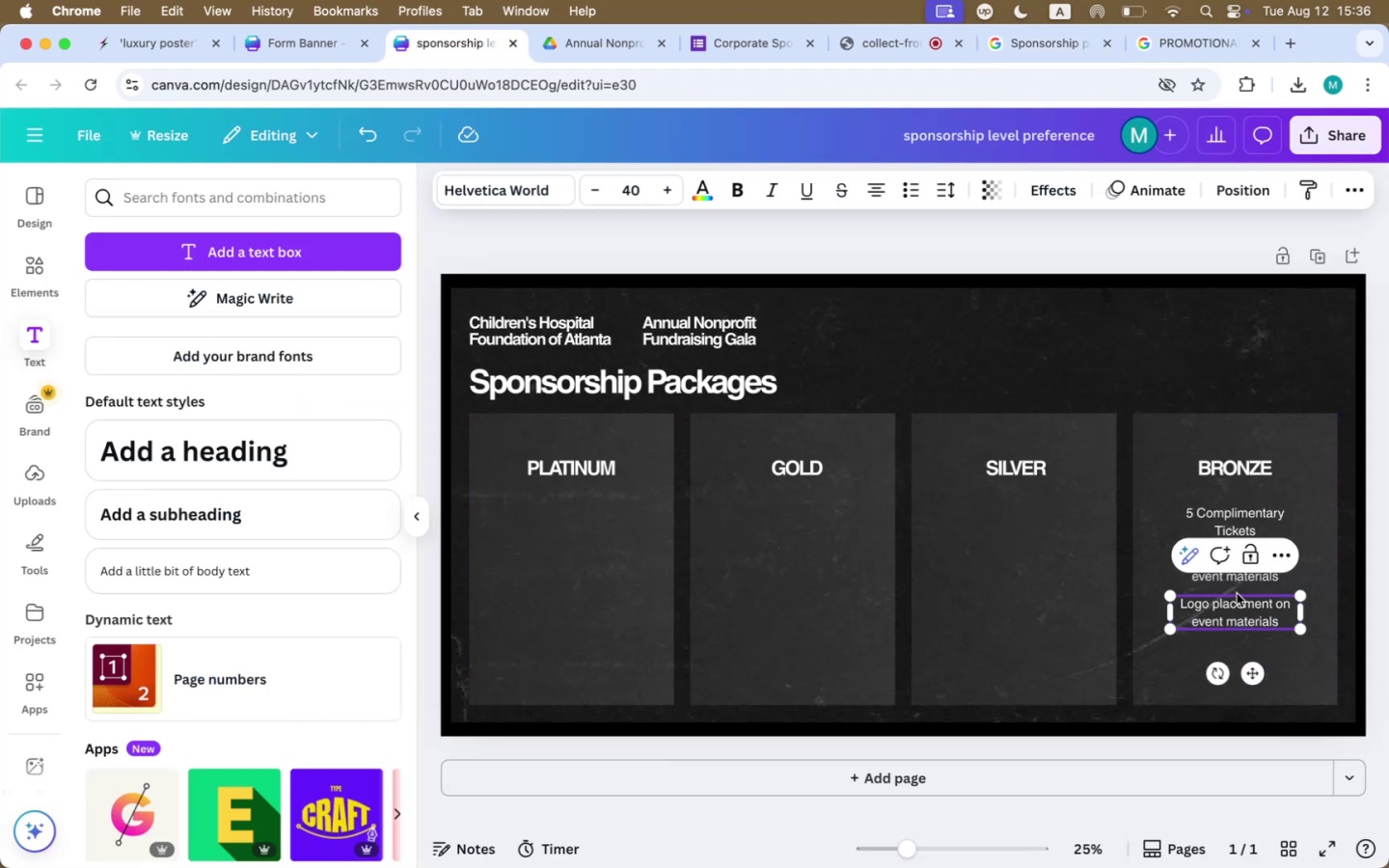 
left_click([1233, 521])
 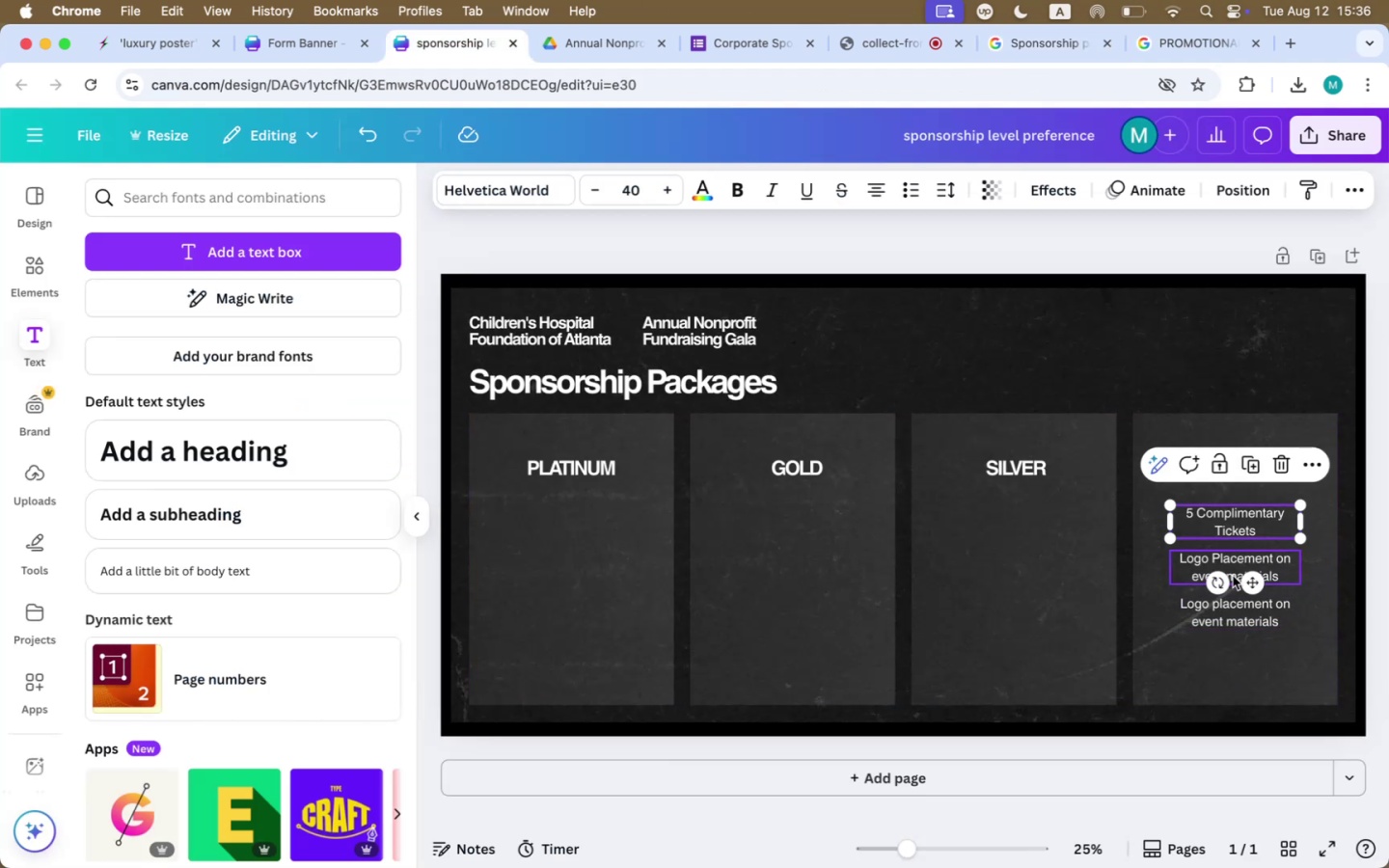 
hold_key(key=ShiftLeft, duration=0.73)
 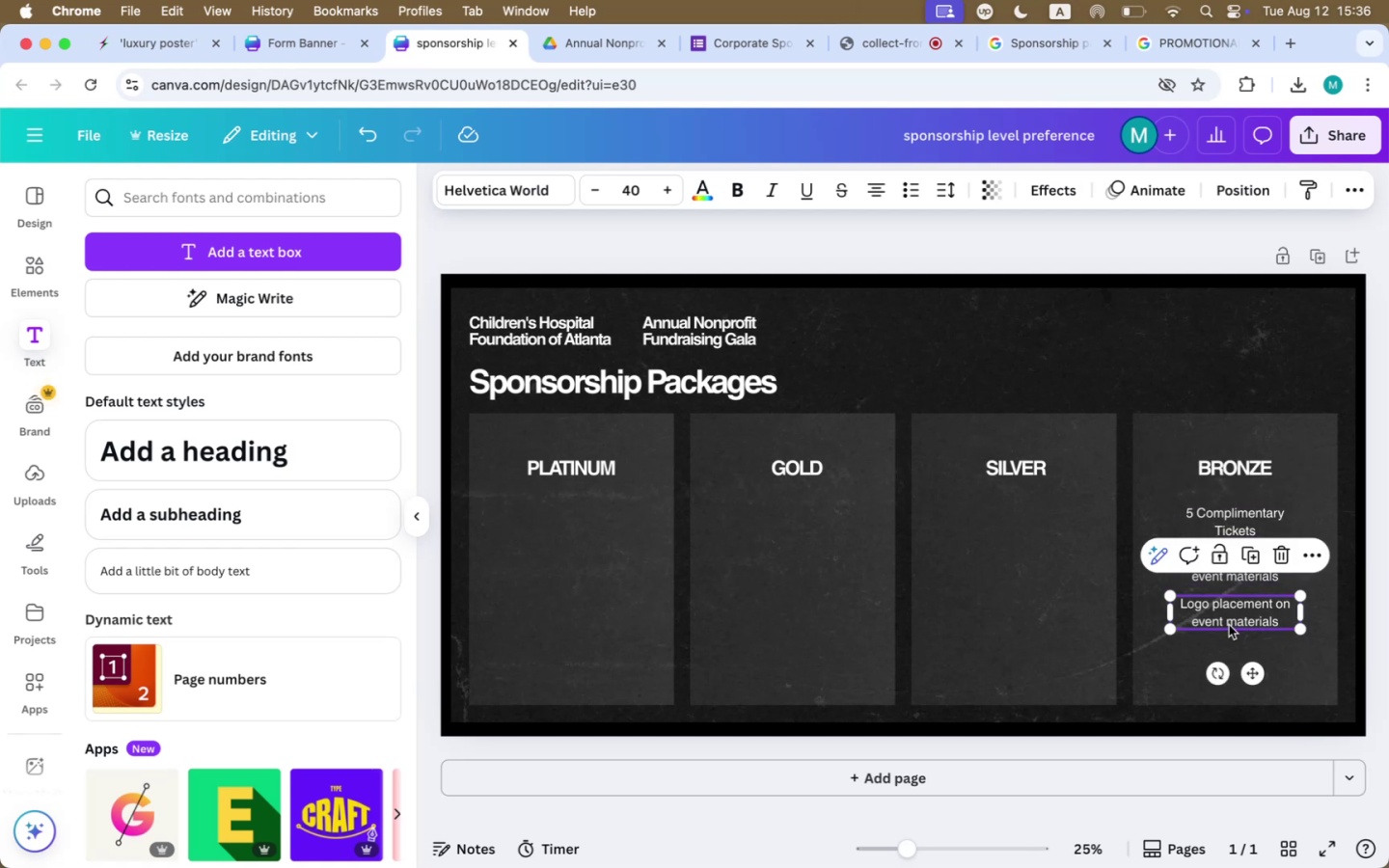 
left_click([1229, 625])
 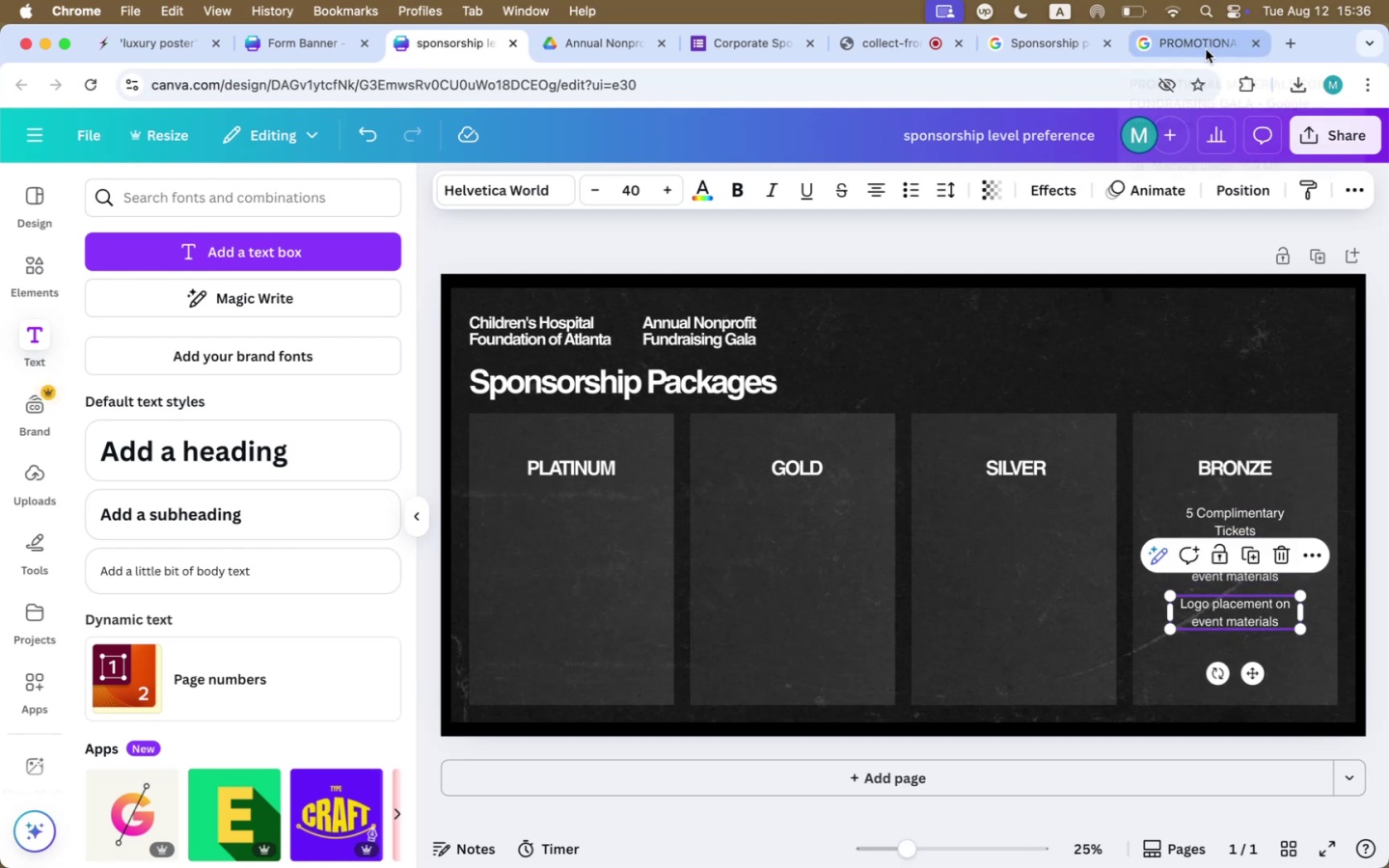 
left_click([1206, 49])
 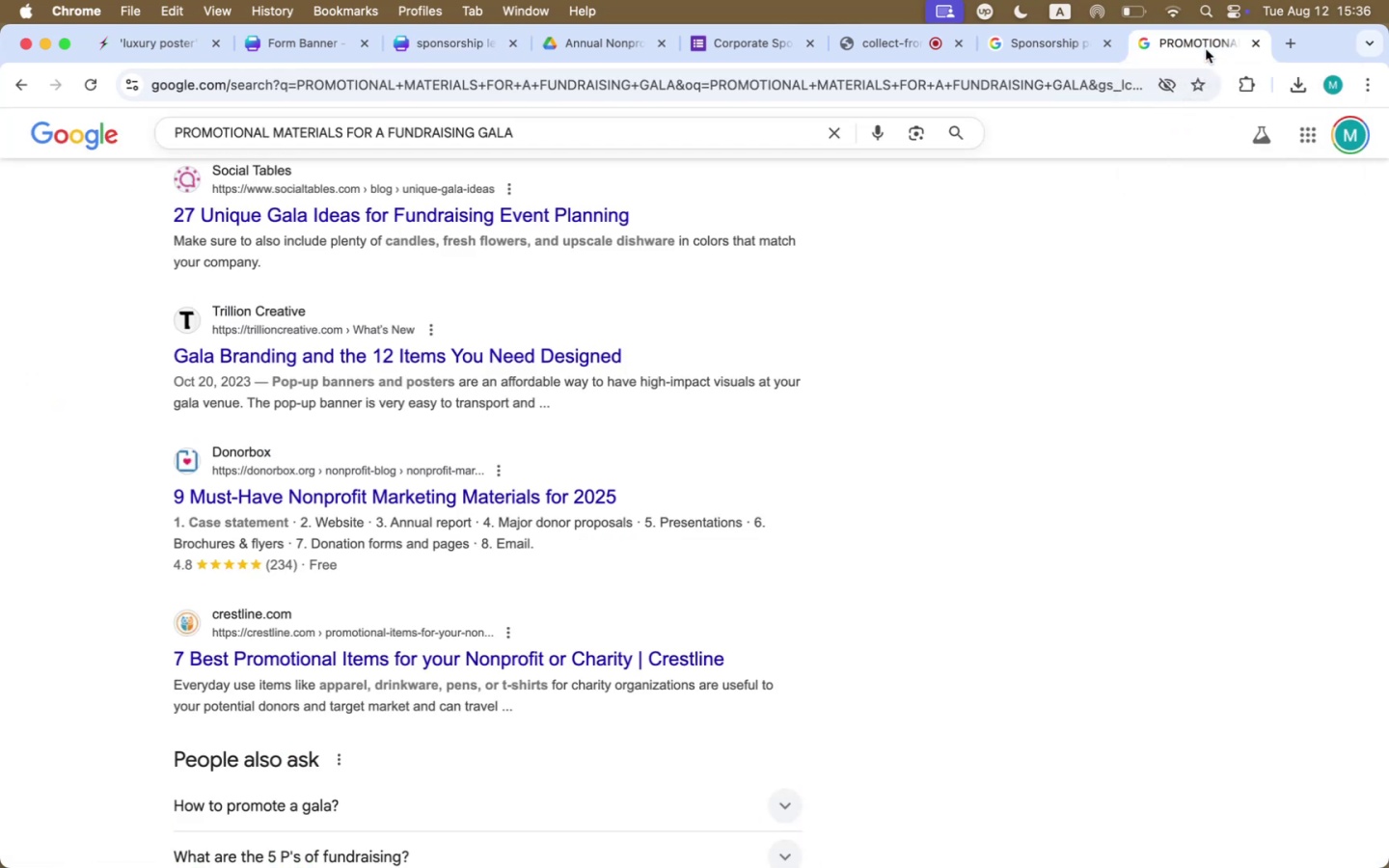 
scroll: coordinate [895, 372], scroll_direction: up, amount: 42.0
 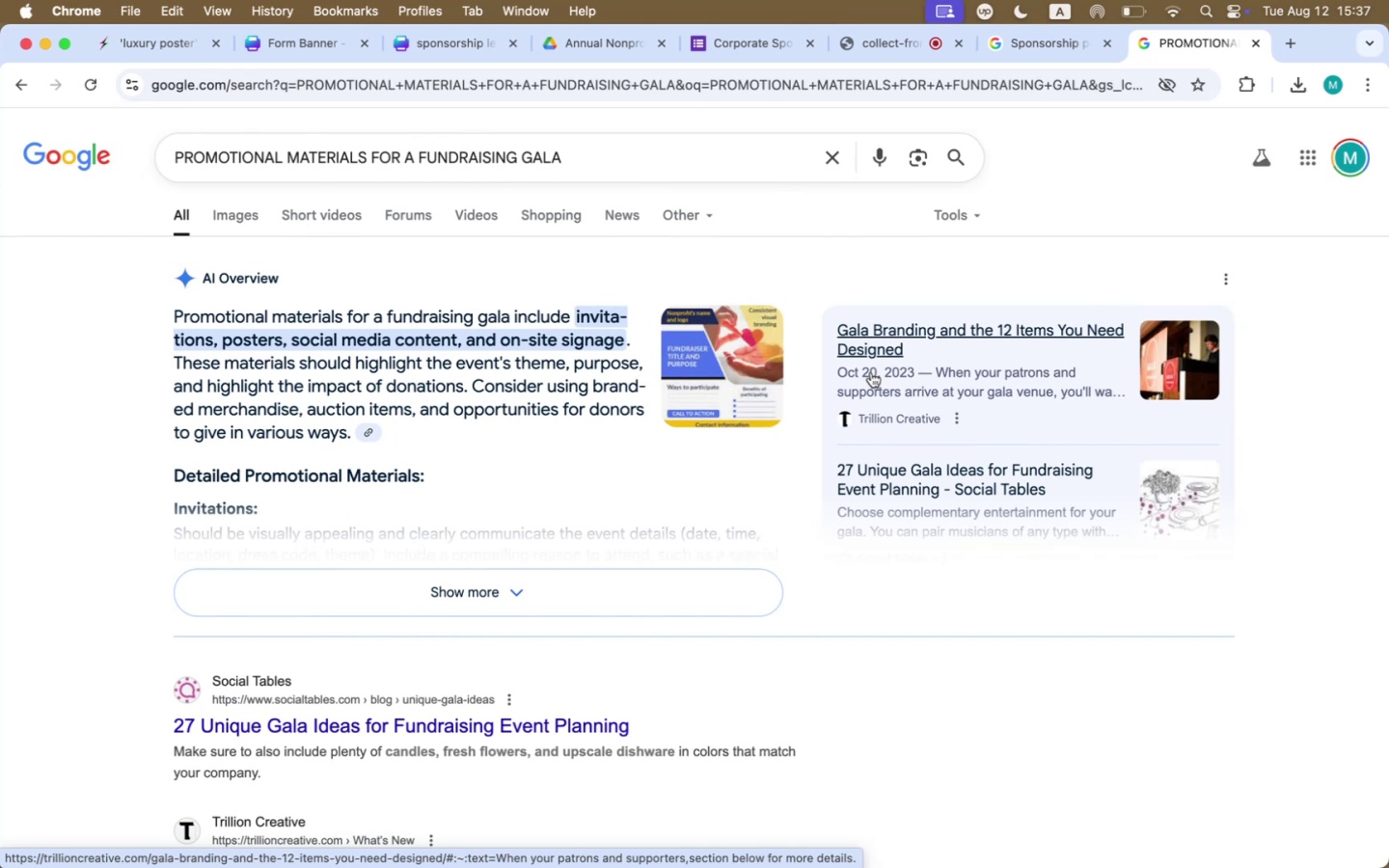 
wait(20.43)
 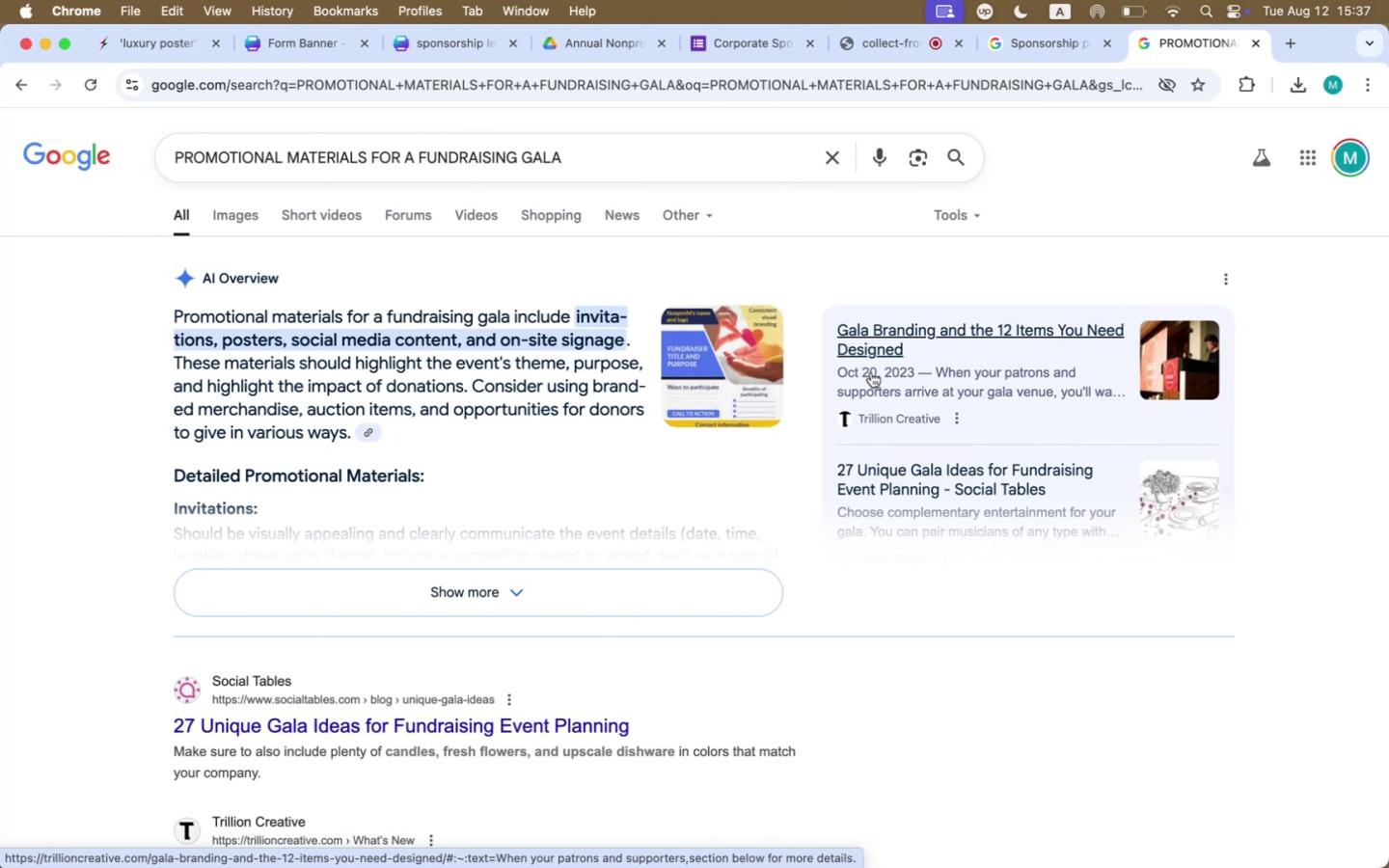 
left_click([756, 40])
 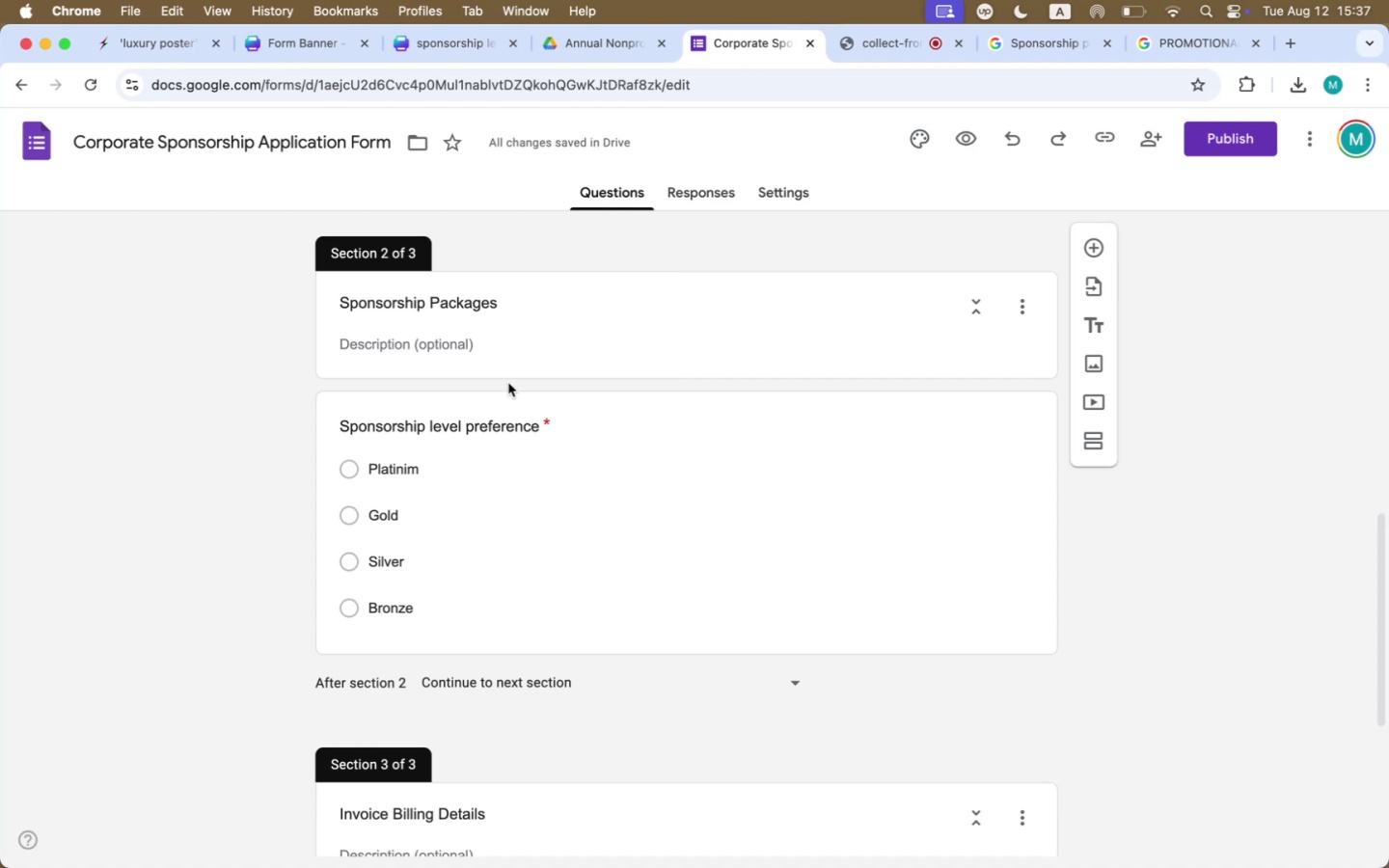 
wait(5.49)
 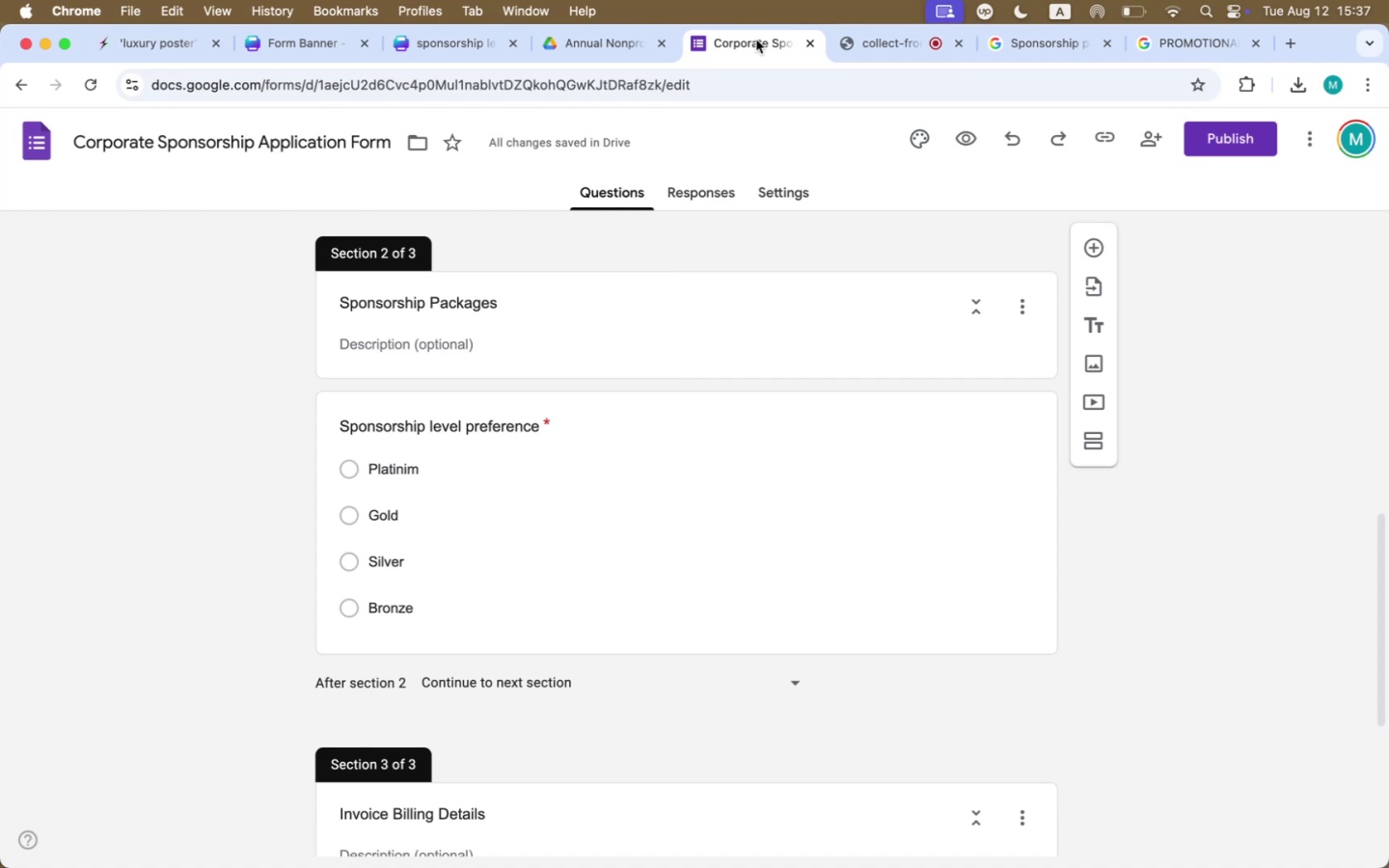 
double_click([389, 468])
 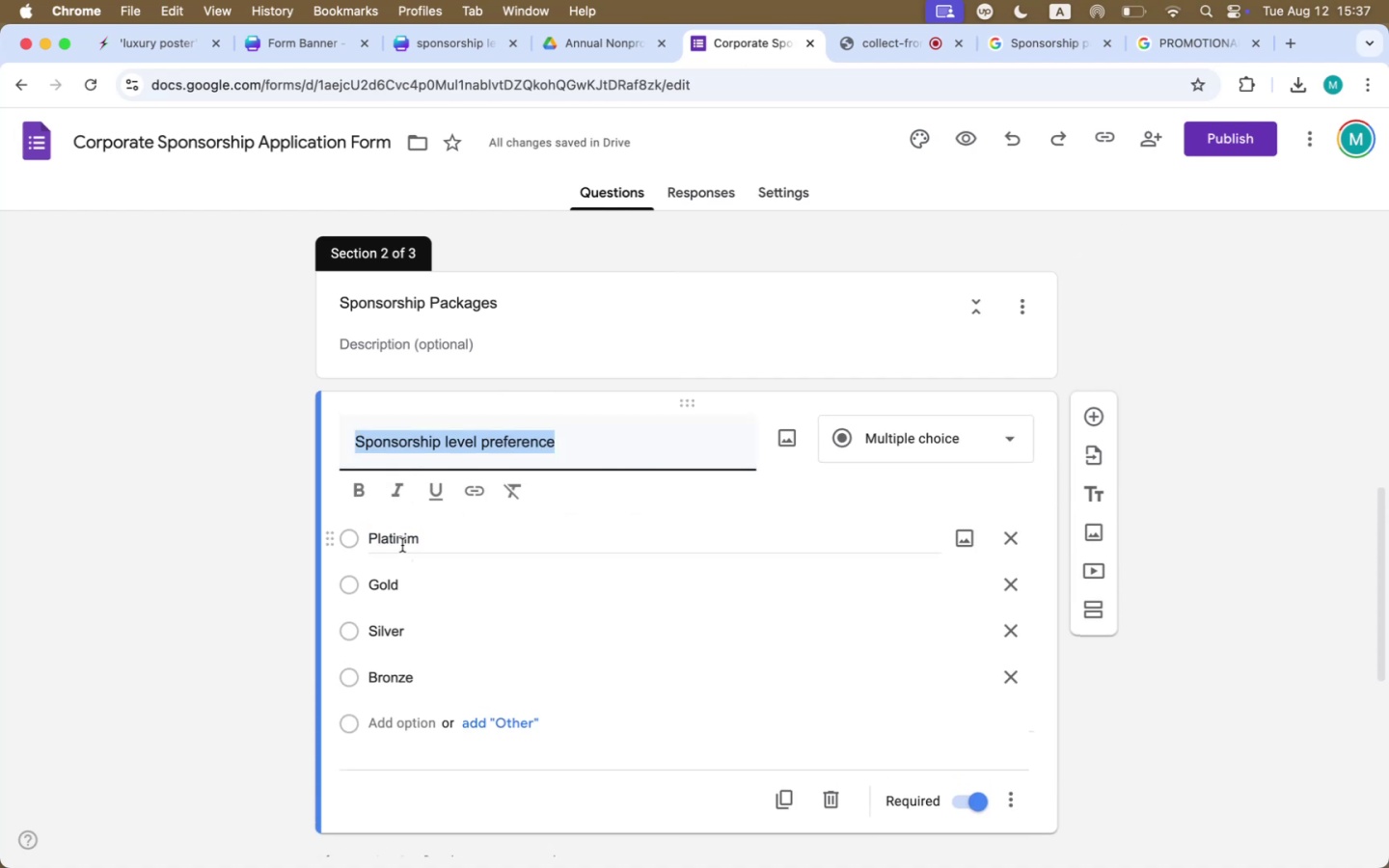 
double_click([402, 545])
 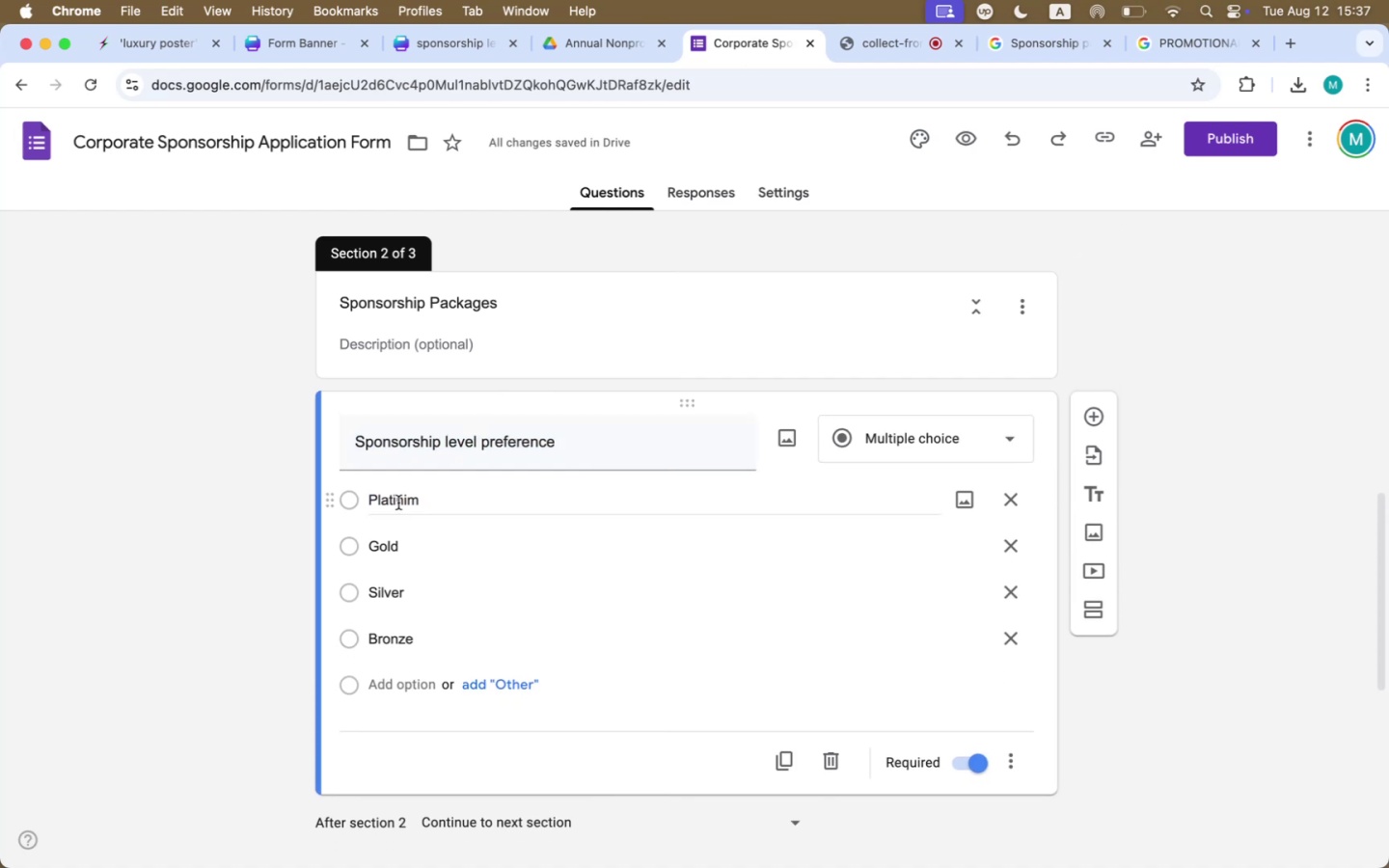 
left_click([400, 499])
 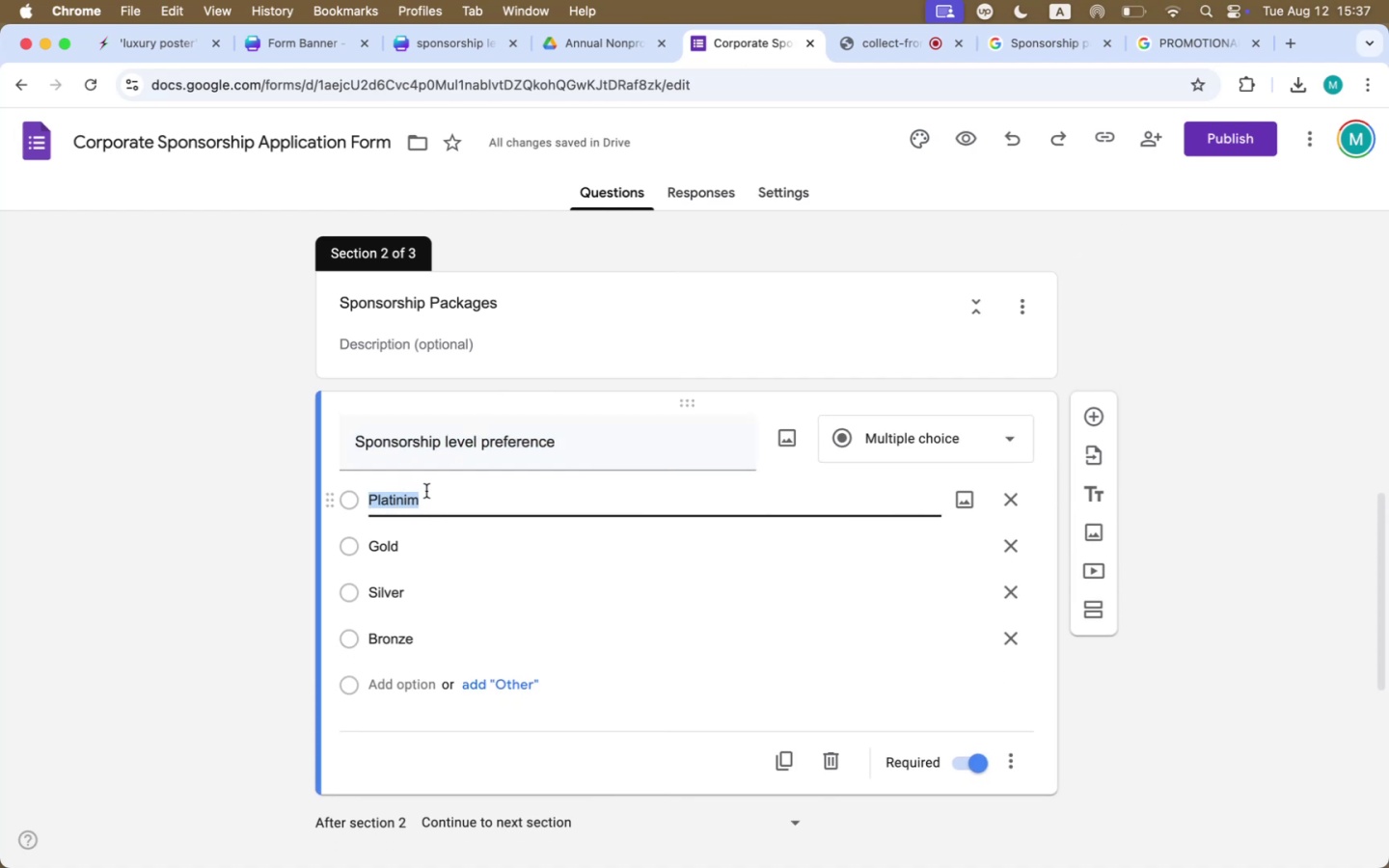 
key(ArrowRight)
 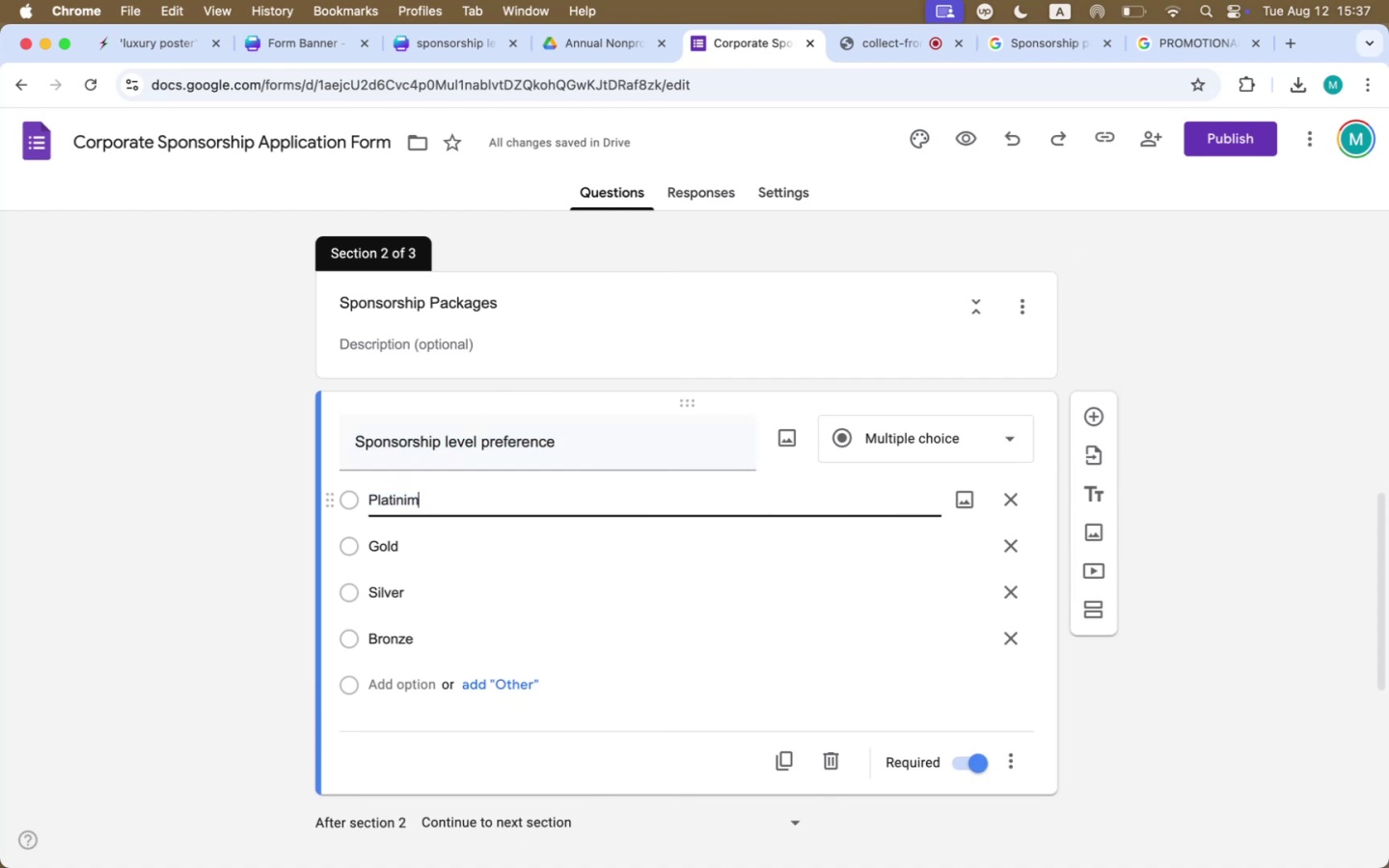 
key(ArrowLeft)
 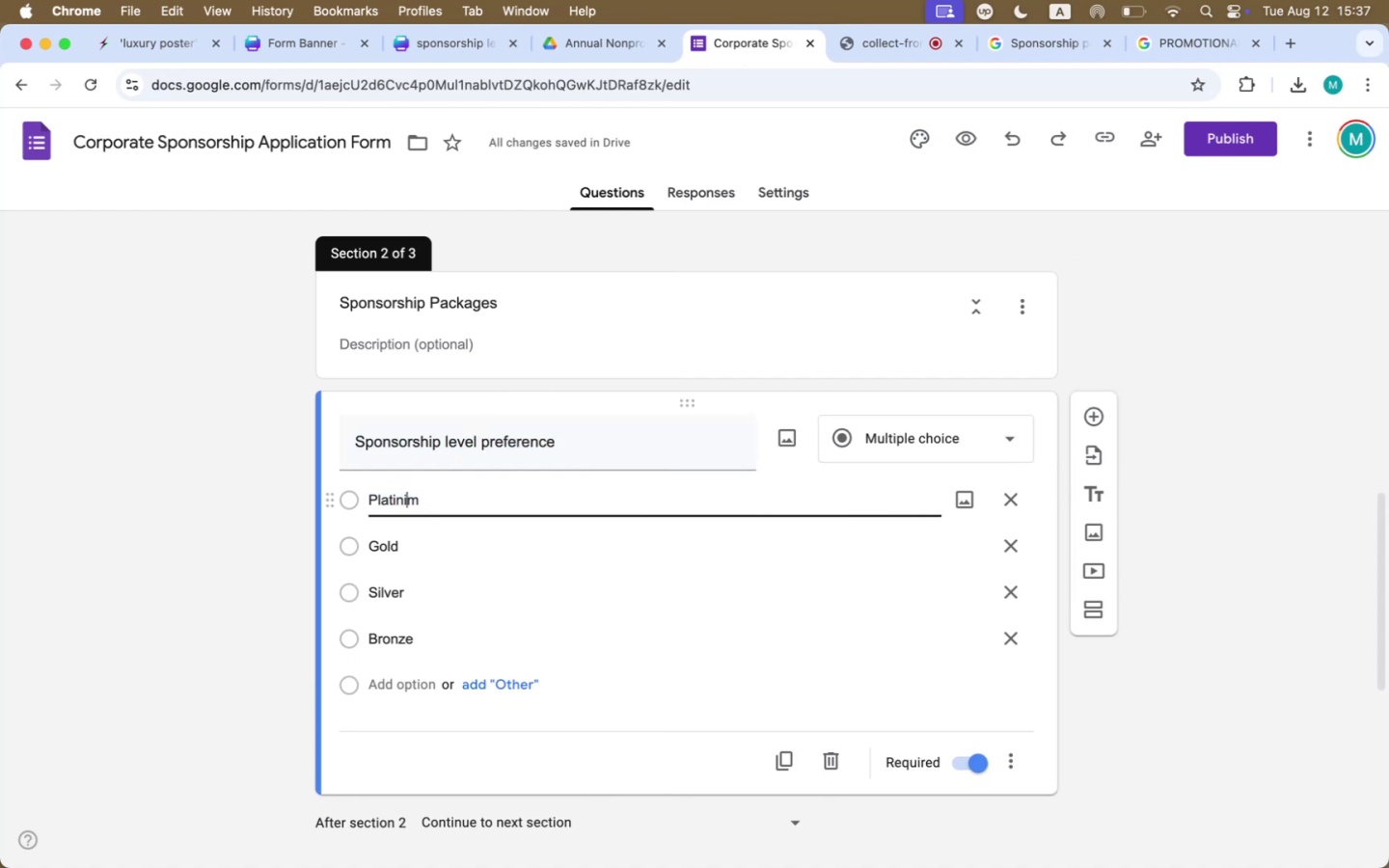 
key(Backspace)
 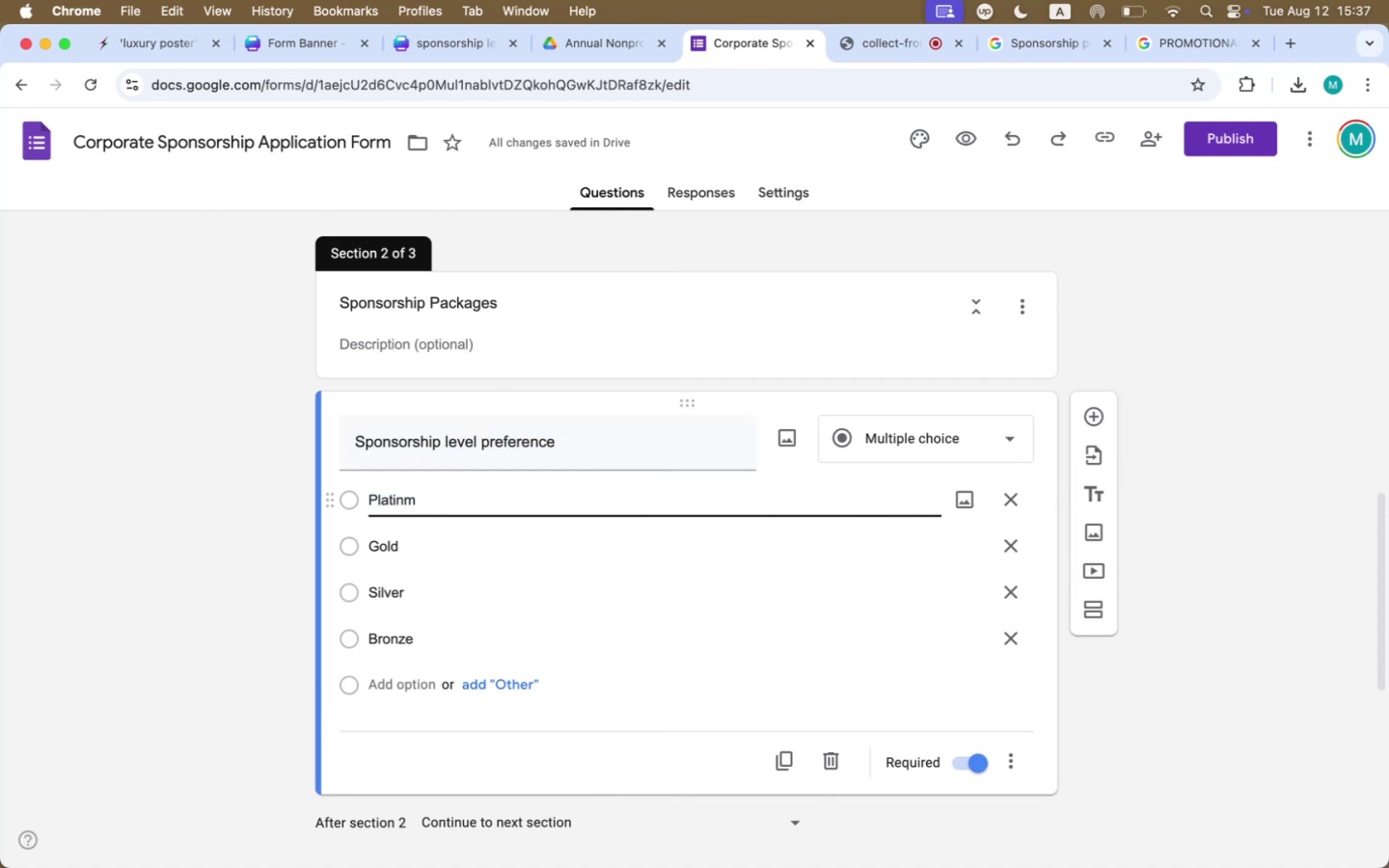 
key(U)
 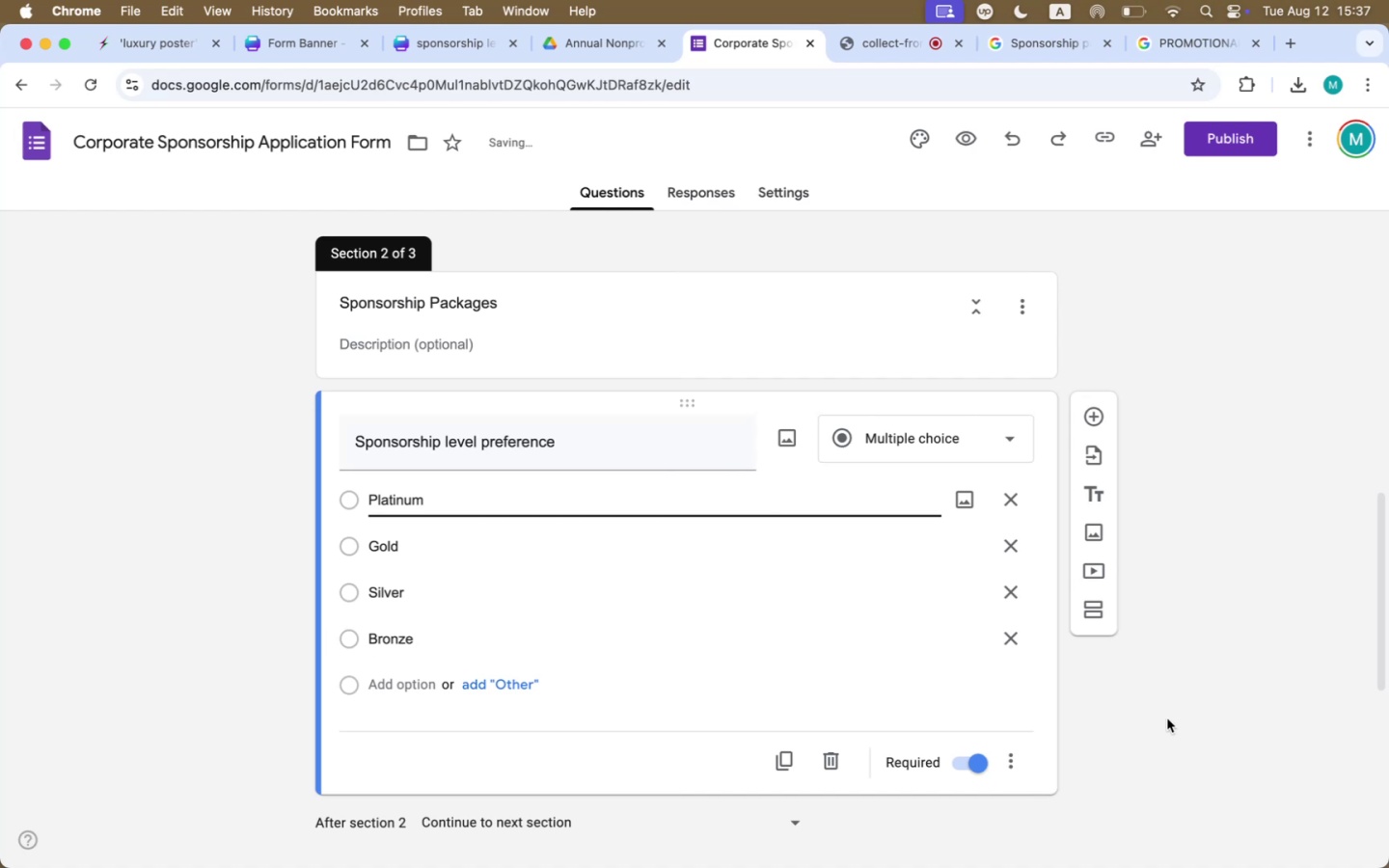 
left_click([1200, 705])
 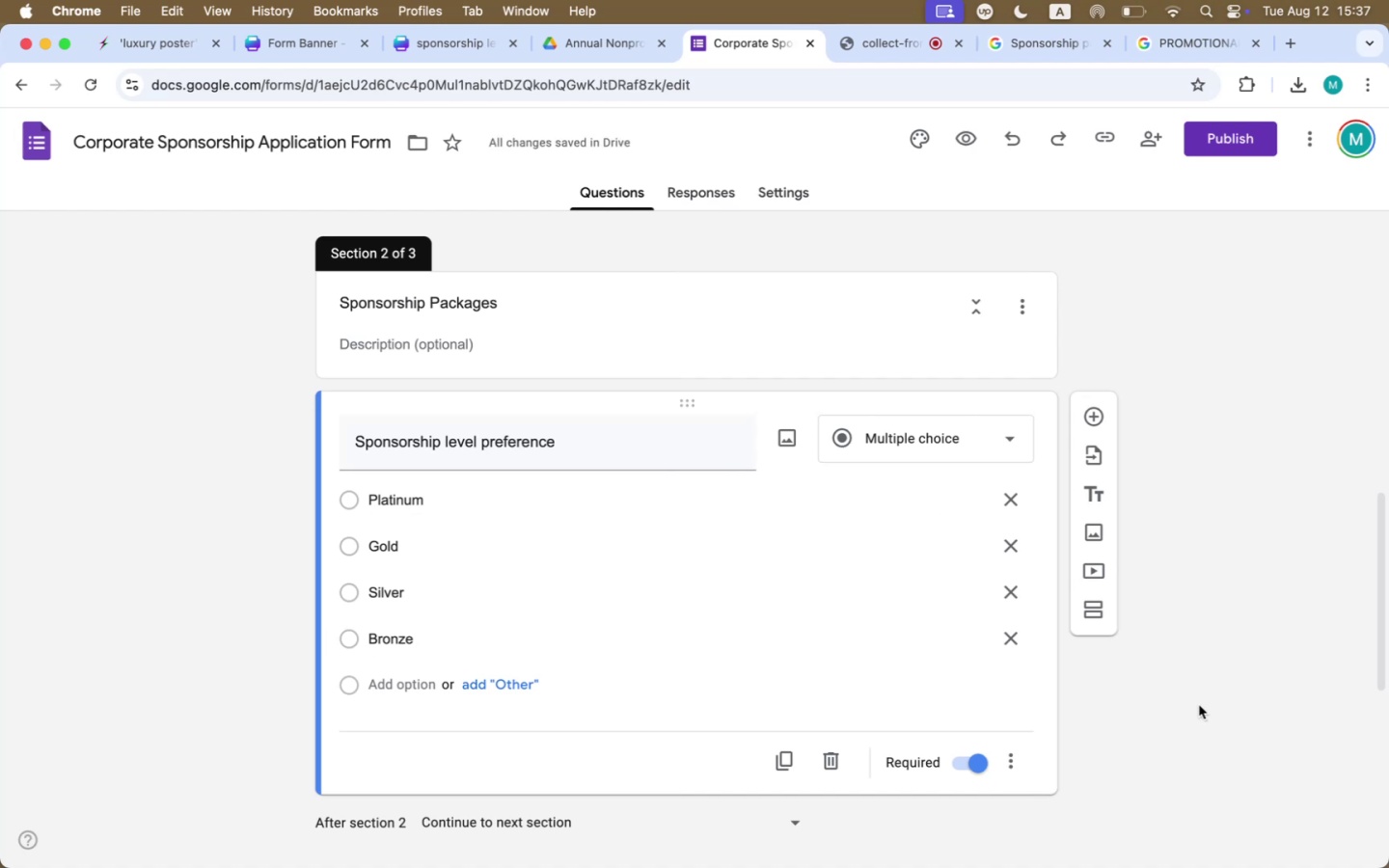 
wait(7.39)
 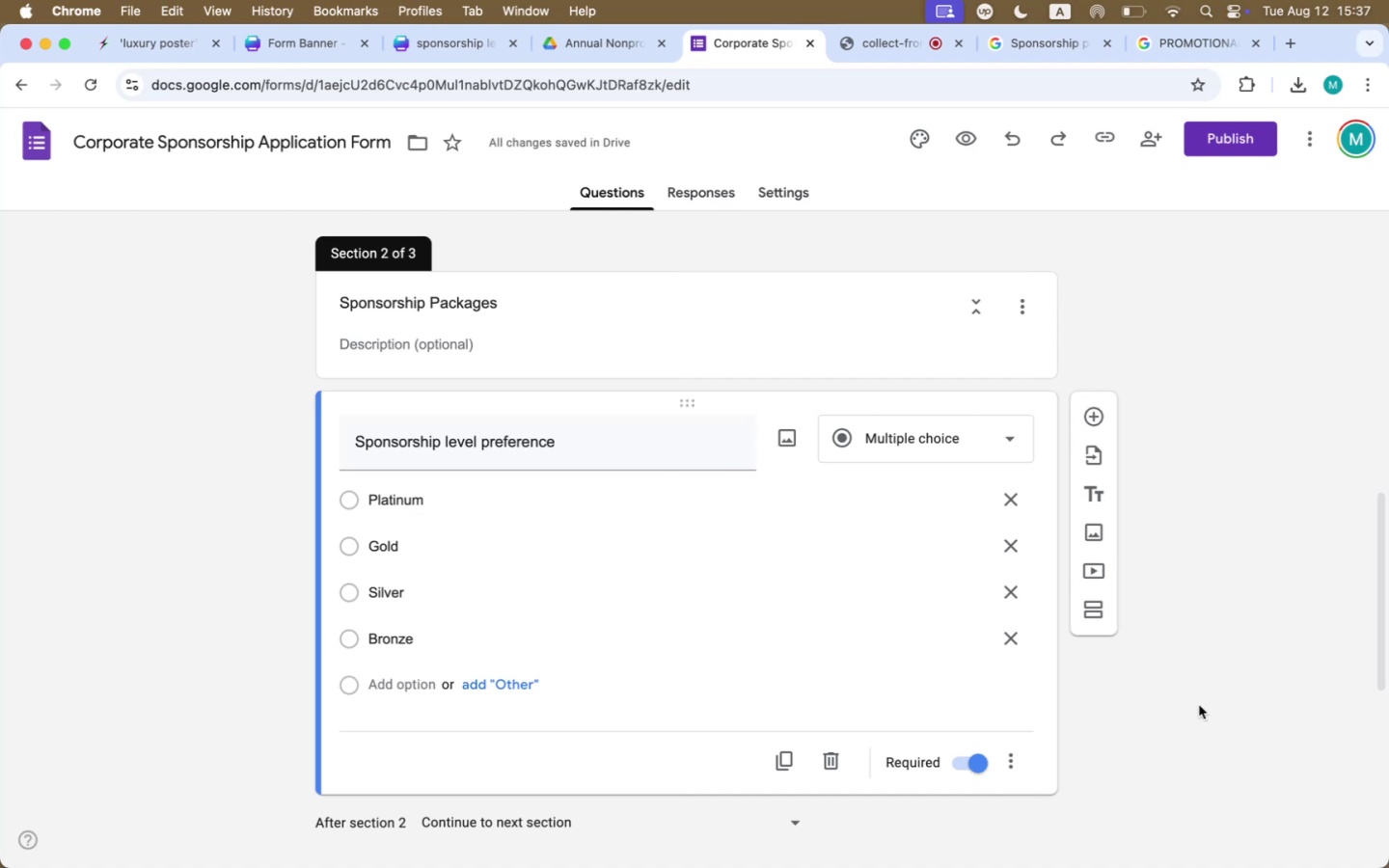 
left_click([1193, 47])
 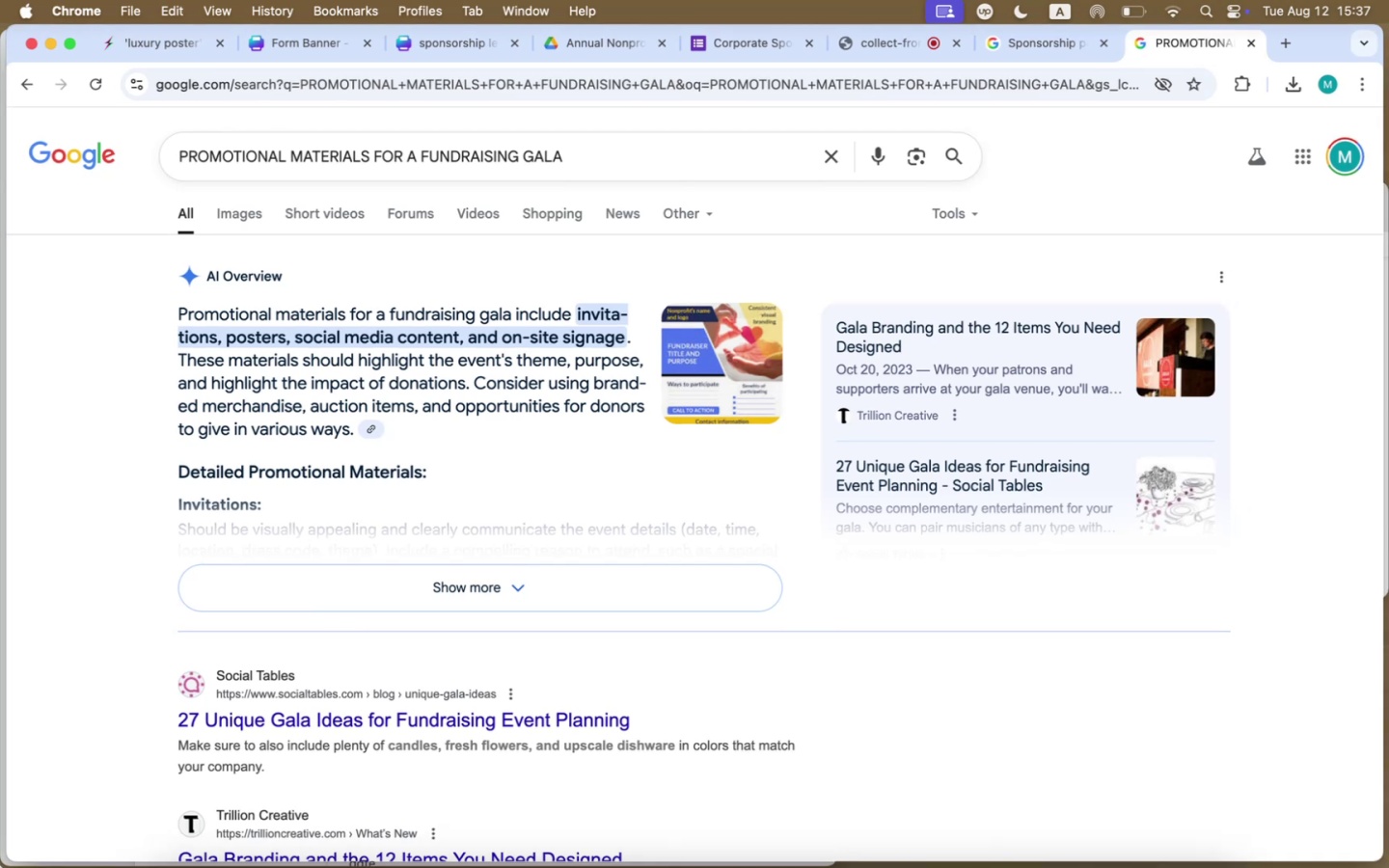 
mouse_move([543, 373])
 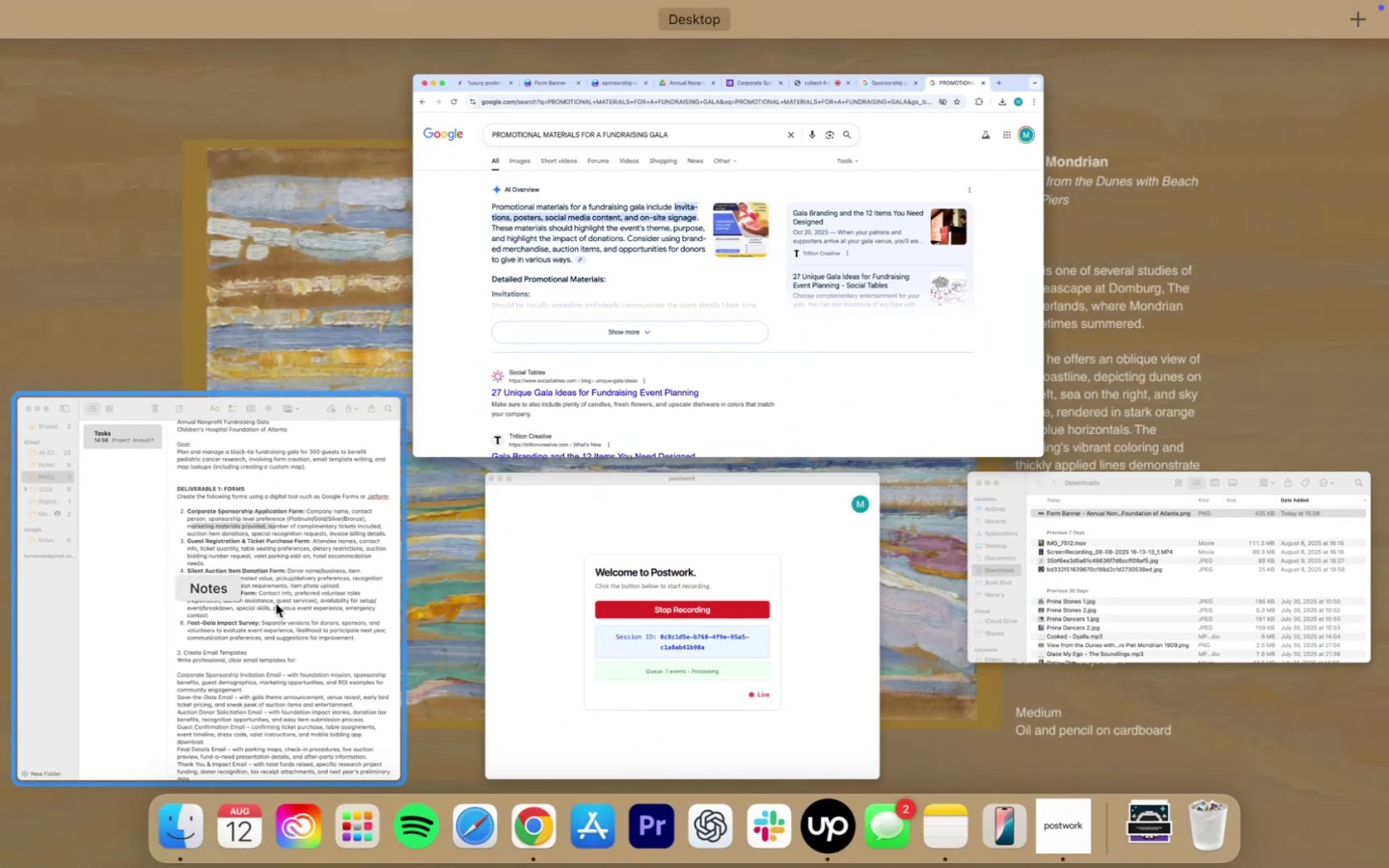 
left_click([276, 604])
 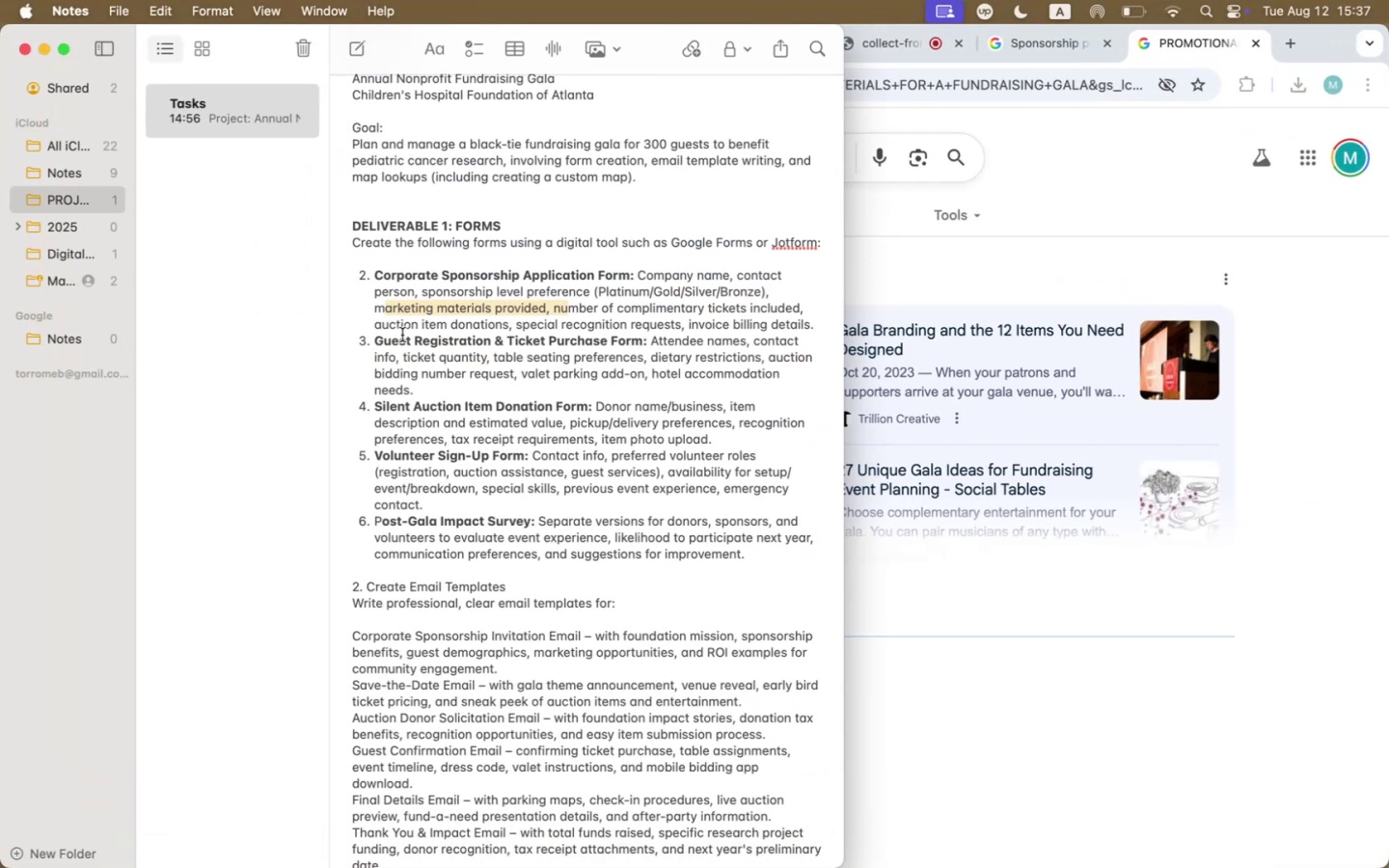 
wait(10.03)
 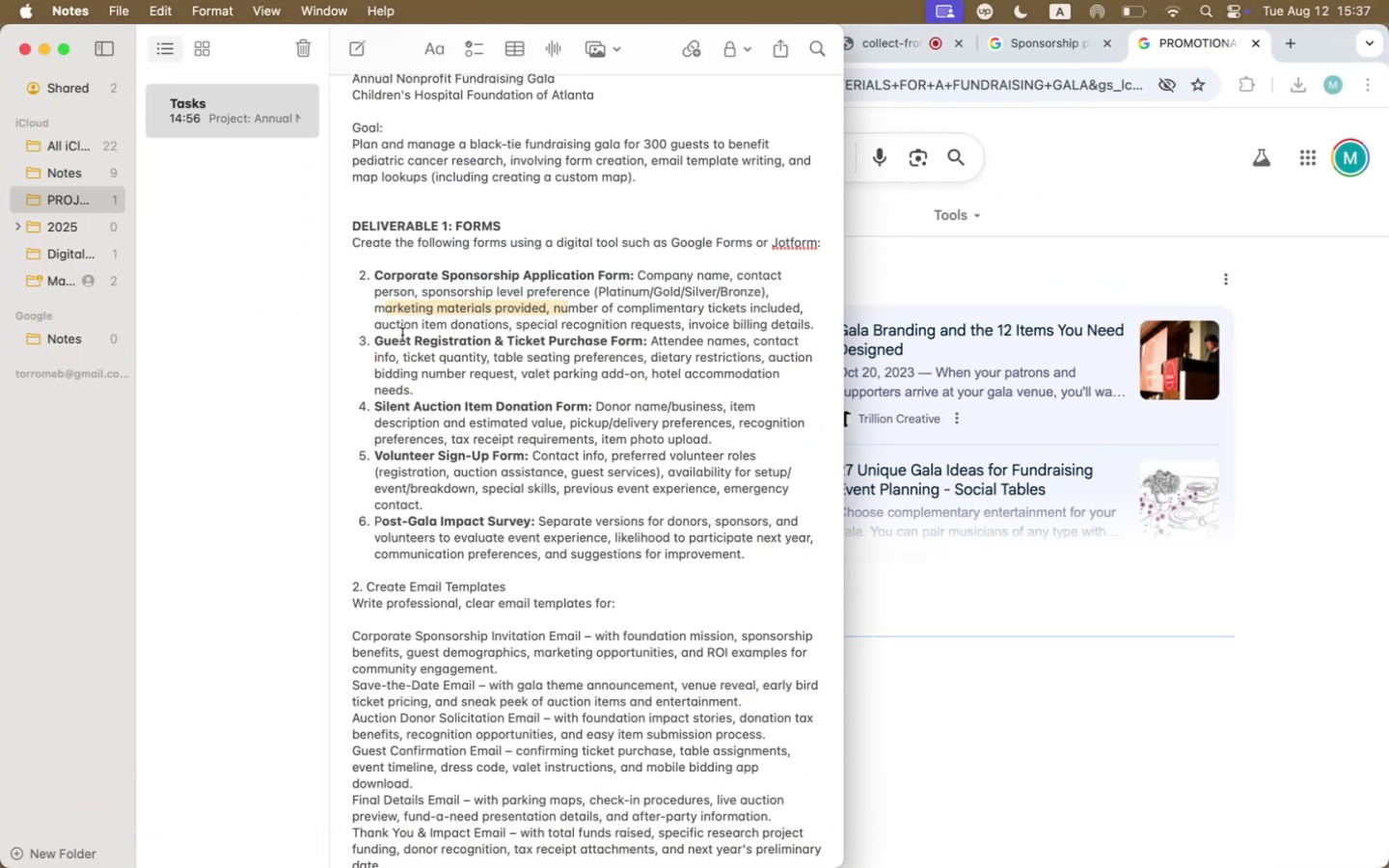 
left_click([387, 325])
 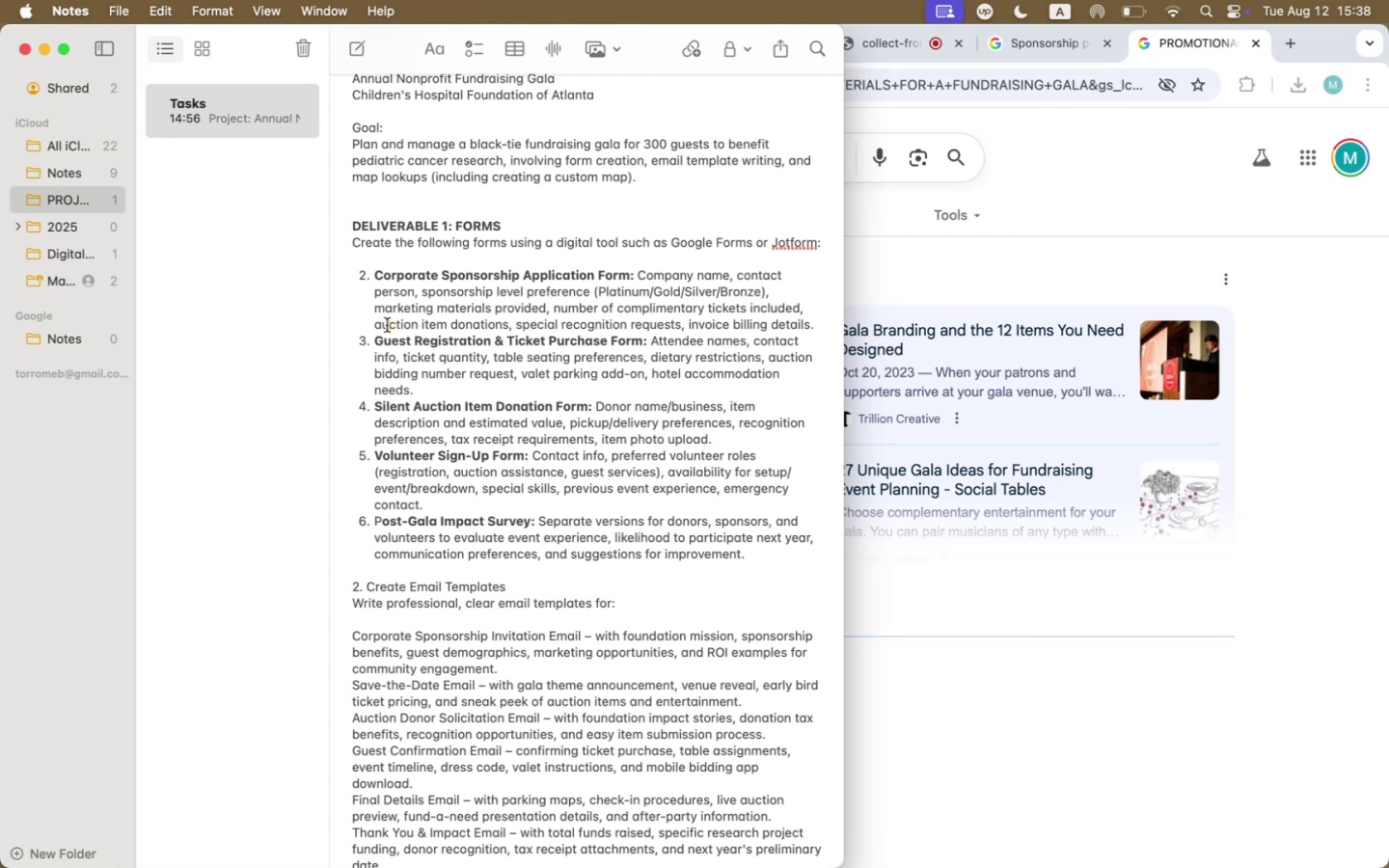 
wait(56.01)
 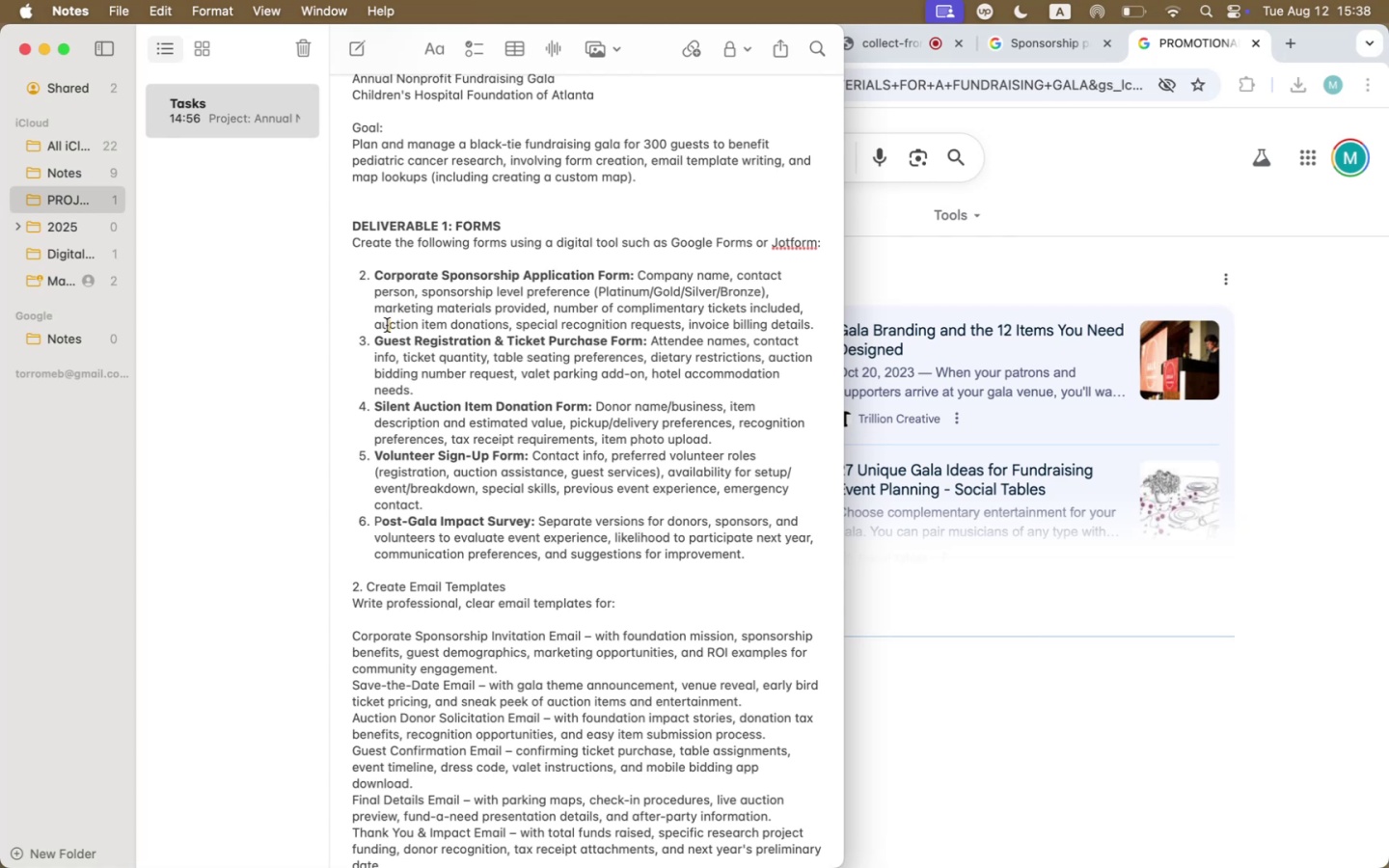 
left_click([1026, 171])
 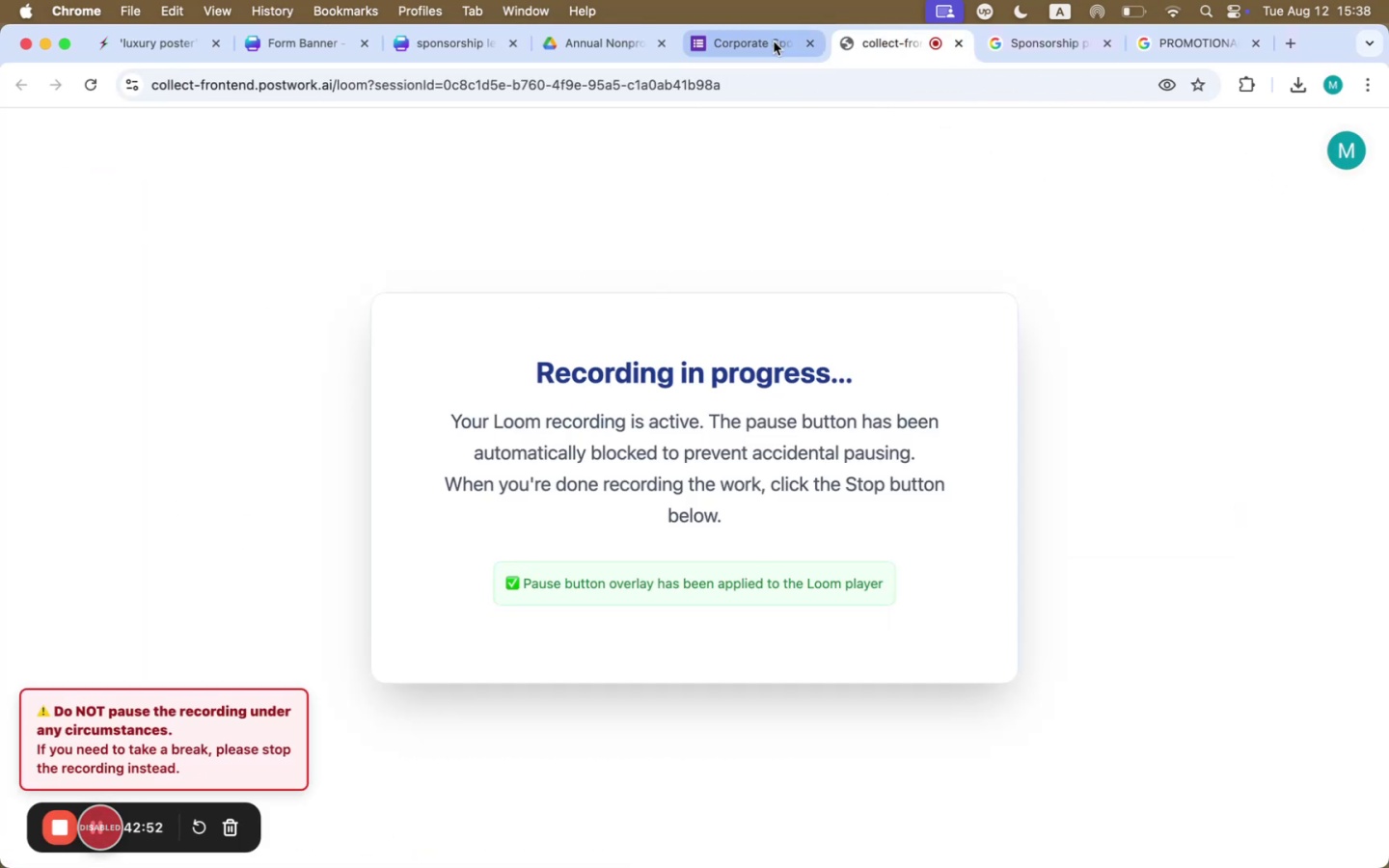 
left_click([775, 42])
 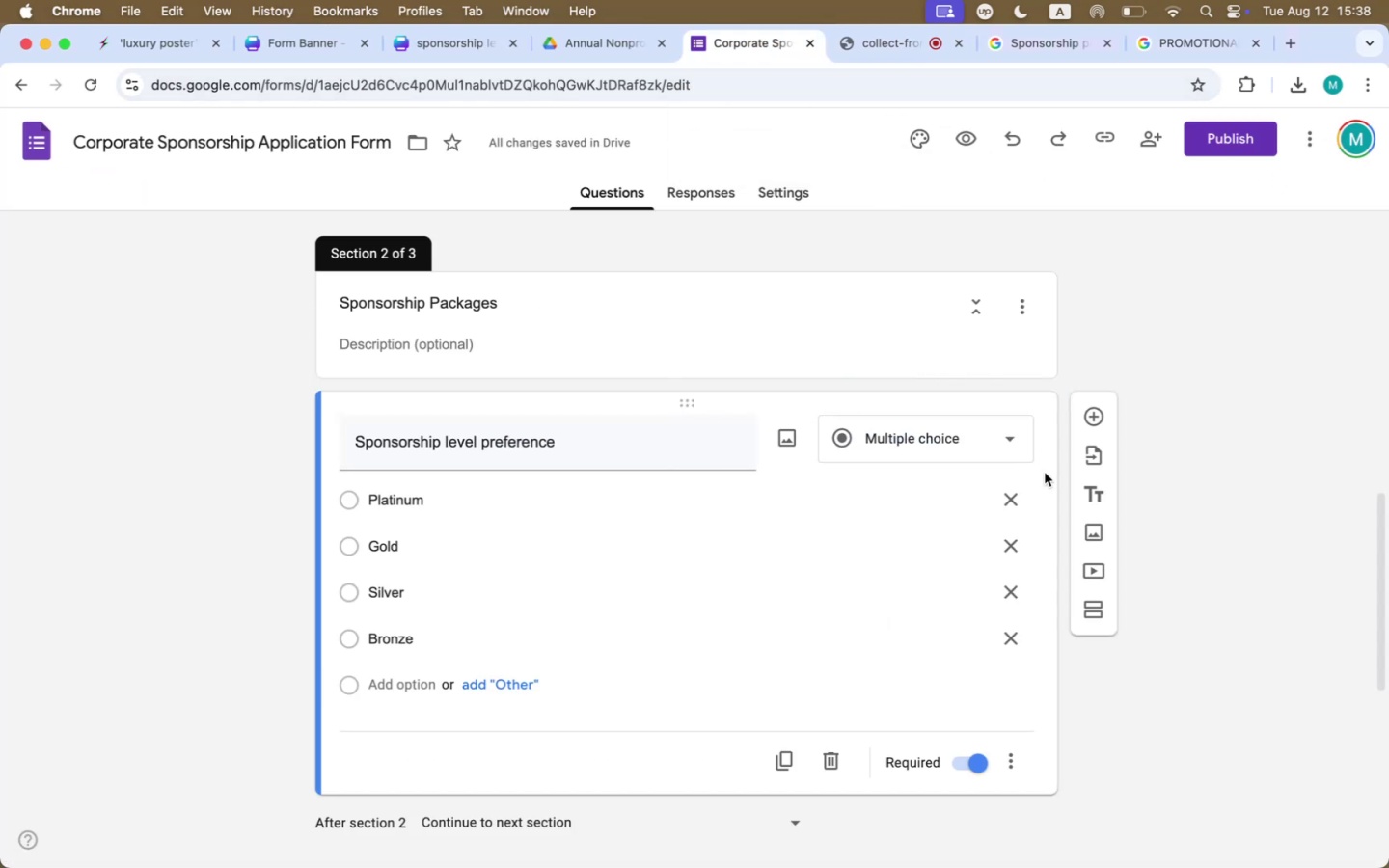 
left_click([1245, 491])
 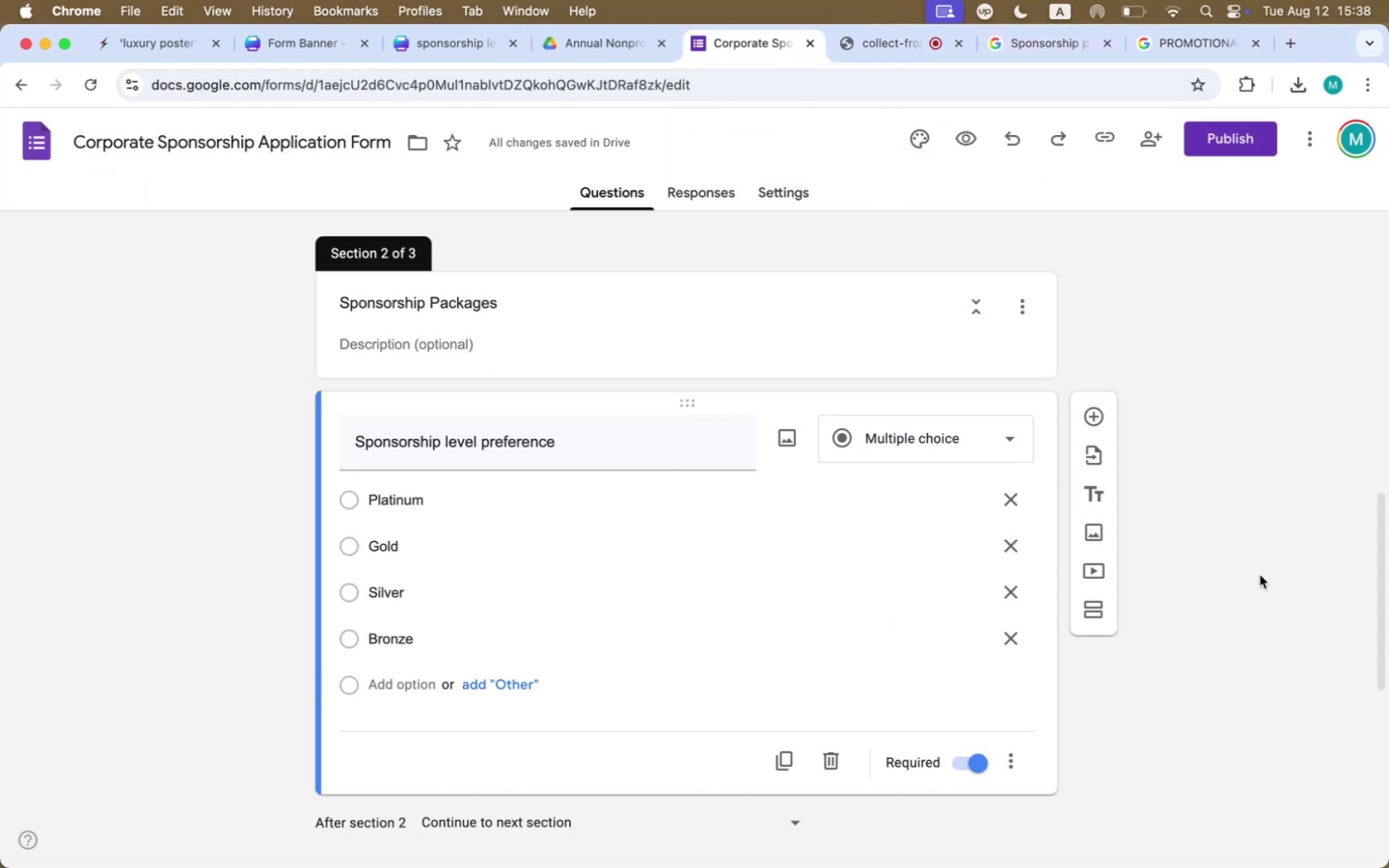 
scroll: coordinate [1260, 576], scroll_direction: down, amount: 28.0
 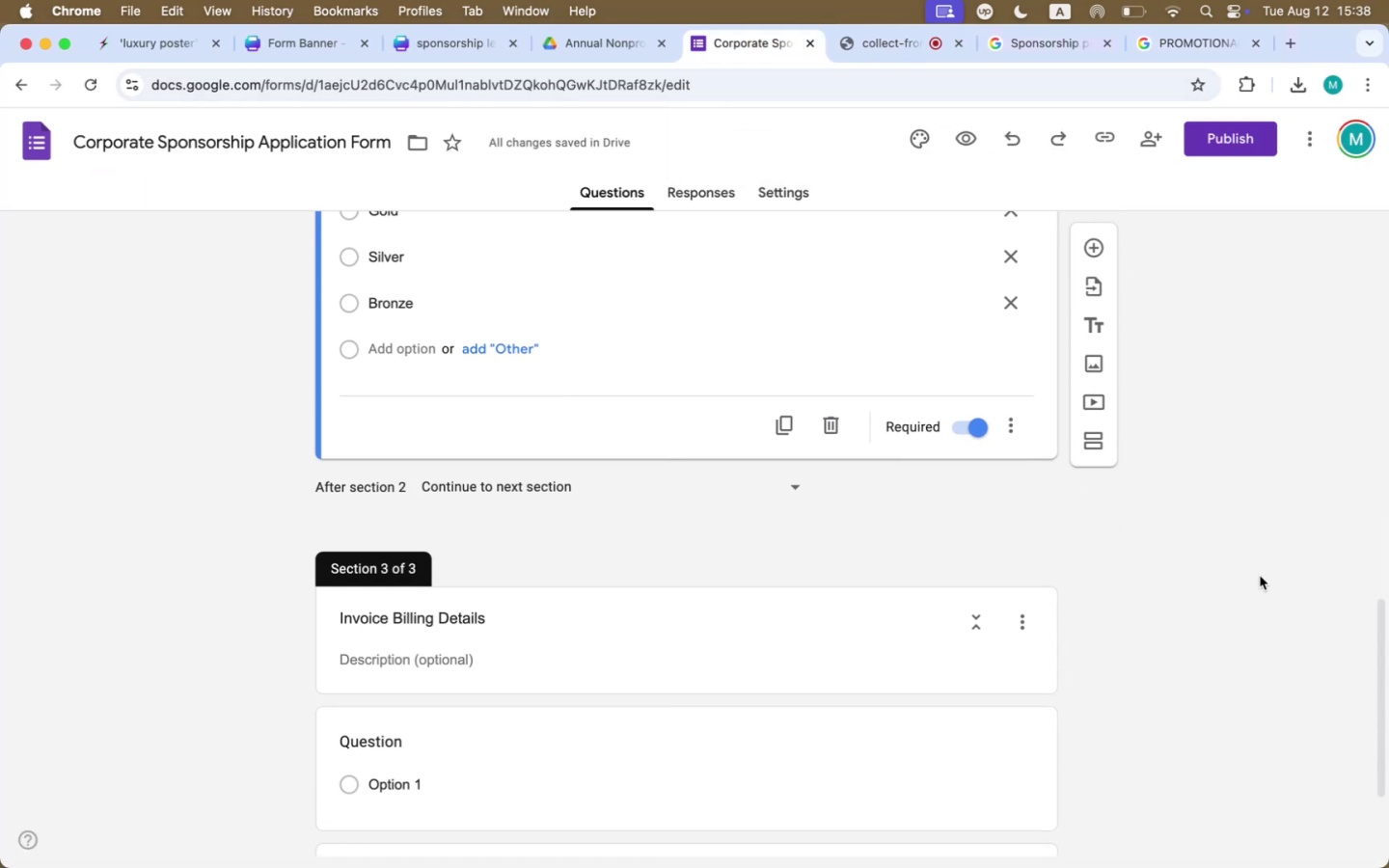 
scroll: coordinate [1260, 576], scroll_direction: up, amount: 12.0
 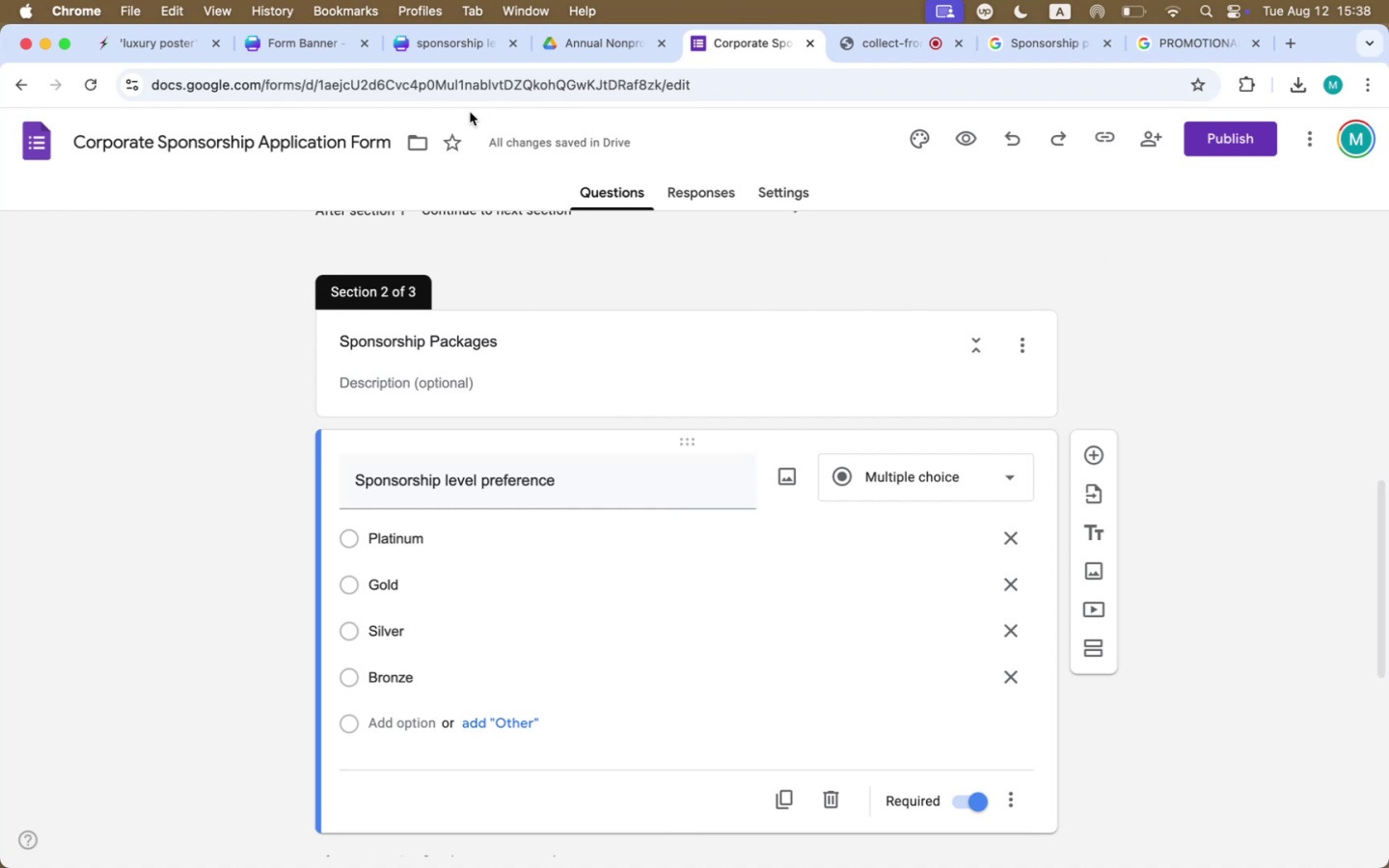 
left_click([461, 41])
 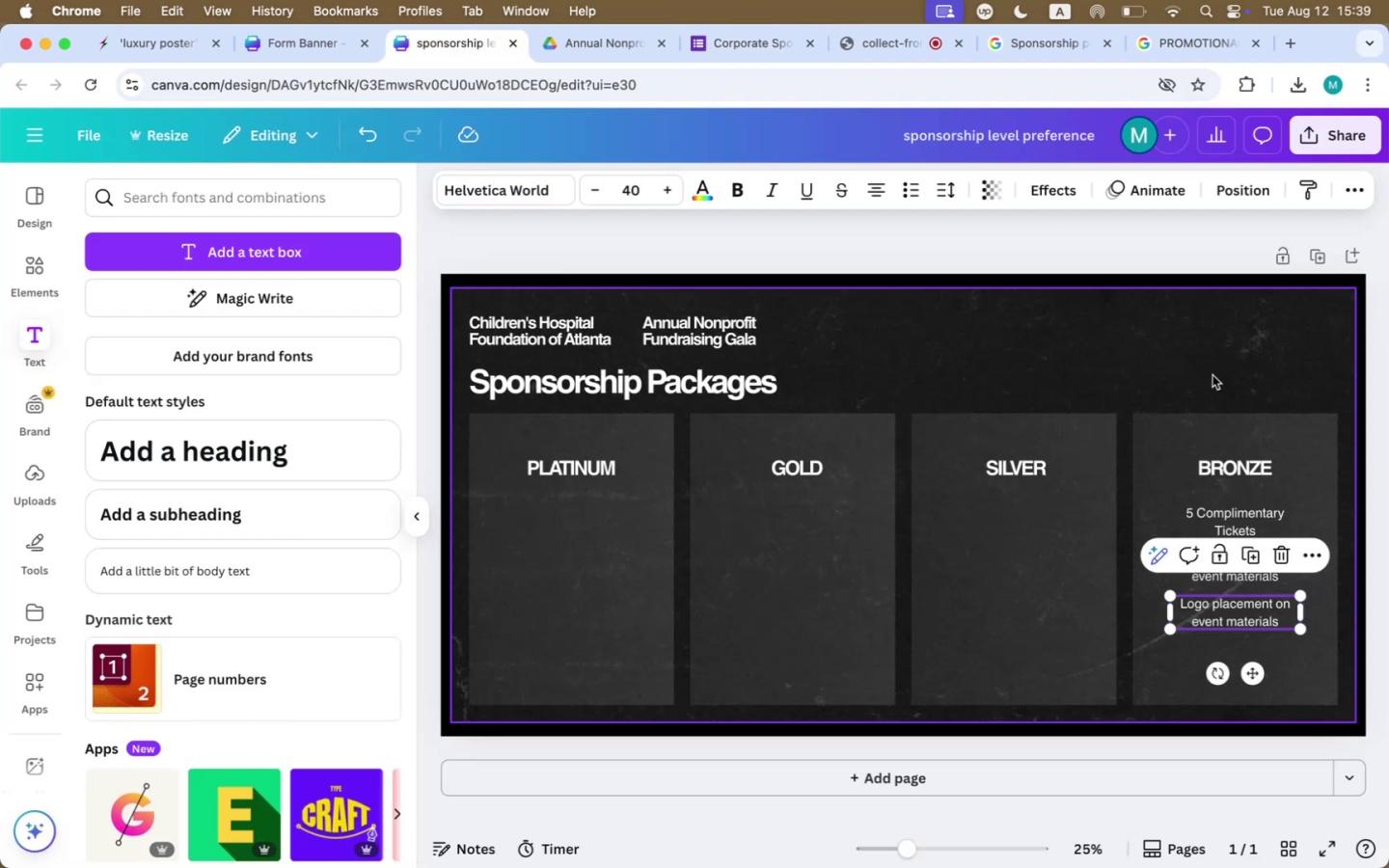 
left_click([1148, 234])
 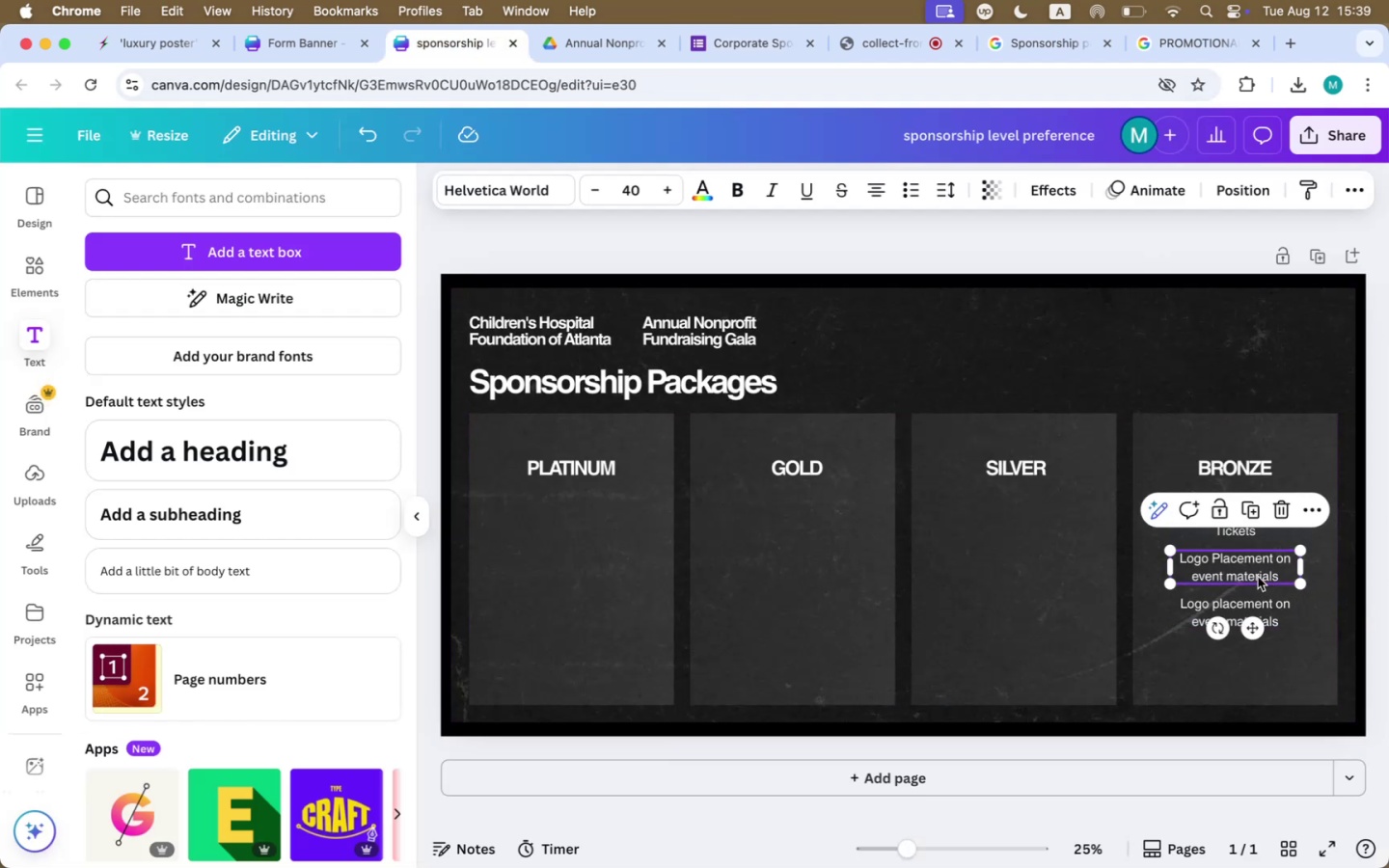 
double_click([1256, 577])
 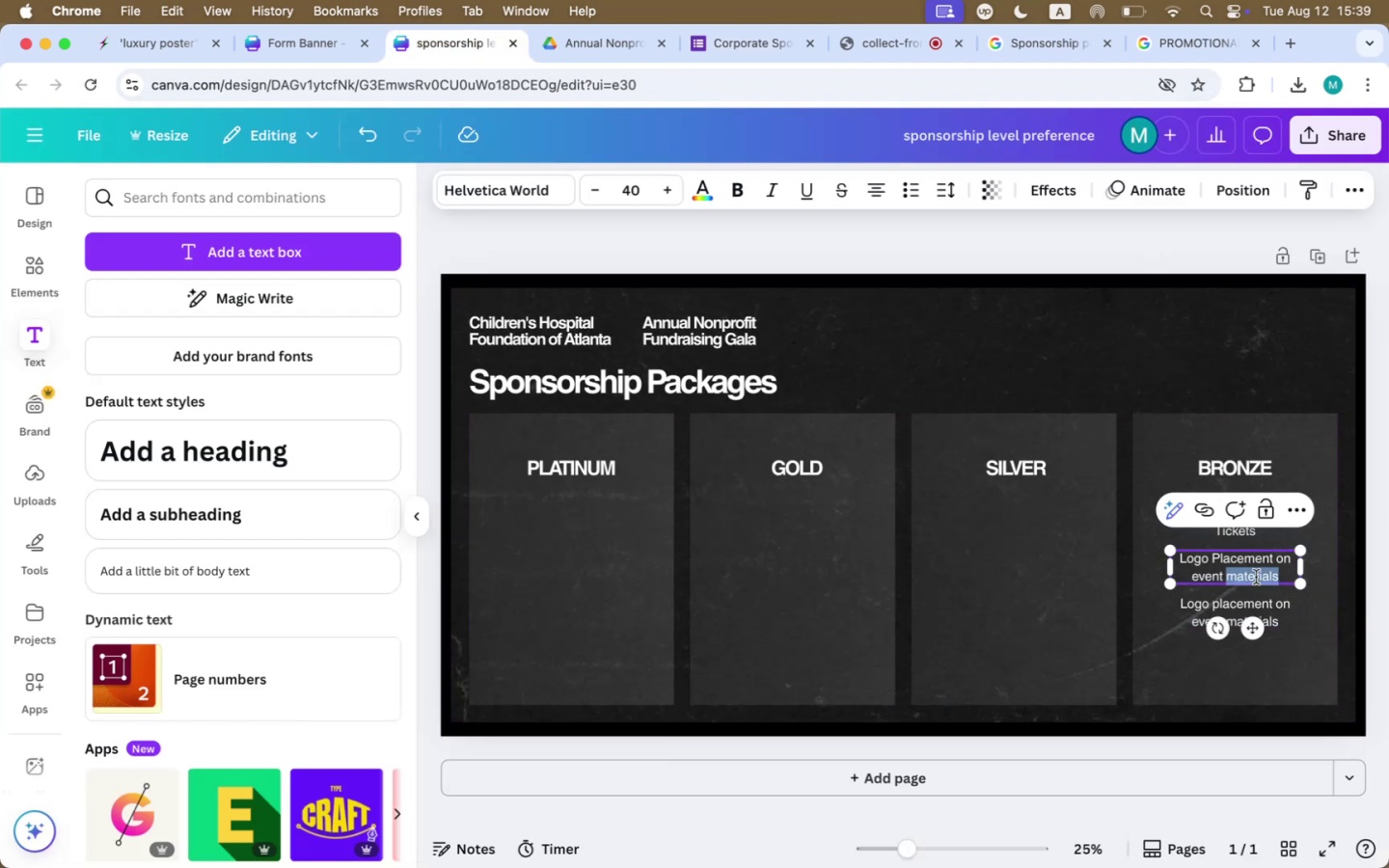 
left_click([1246, 577])
 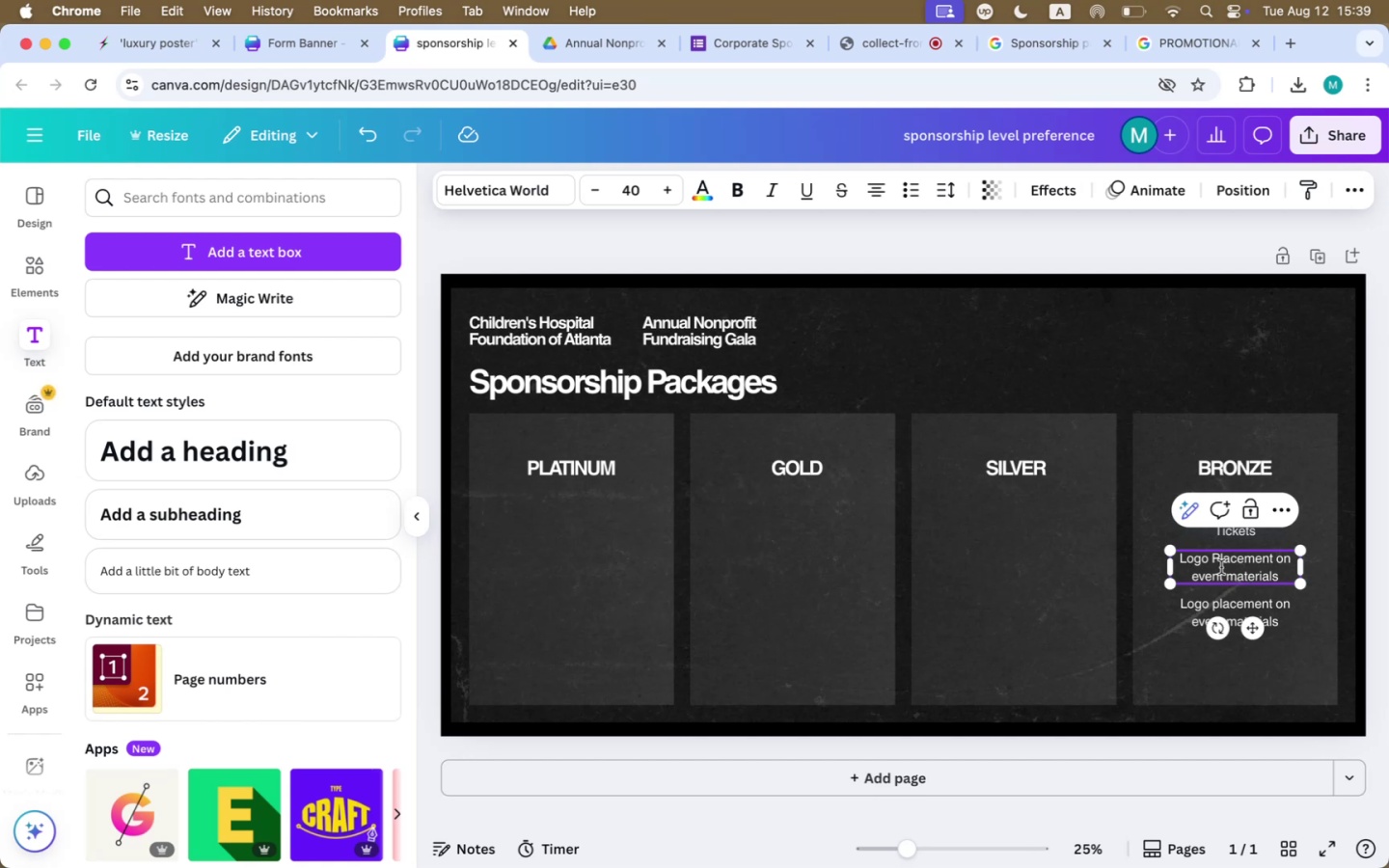 
left_click([1219, 558])
 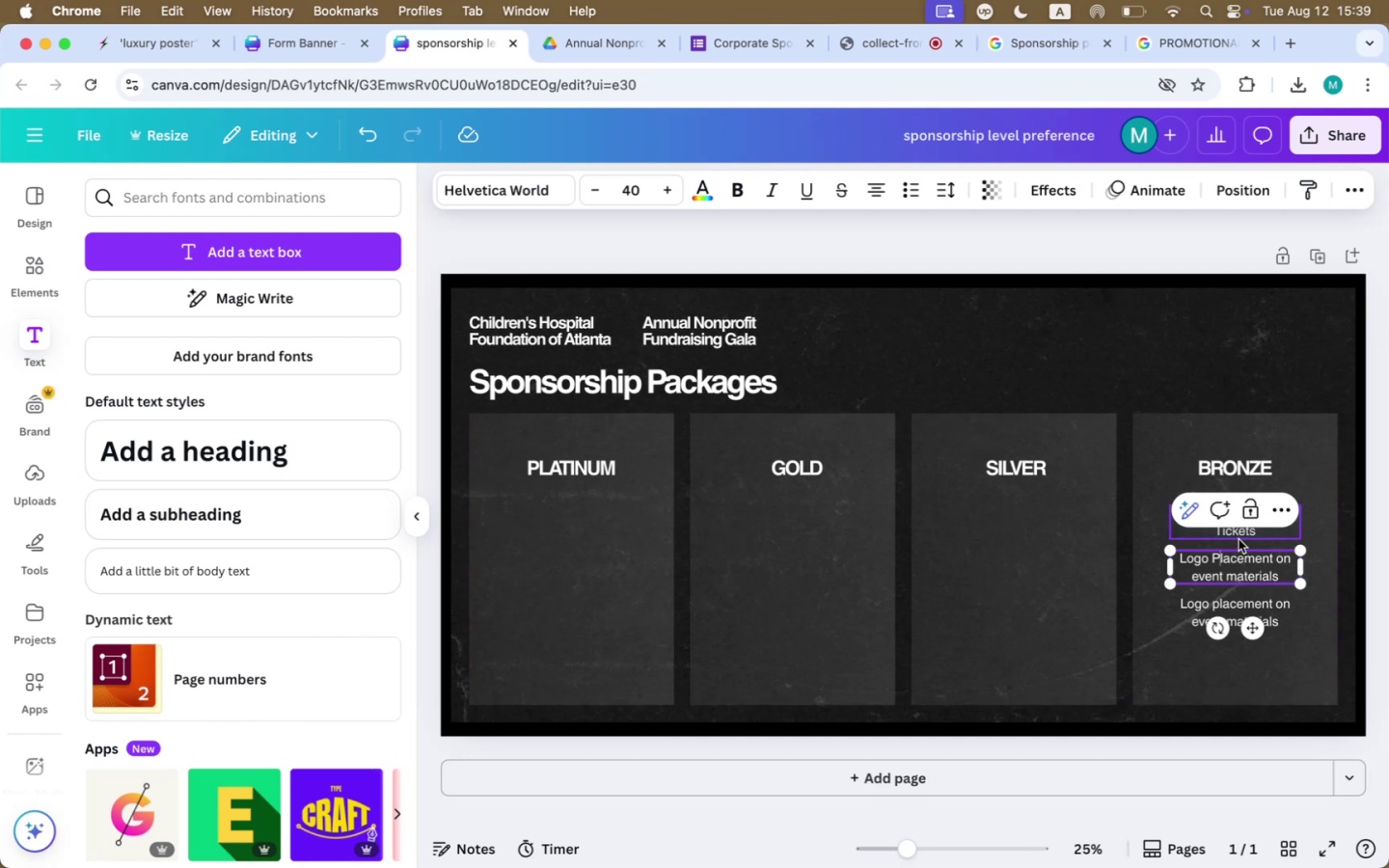 
key(Backspace)
 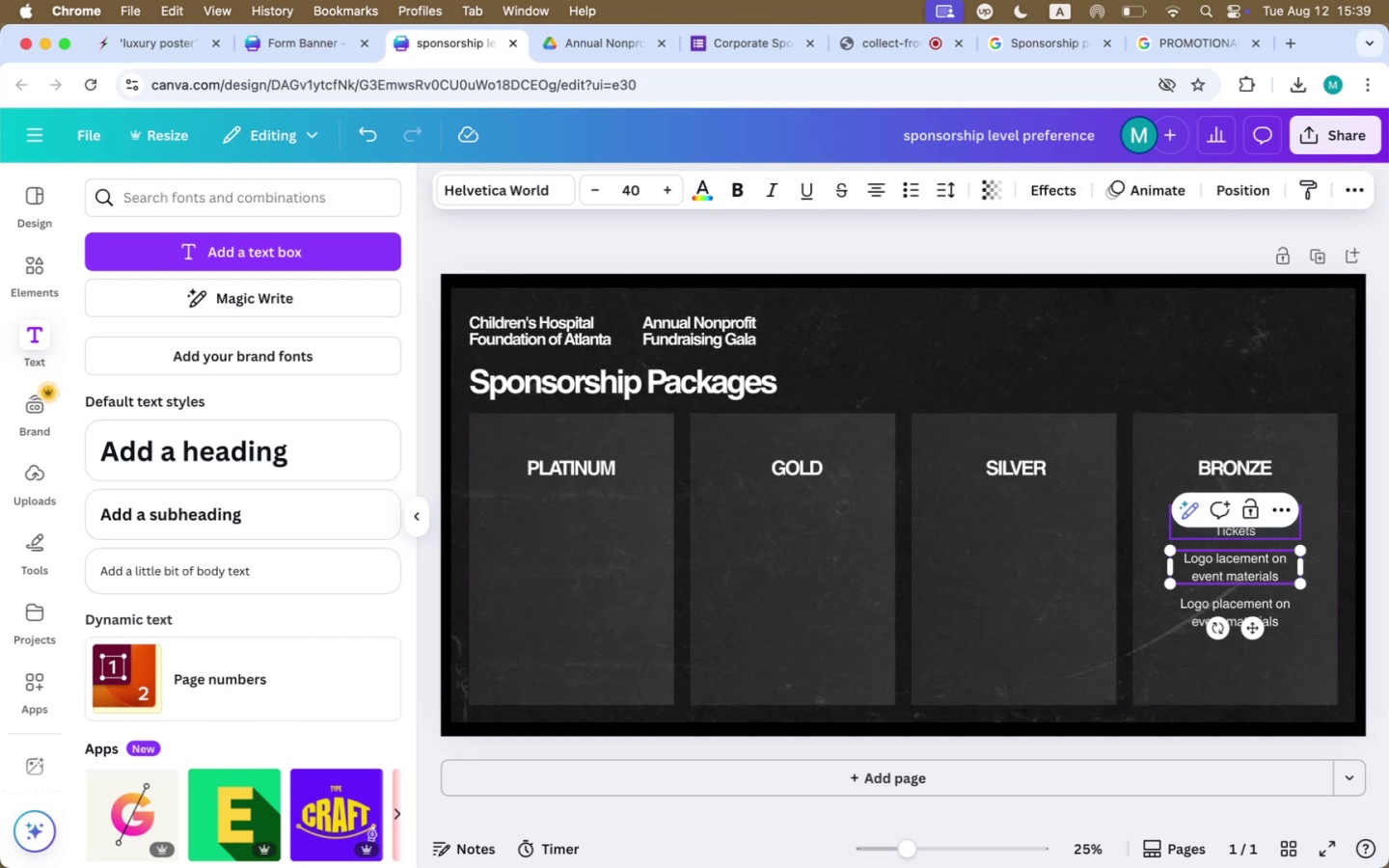 
key(P)
 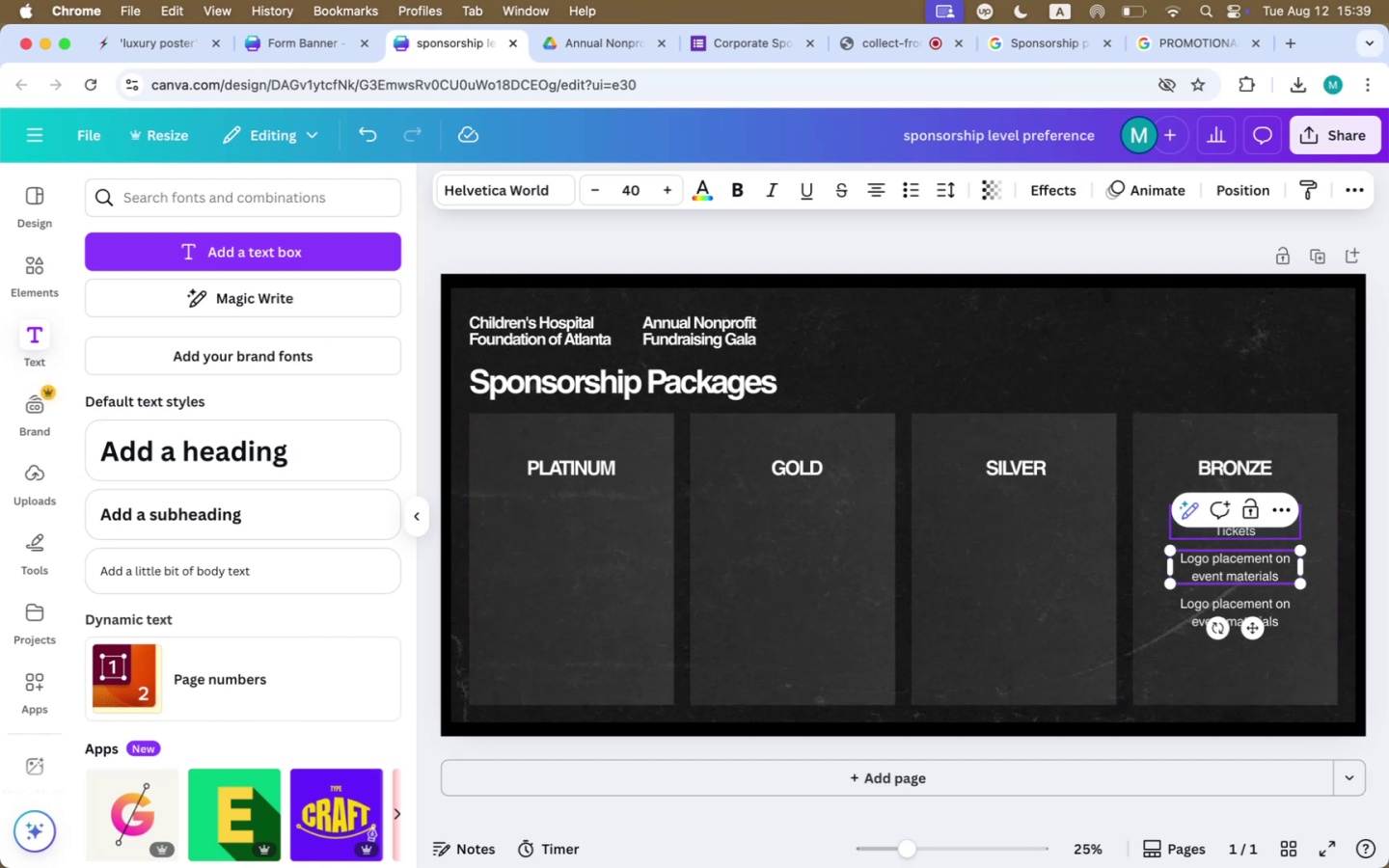 
key(ArrowDown)
 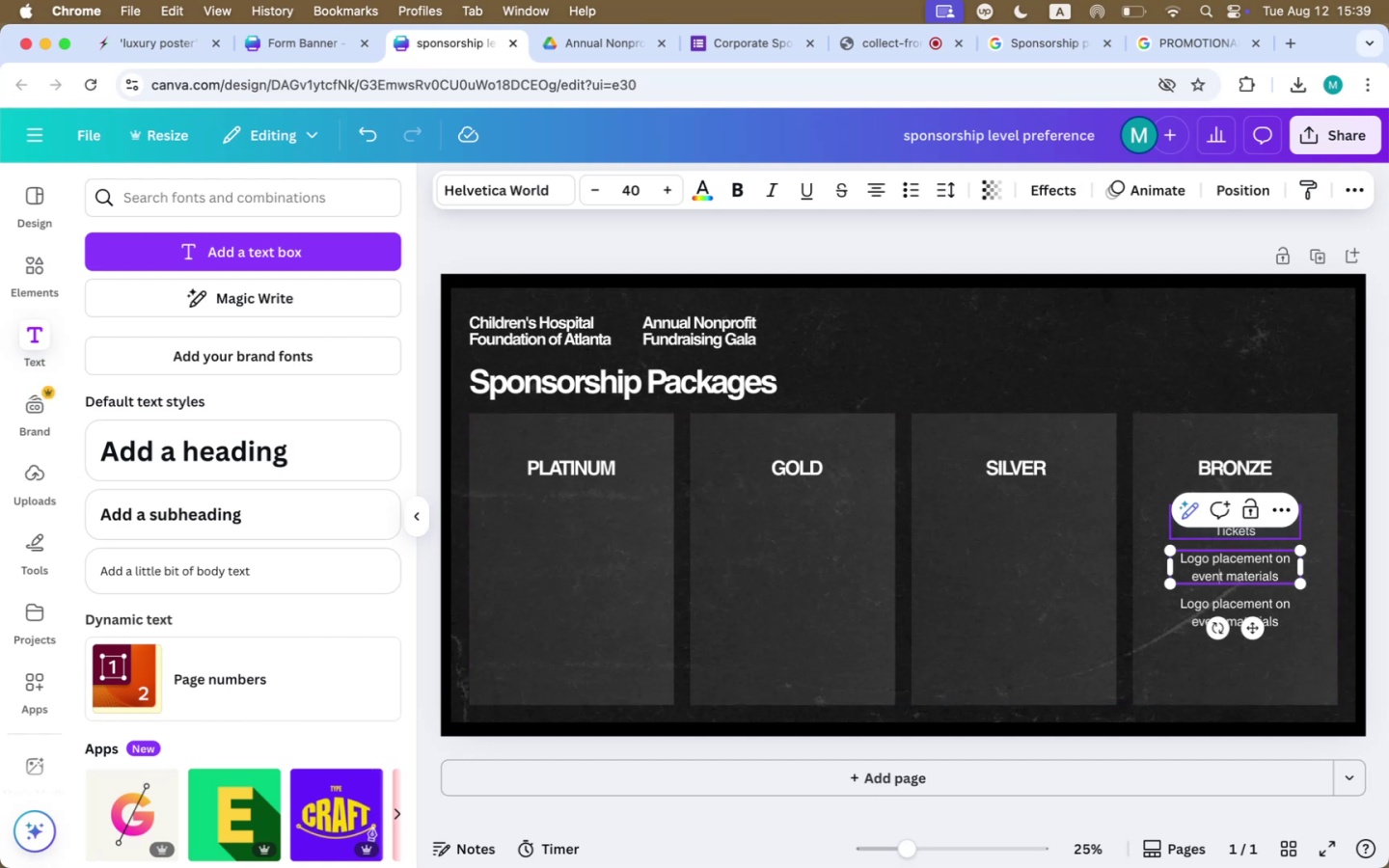 
key(ArrowRight)
 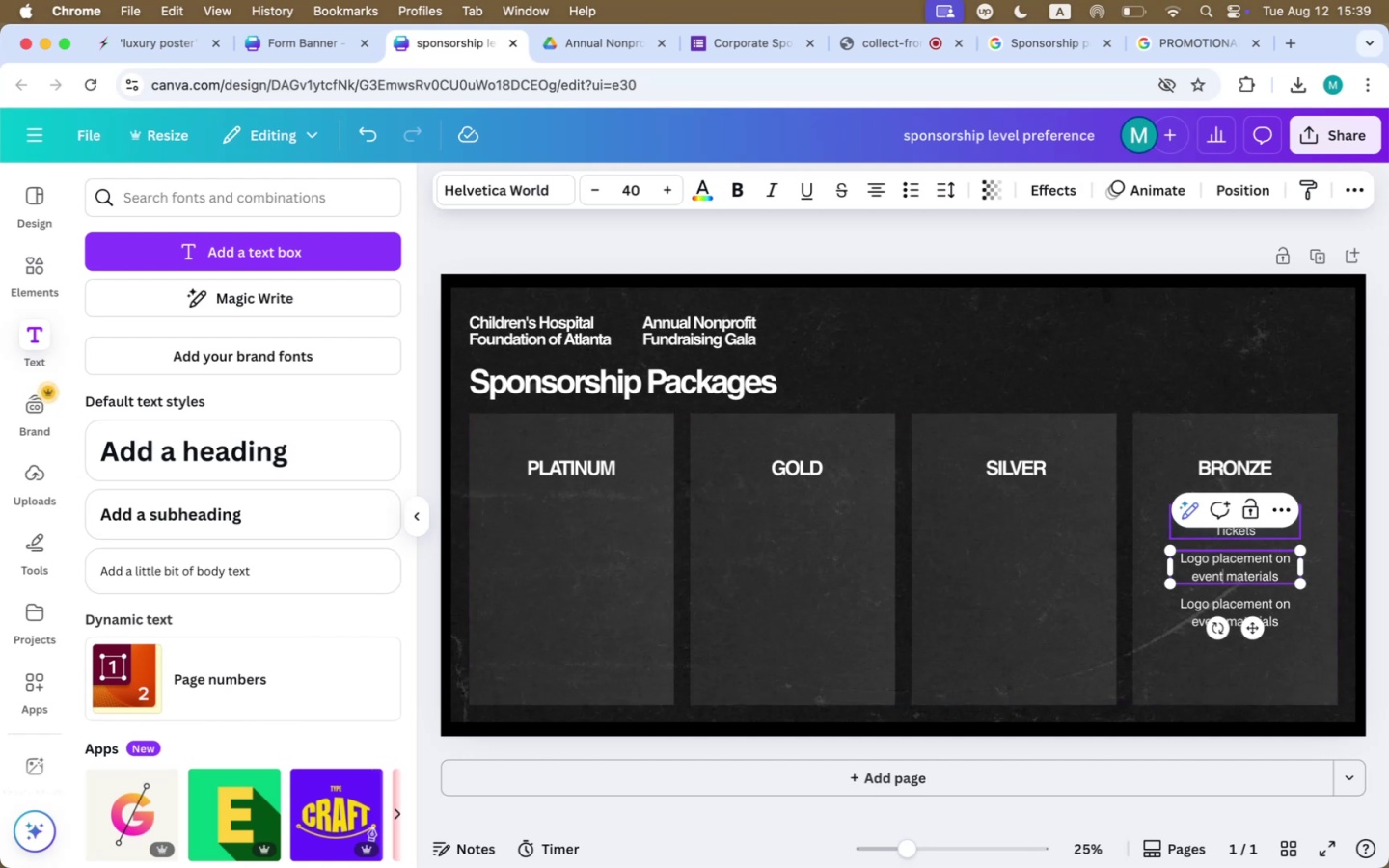 
key(Backspace)
key(Backspace)
key(Backspace)
key(Backspace)
key(Backspace)
type(on-site )
key(Backspace)
 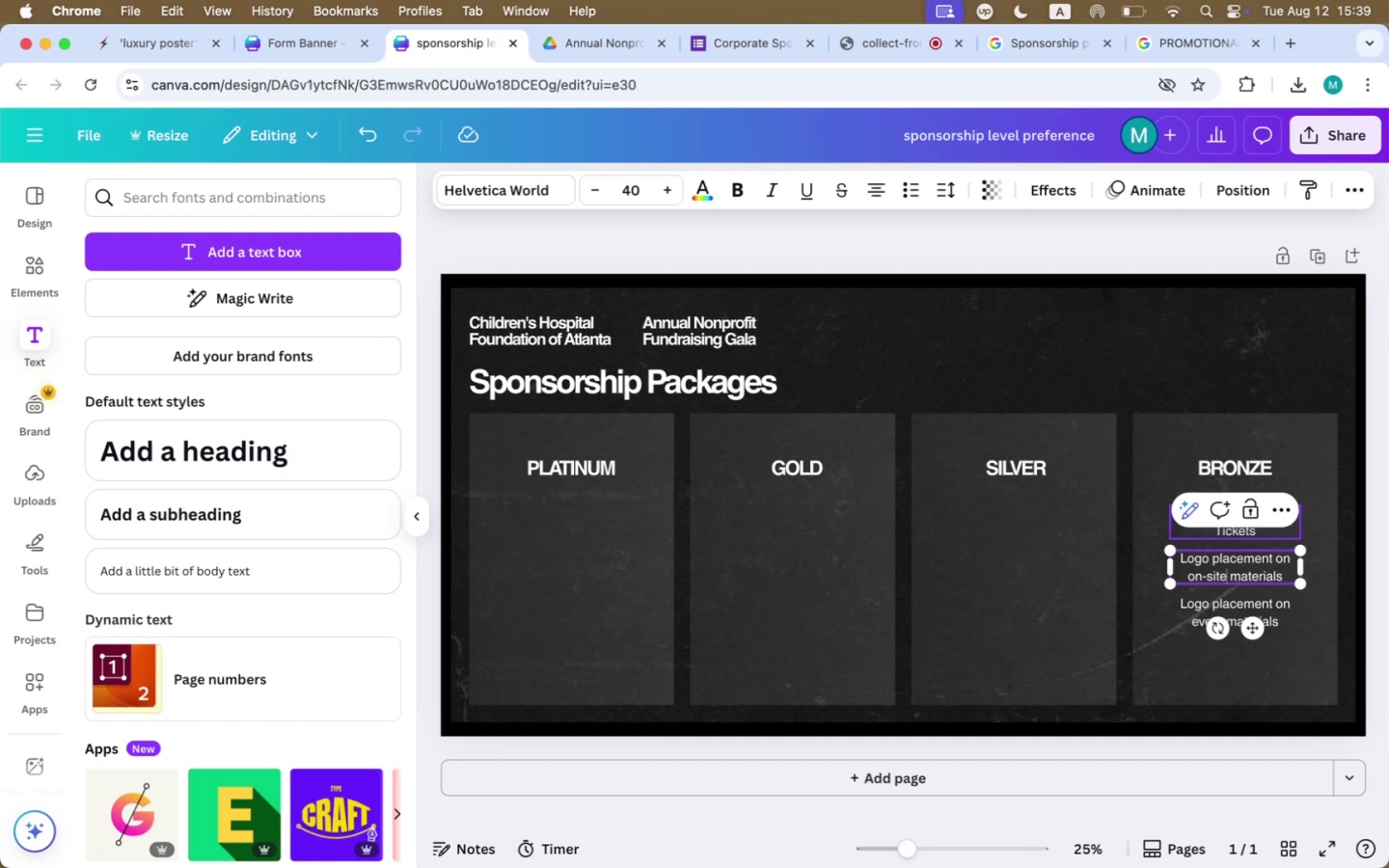 
wait(12.51)
 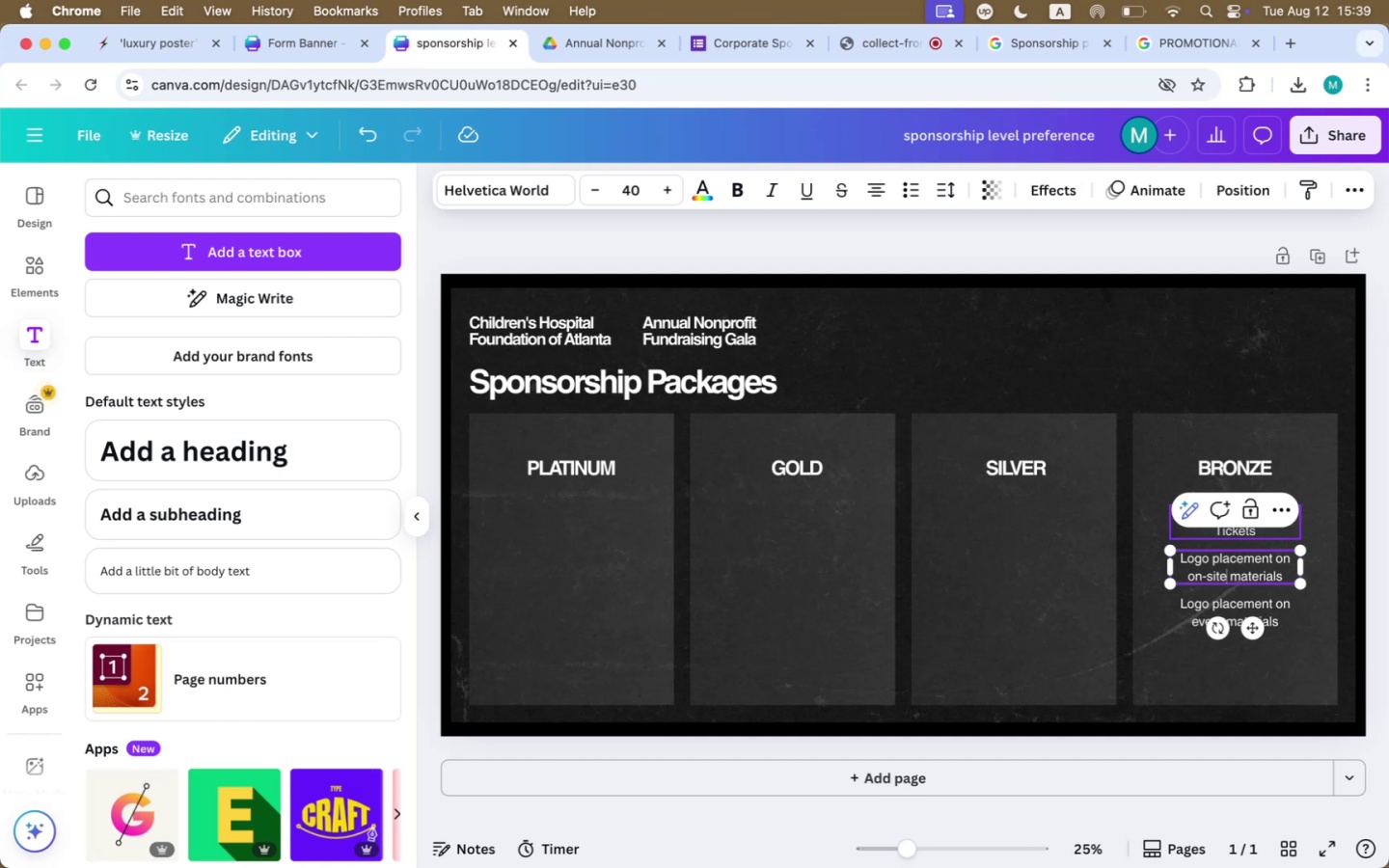 
double_click([1265, 603])
 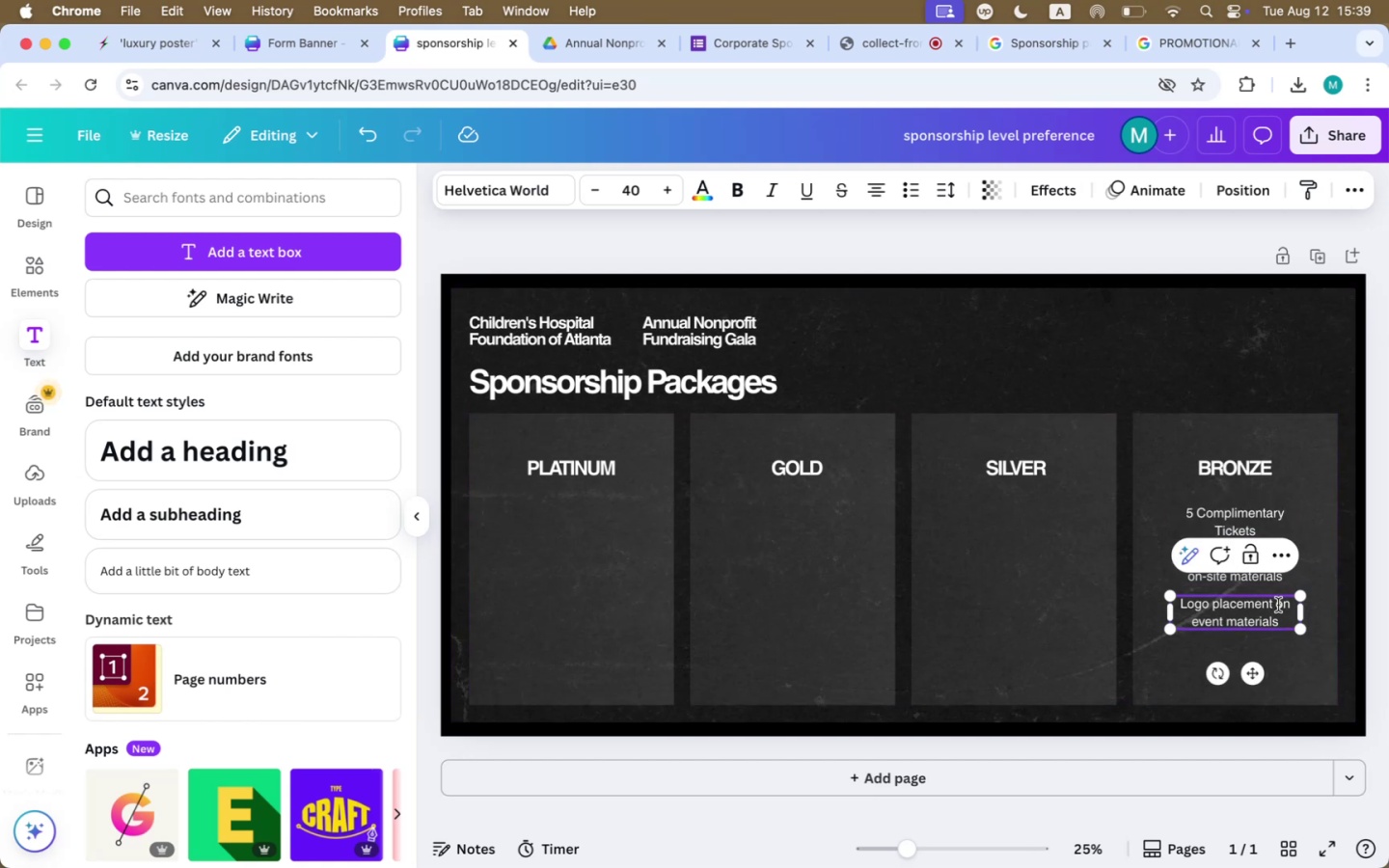 
left_click_drag(start_coordinate=[1276, 605], to_coordinate=[1291, 624])
 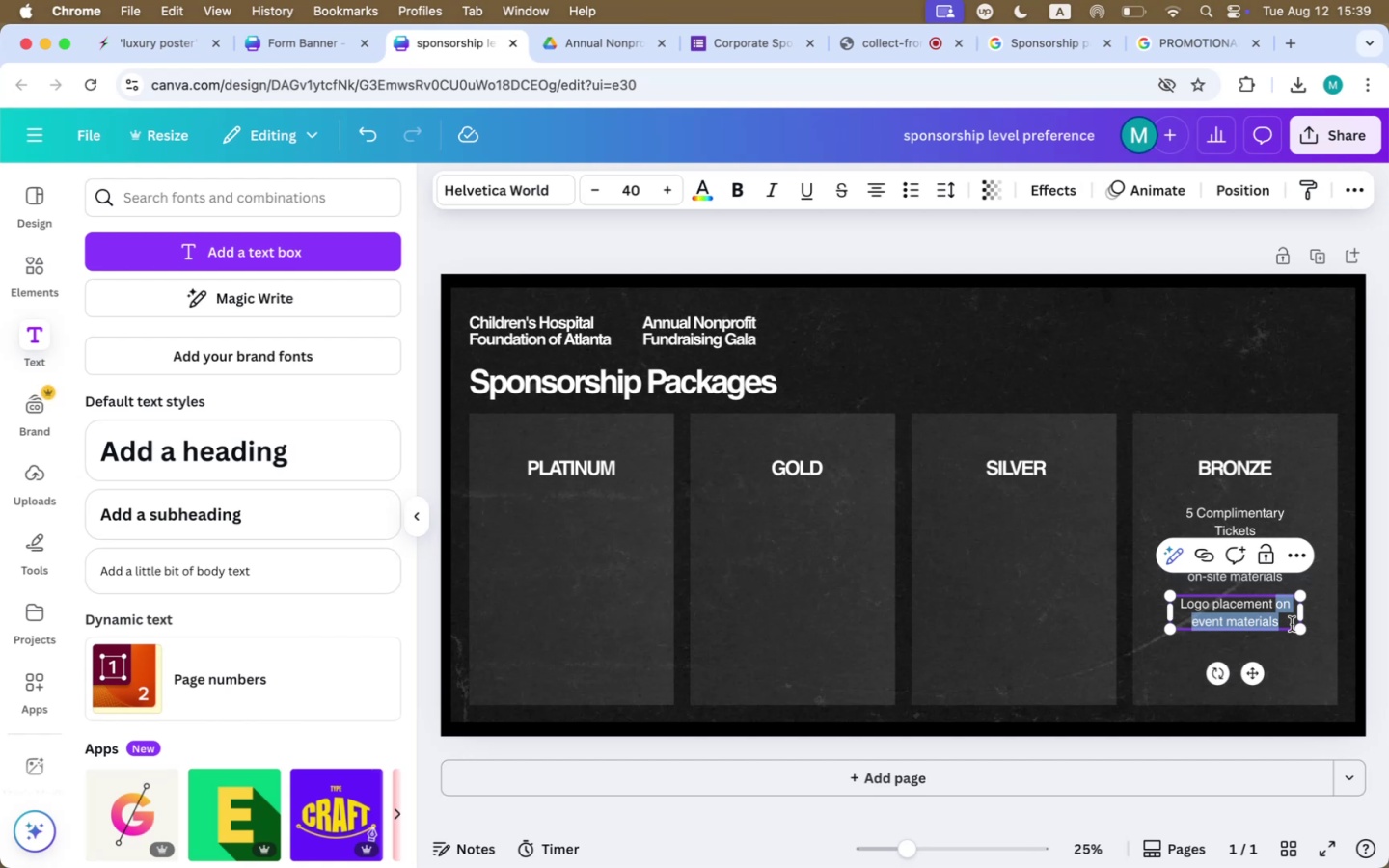 
wait(7.76)
 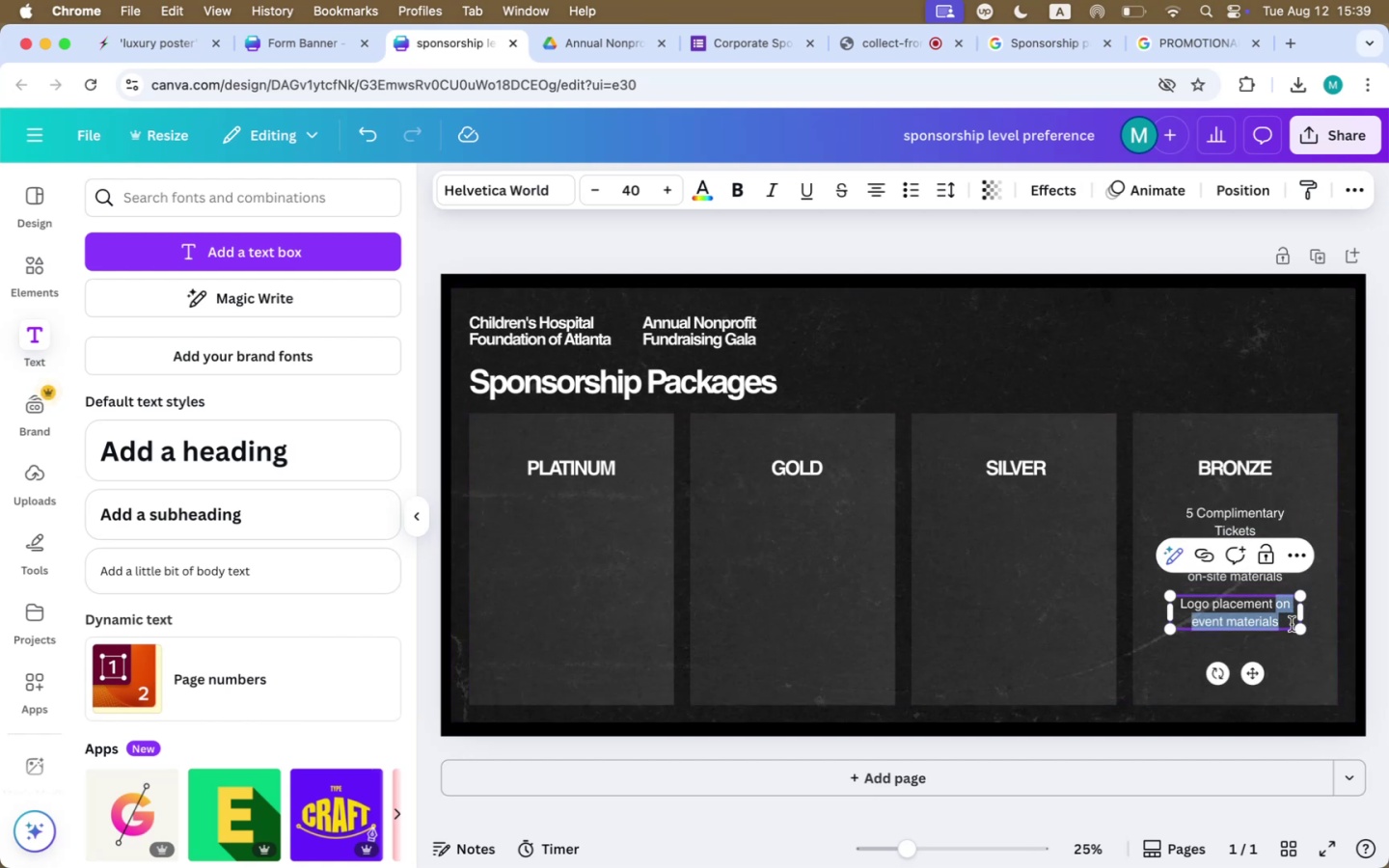 
type(promotional posters )
key(Backspace)
type(, )
 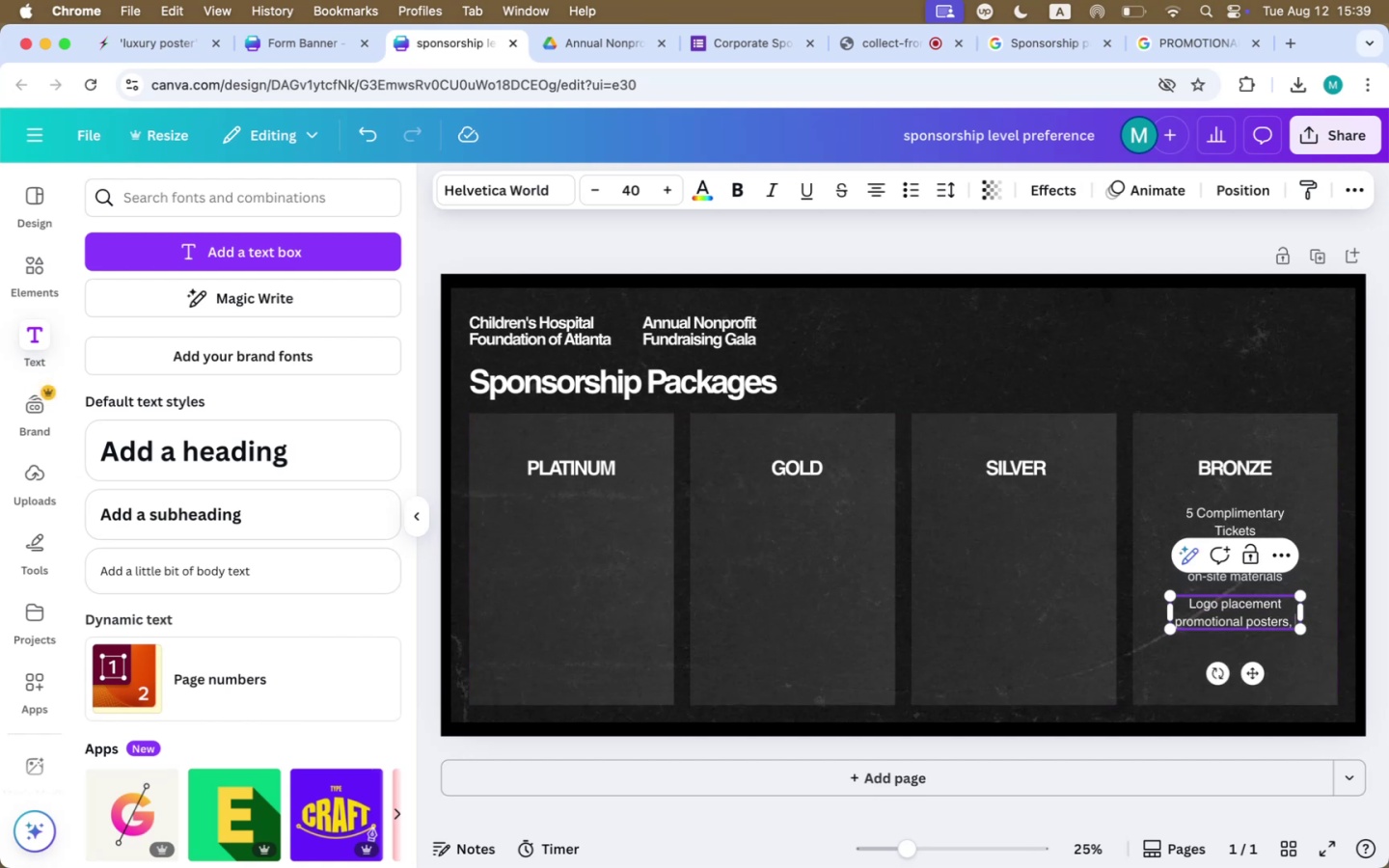 
hold_key(key=Backspace, duration=1.39)
 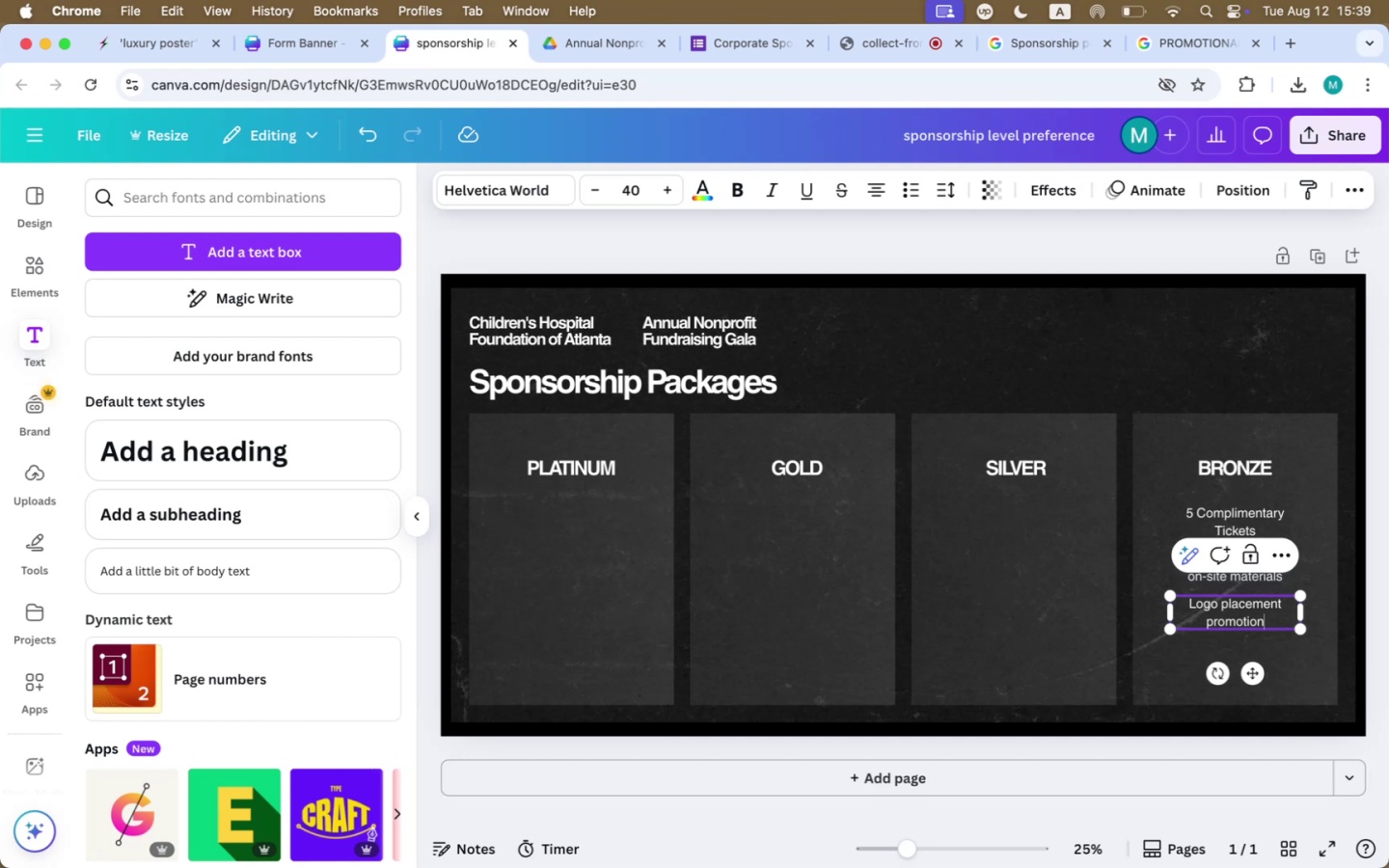 
key(Backspace)
key(Backspace)
key(Backspace)
key(Backspace)
key(Backspace)
key(Backspace)
key(Backspace)
key(Backspace)
key(Backspace)
type(on posters, invitations)
key(Backspace)
key(Backspace)
key(Backspace)
key(Backspace)
type(banners. )
key(Backspace)
key(Backspace)
type(, and social media during promotion peris)
key(Backspace)
type(od)
 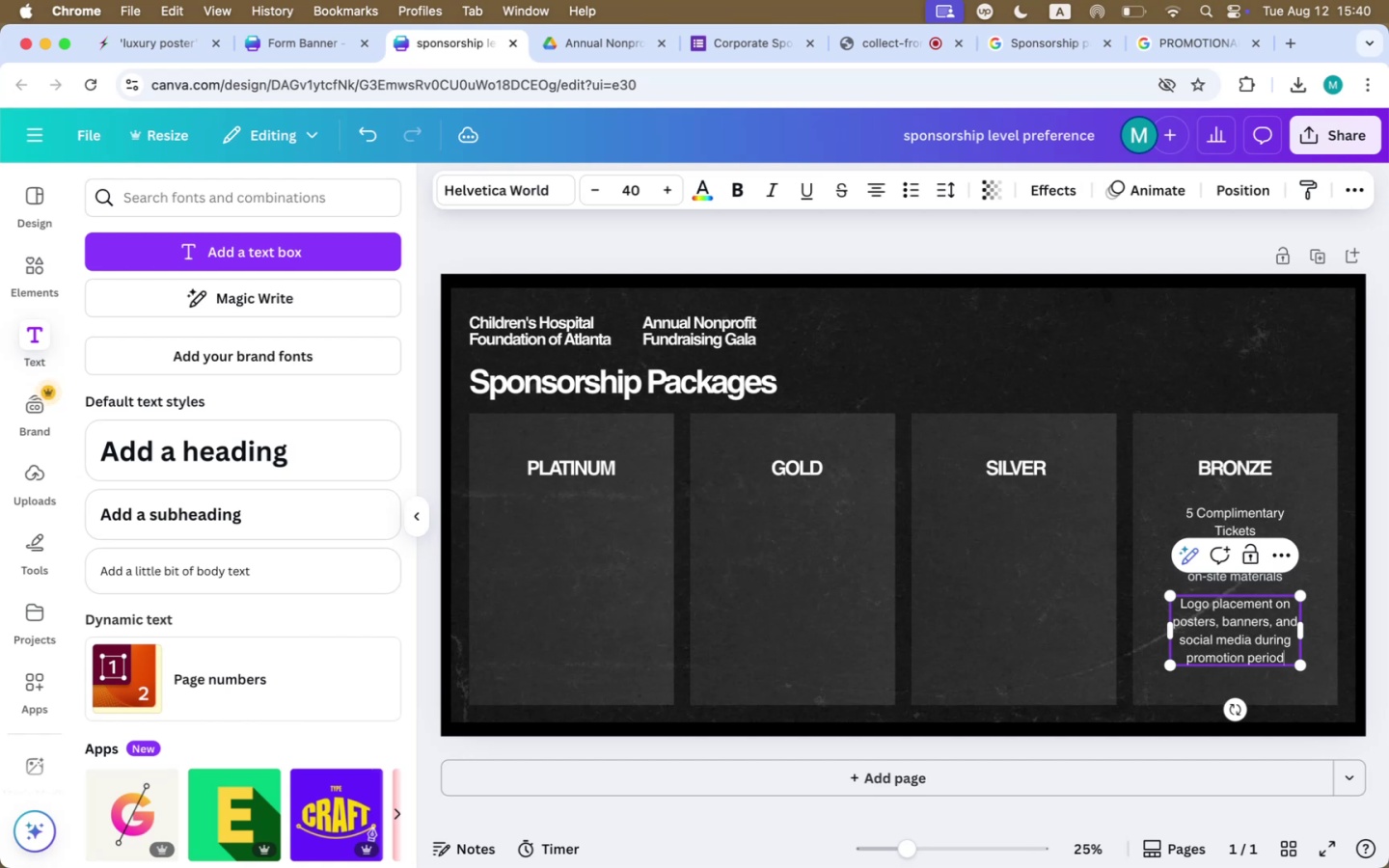 
left_click([1350, 653])
 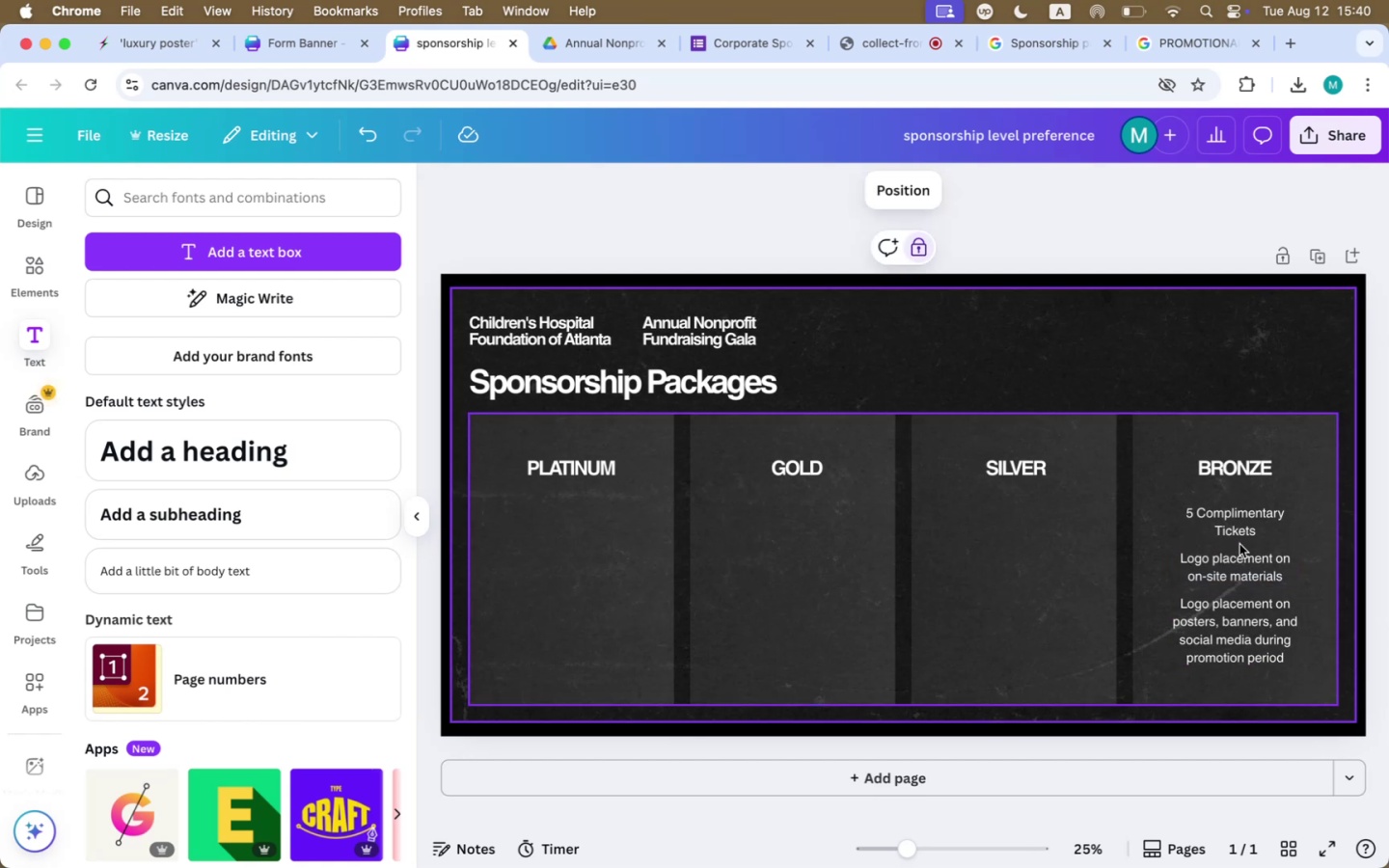 
left_click([1225, 511])
 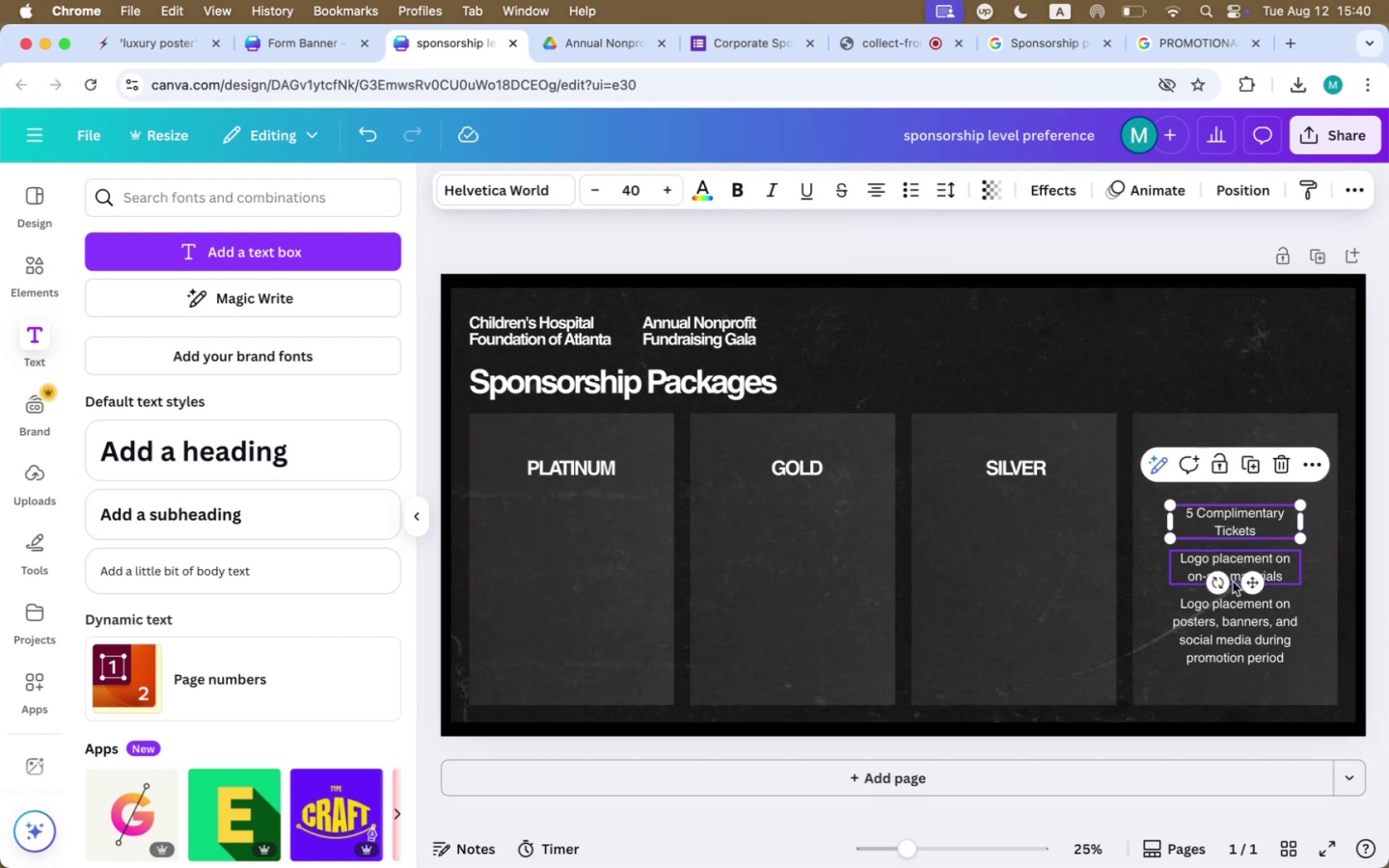 
hold_key(key=ShiftLeft, duration=1.25)
double_click([1243, 647])
 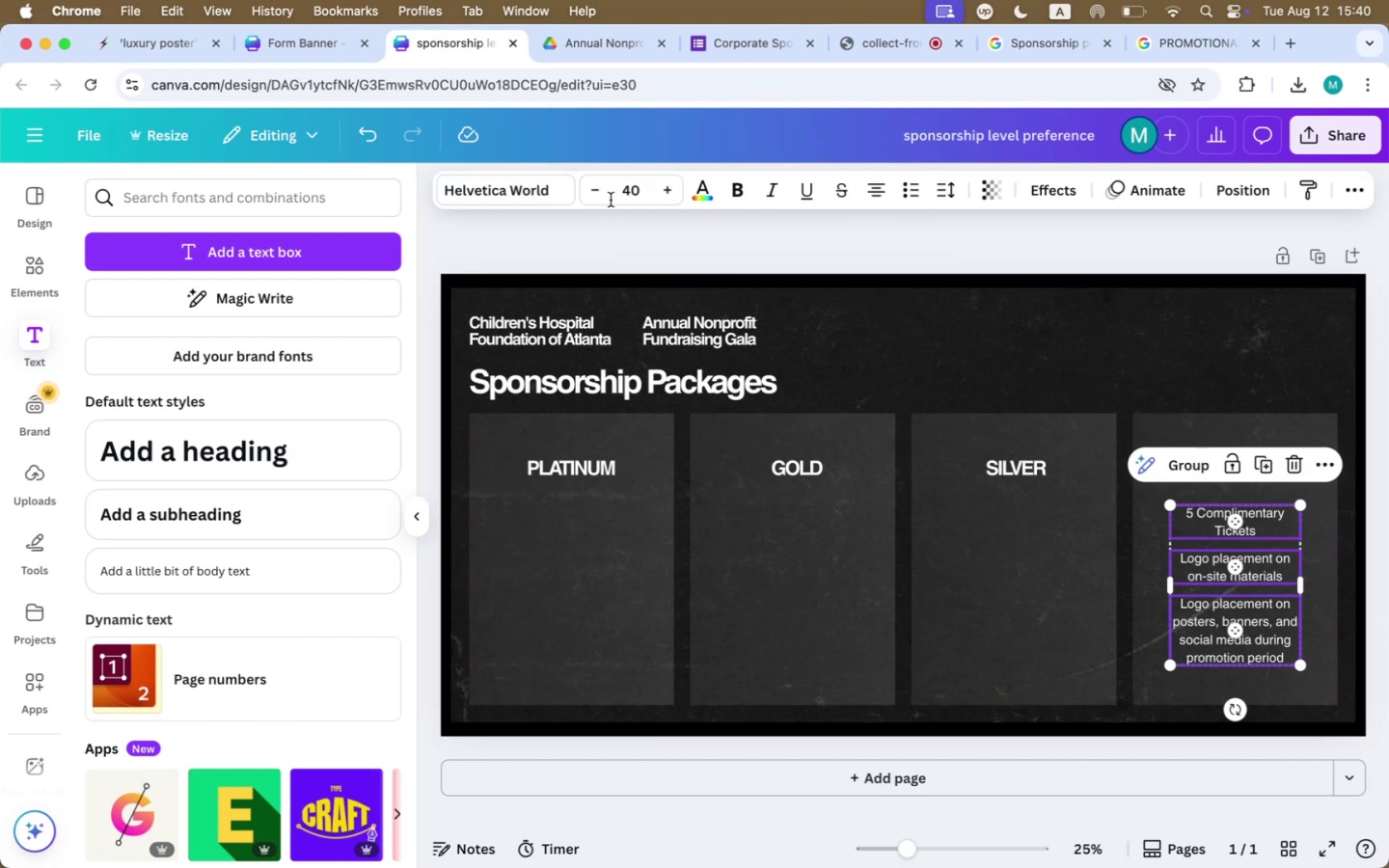 
left_click([632, 189])
 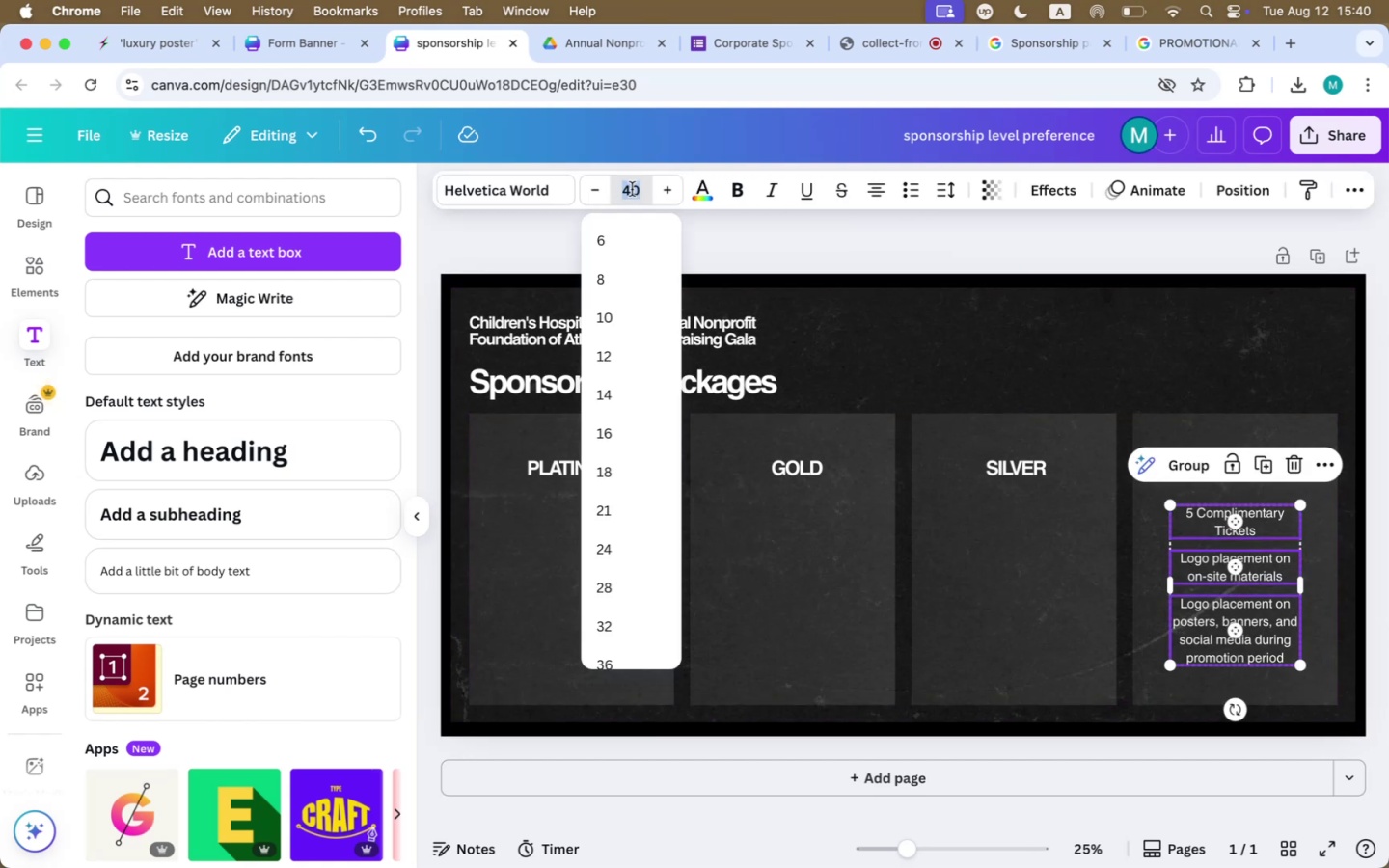 
type(35)
 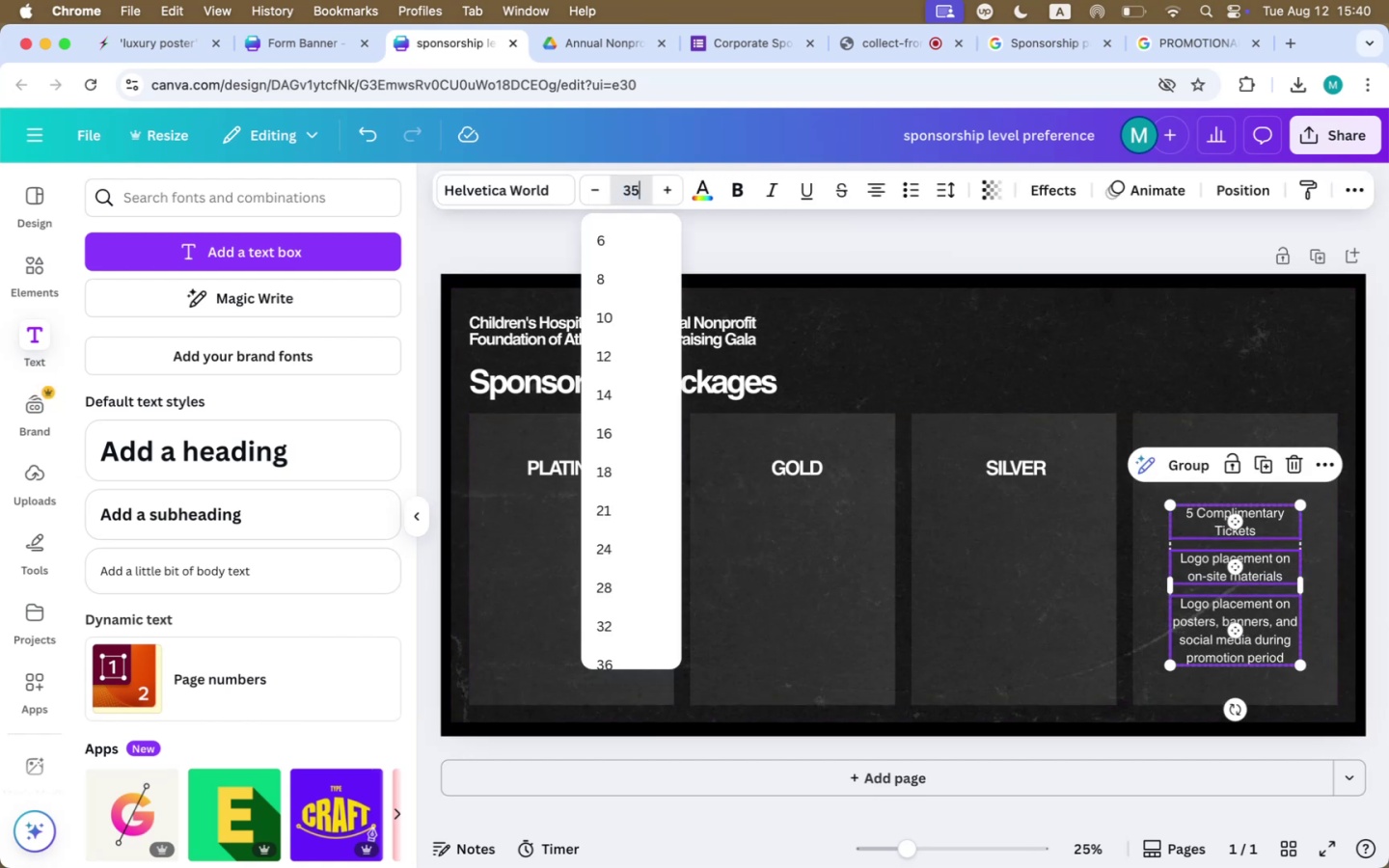 
key(Enter)
 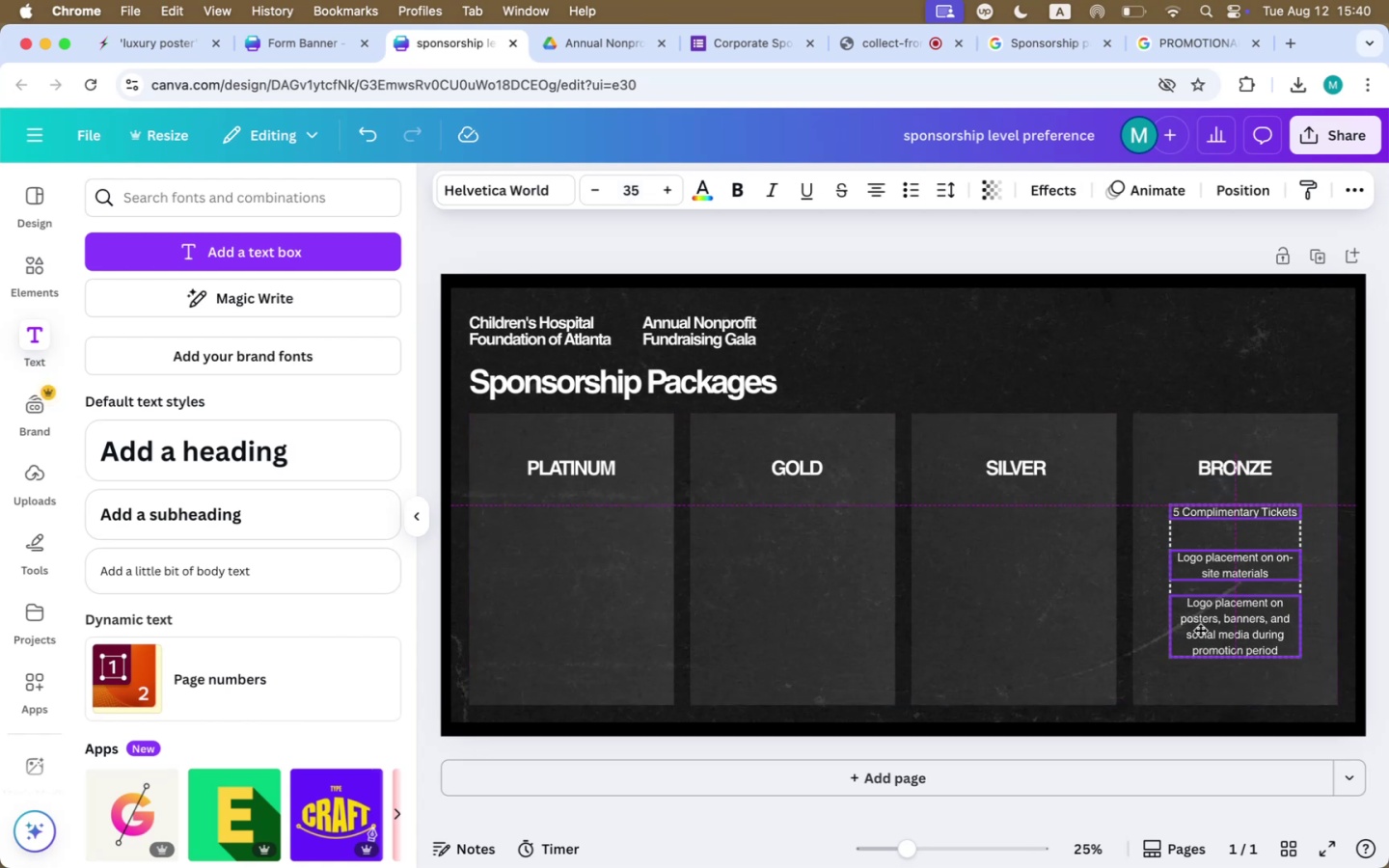 
wait(7.15)
 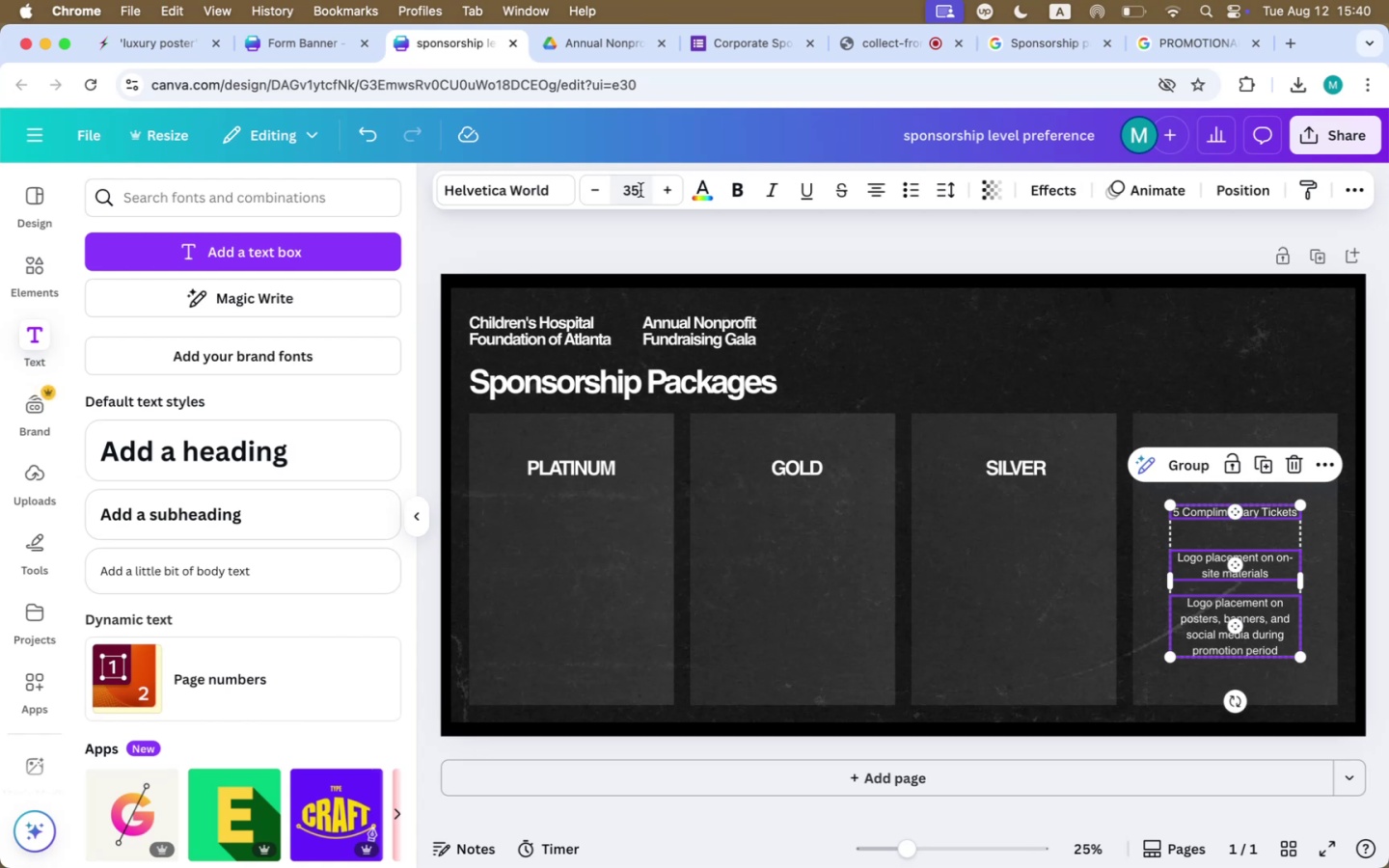 
left_click([952, 592])
 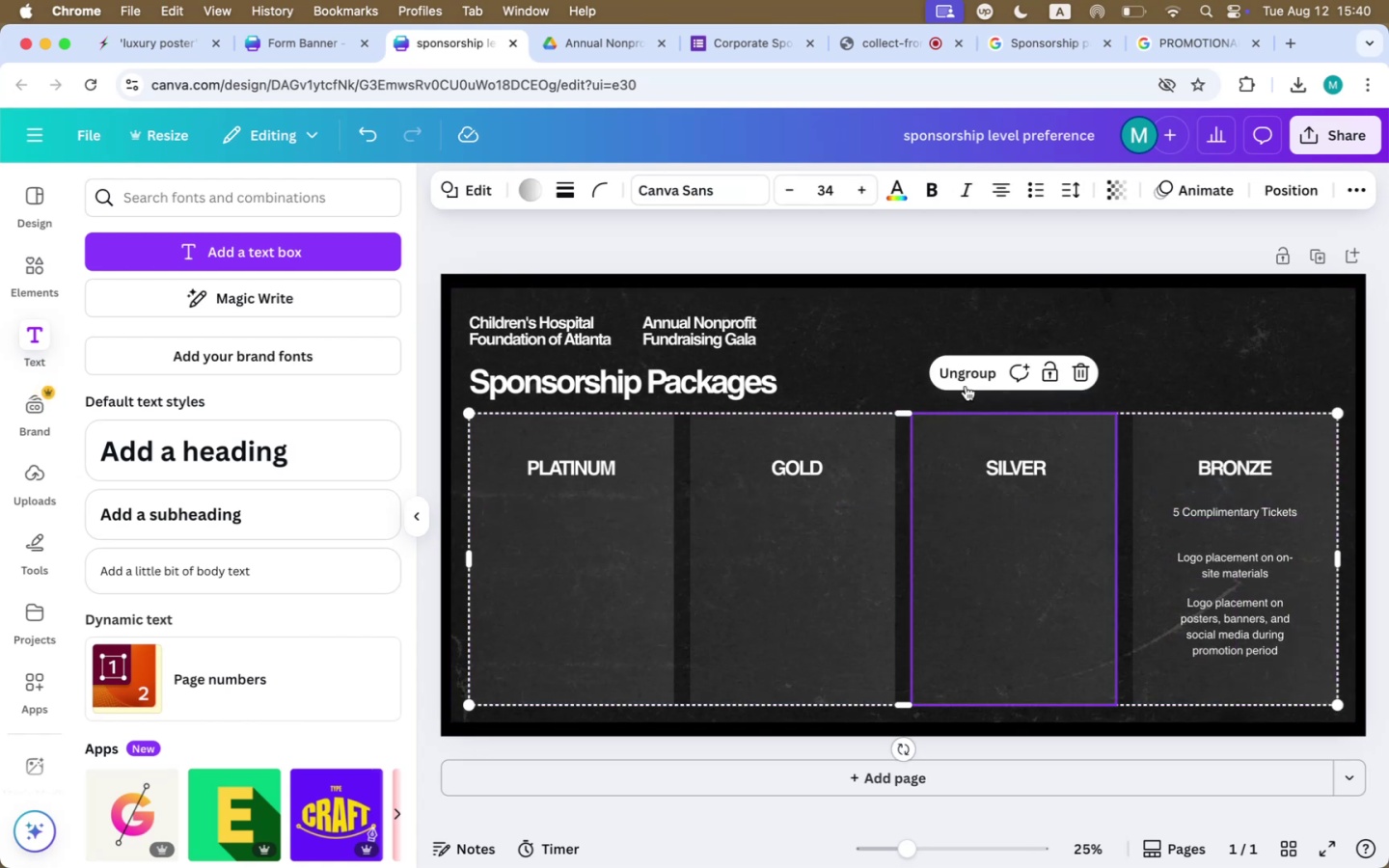 
left_click([968, 375])
 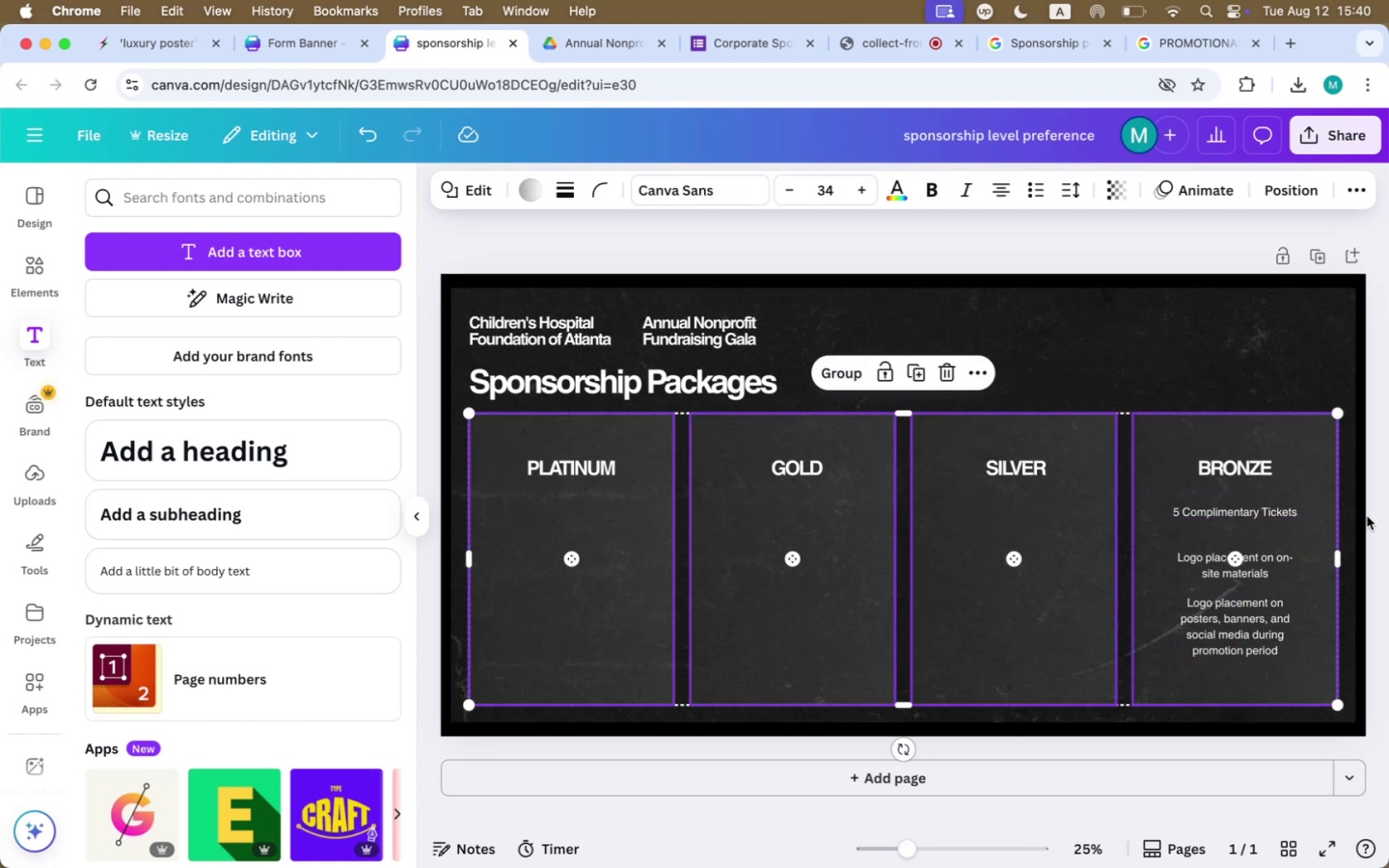 
left_click([1374, 511])
 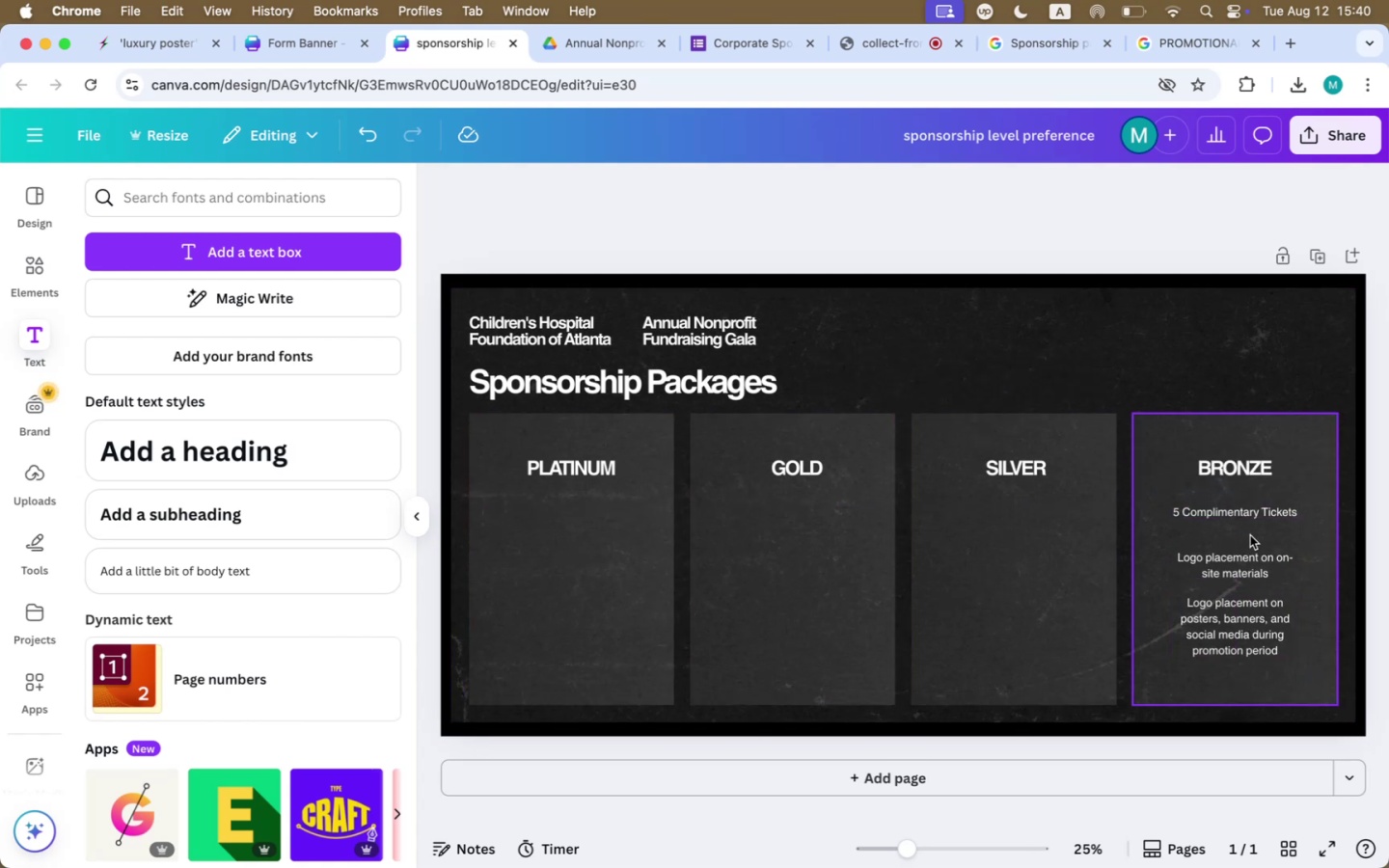 
left_click([1251, 513])
 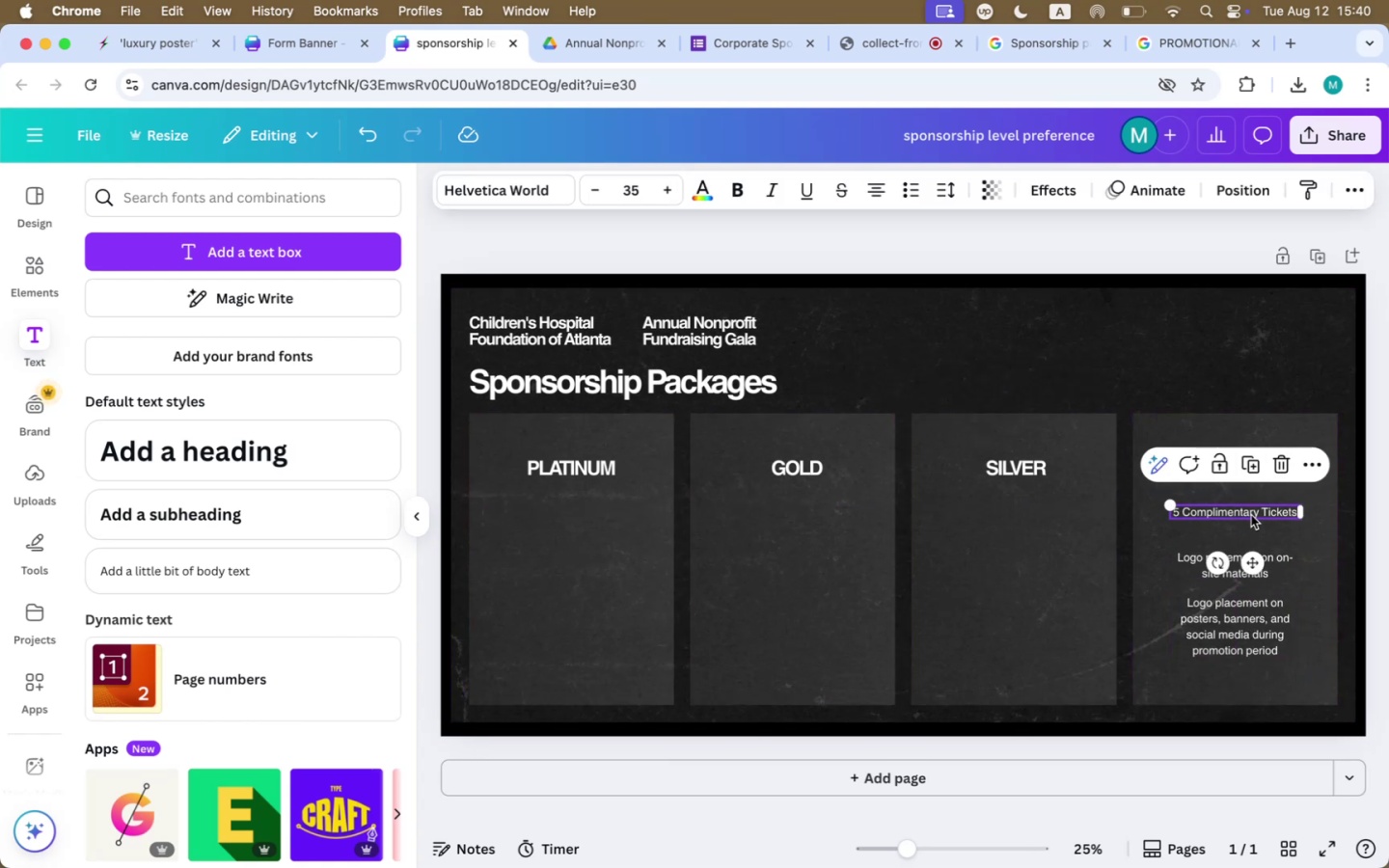 
hold_key(key=ShiftLeft, duration=1.07)
double_click([1244, 634])
 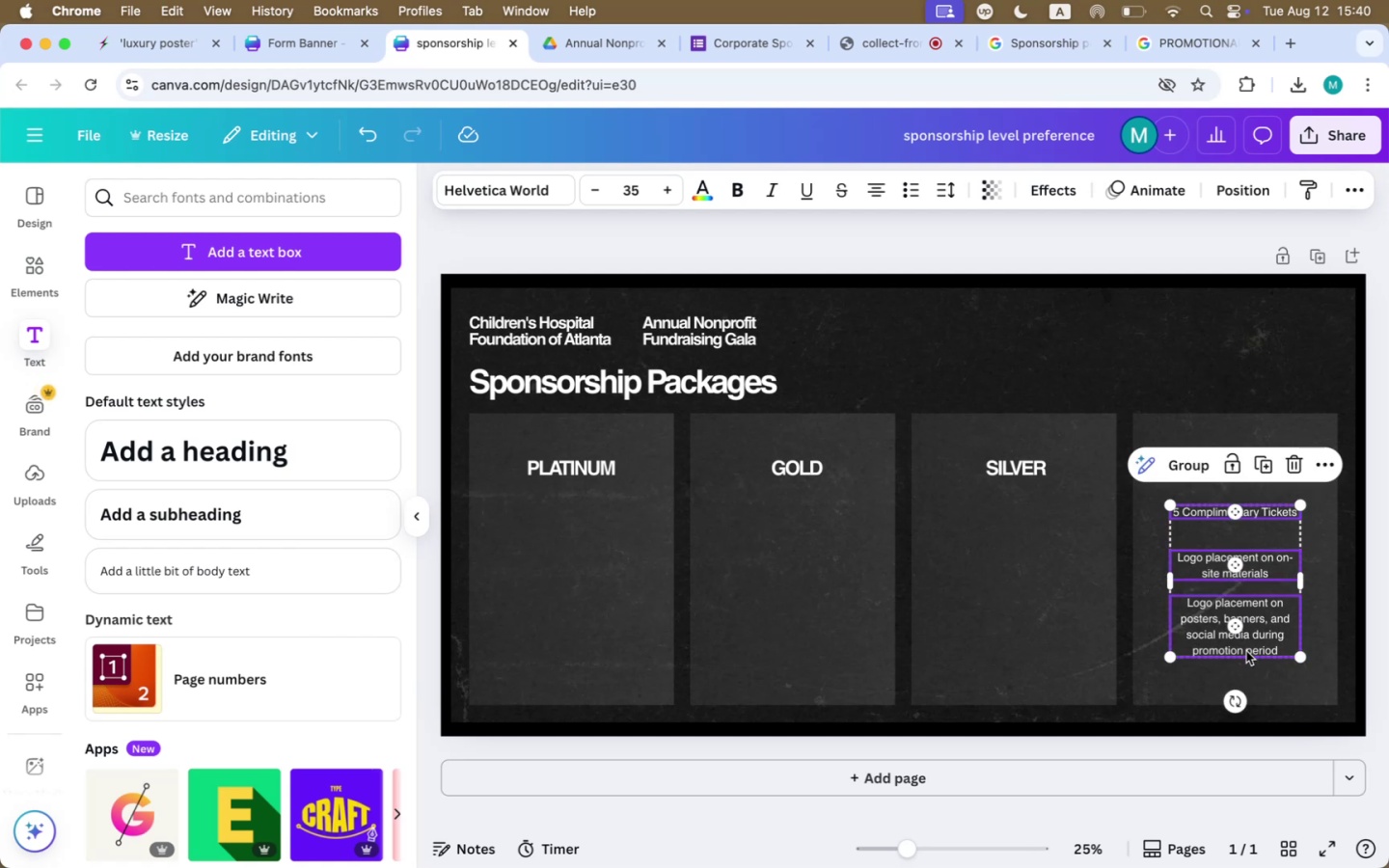 
left_click_drag(start_coordinate=[1246, 650], to_coordinate=[1251, 650])
 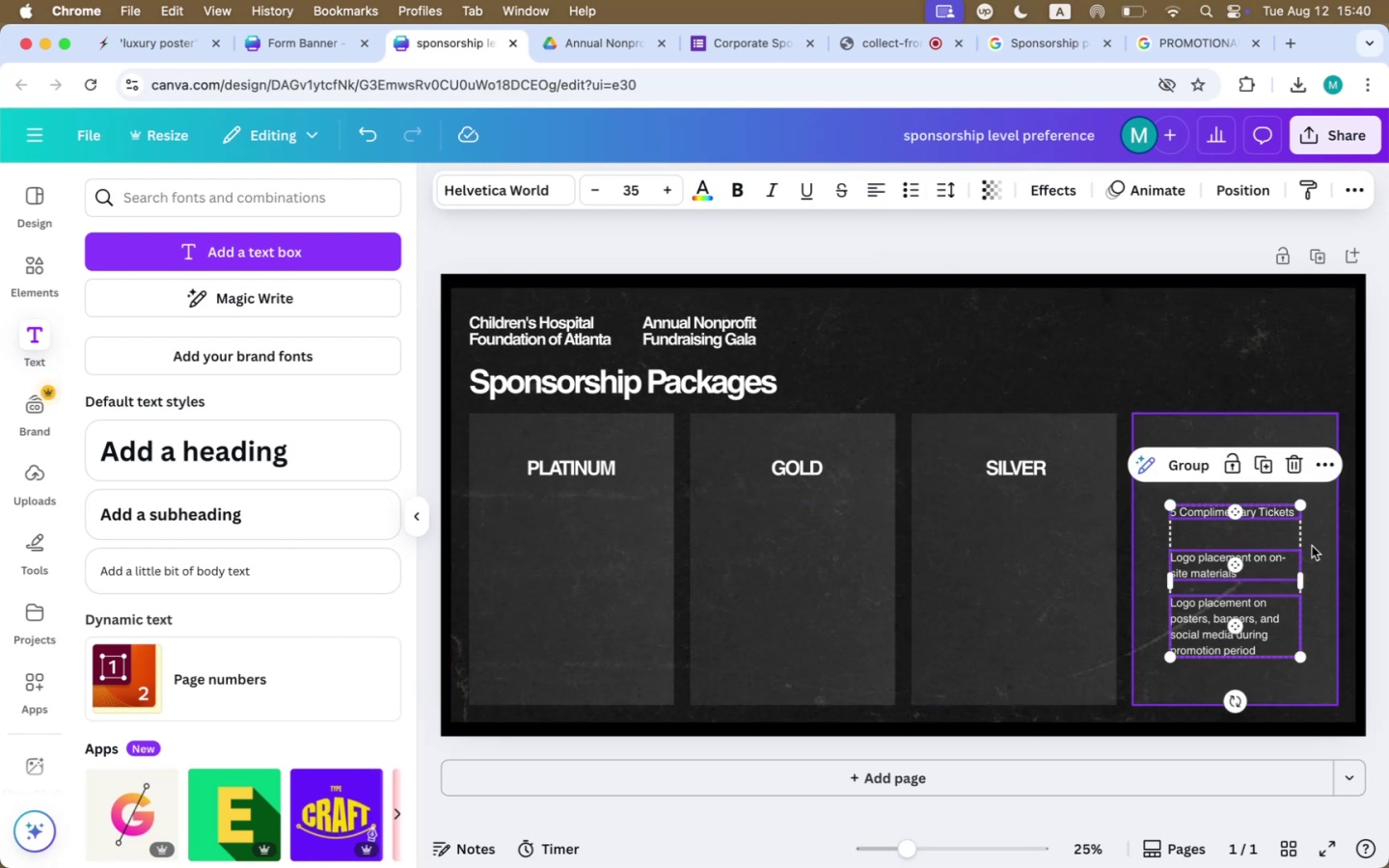 
wait(7.35)
 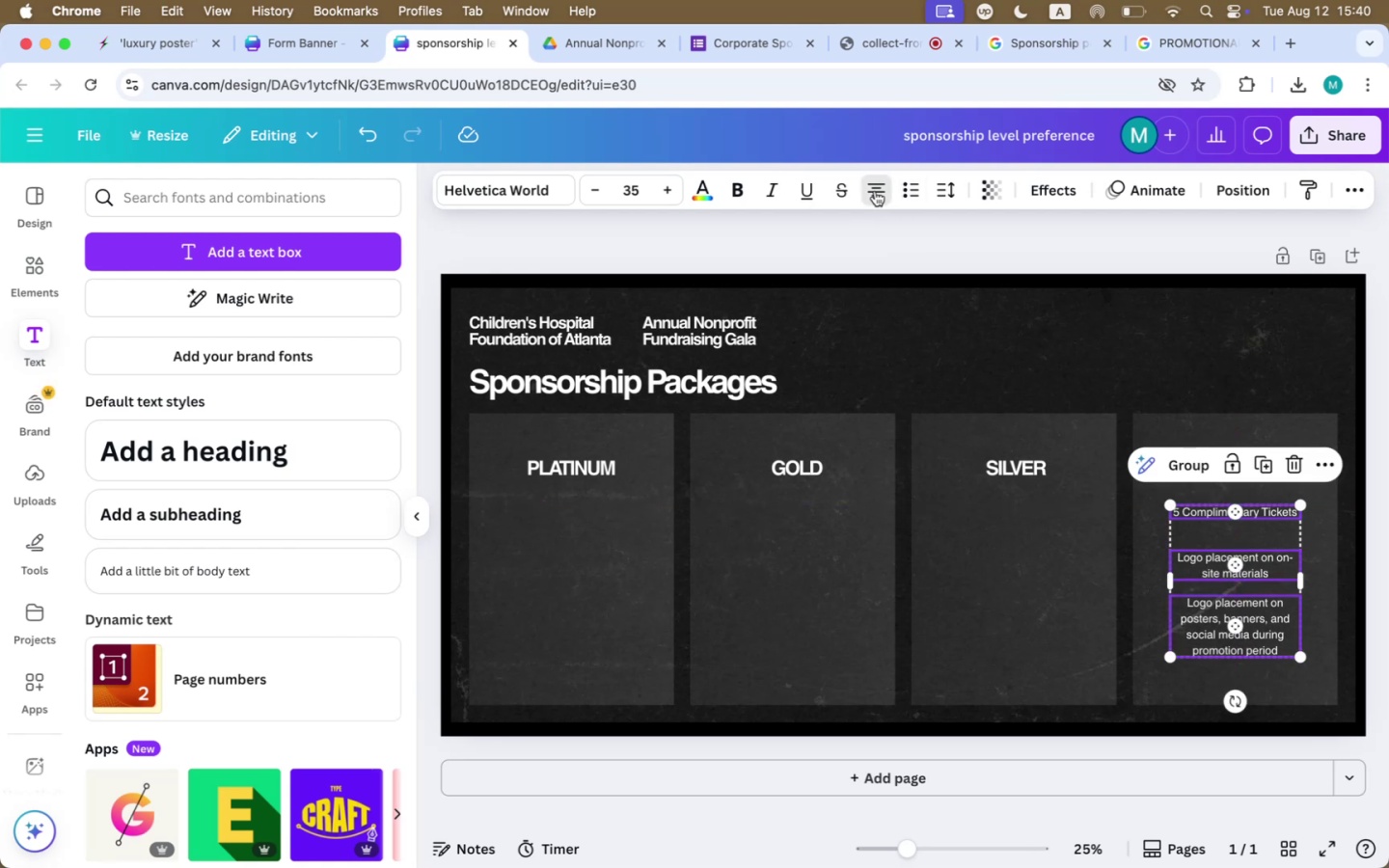 
left_click([1260, 203])
 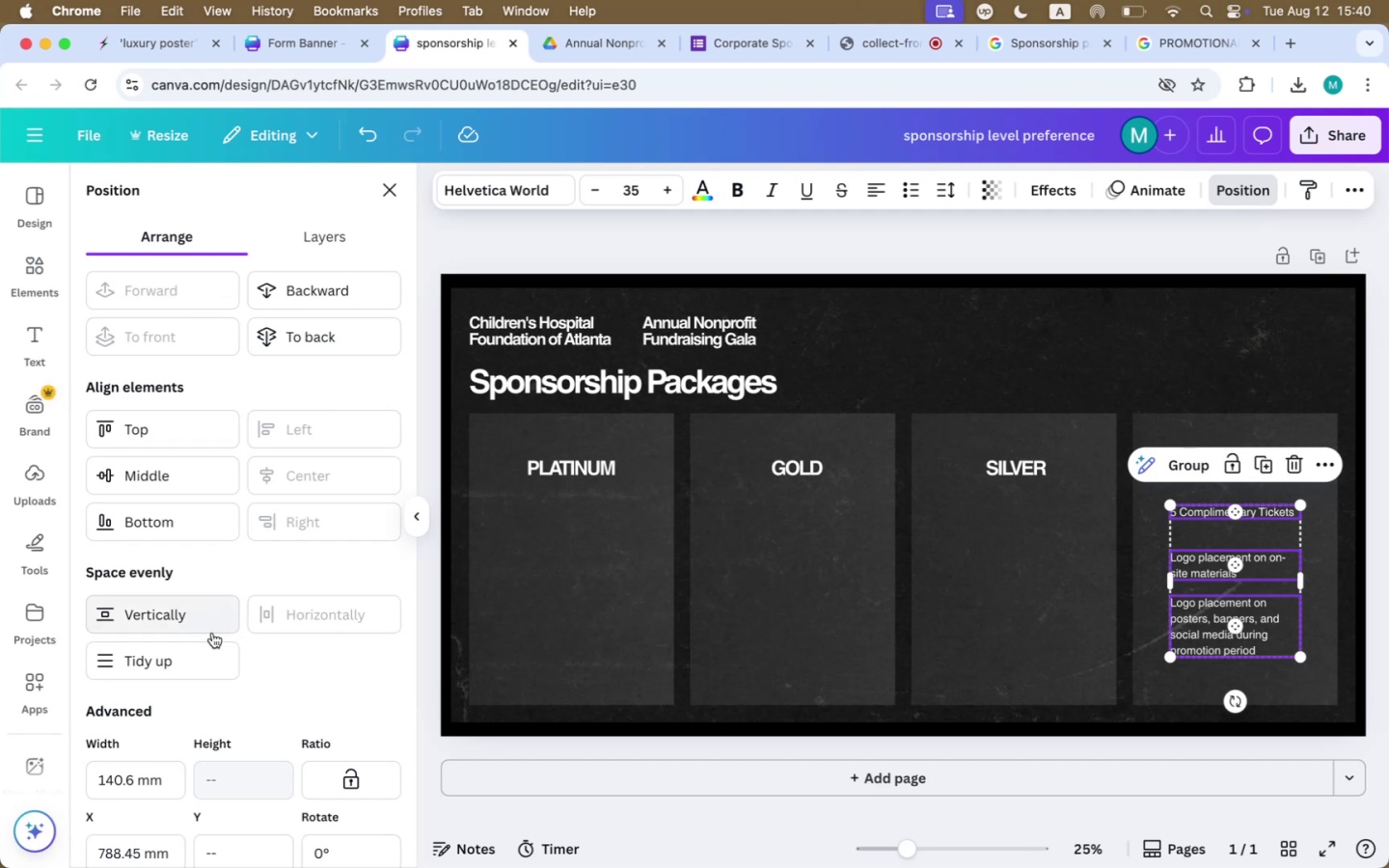 
left_click([197, 657])
 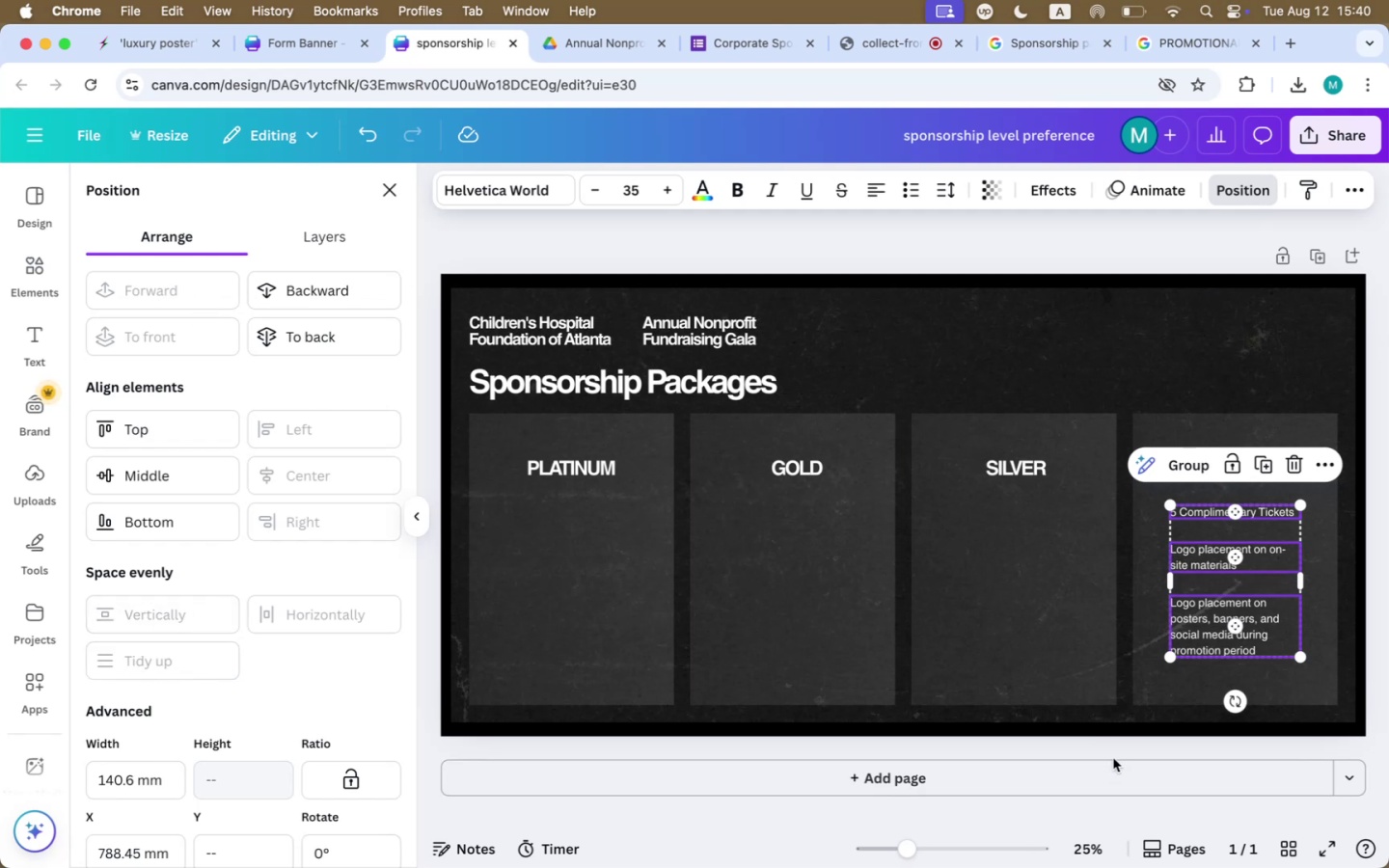 
wait(6.11)
 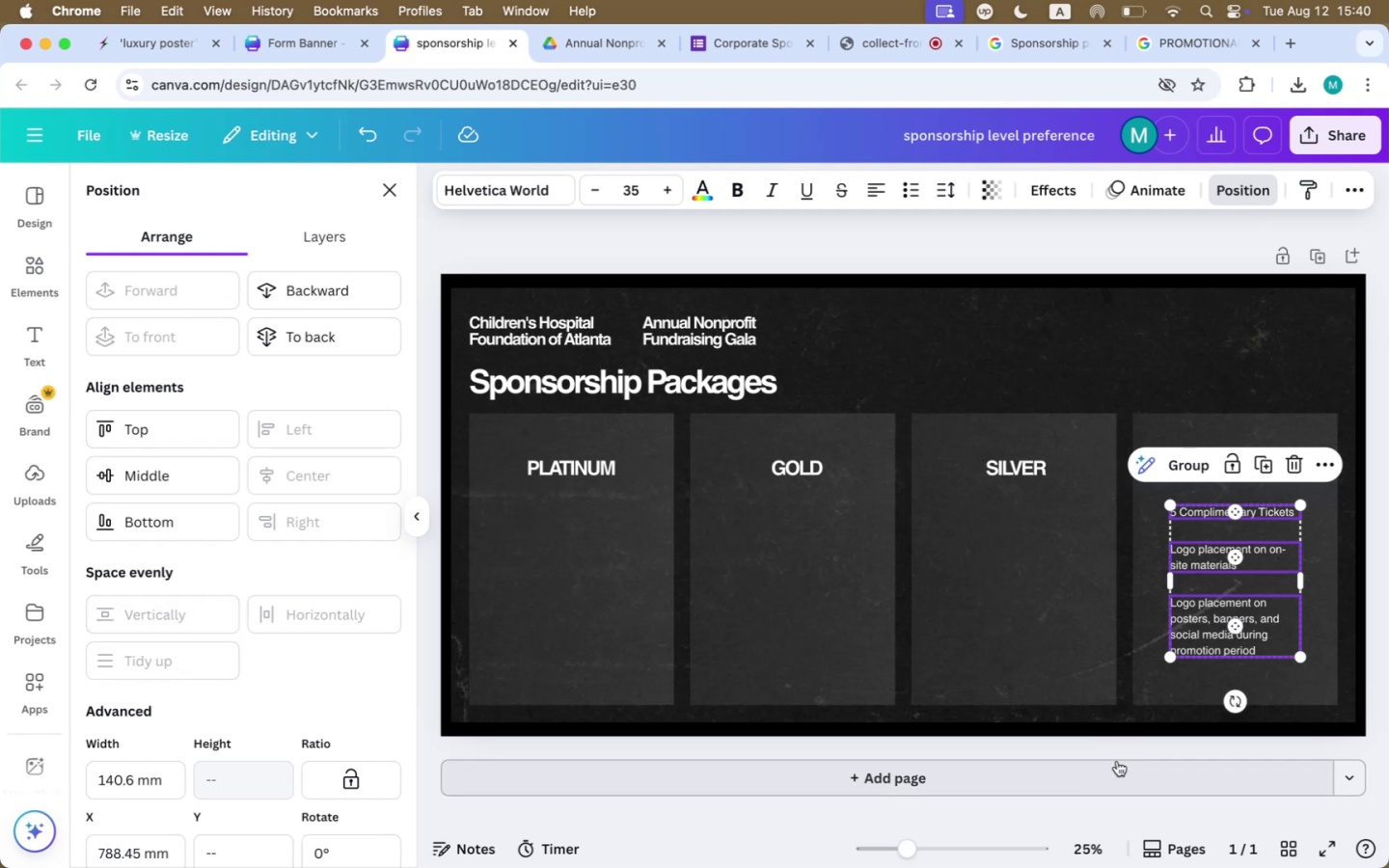 
left_click([1173, 339])
 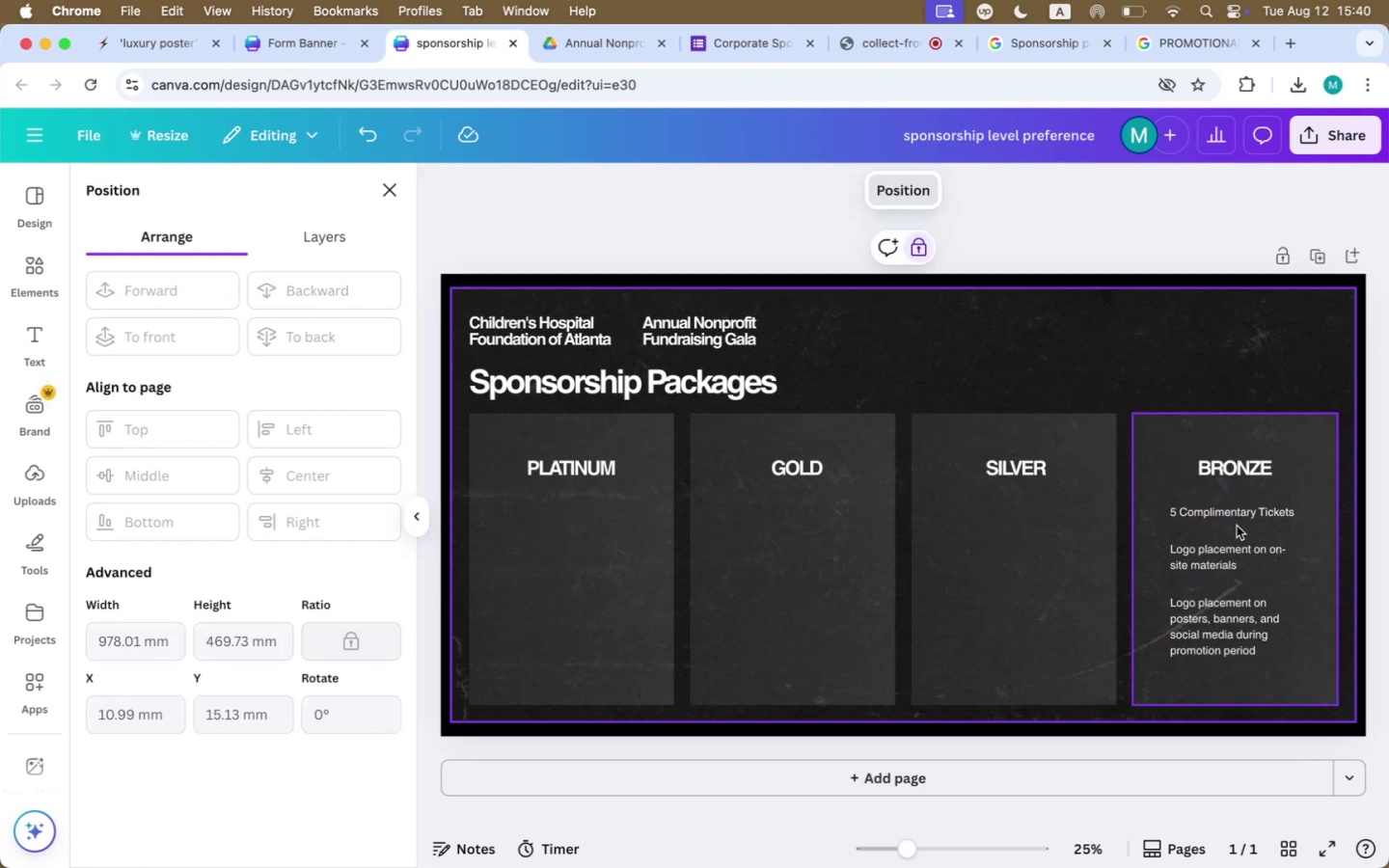 
left_click([1236, 513])
 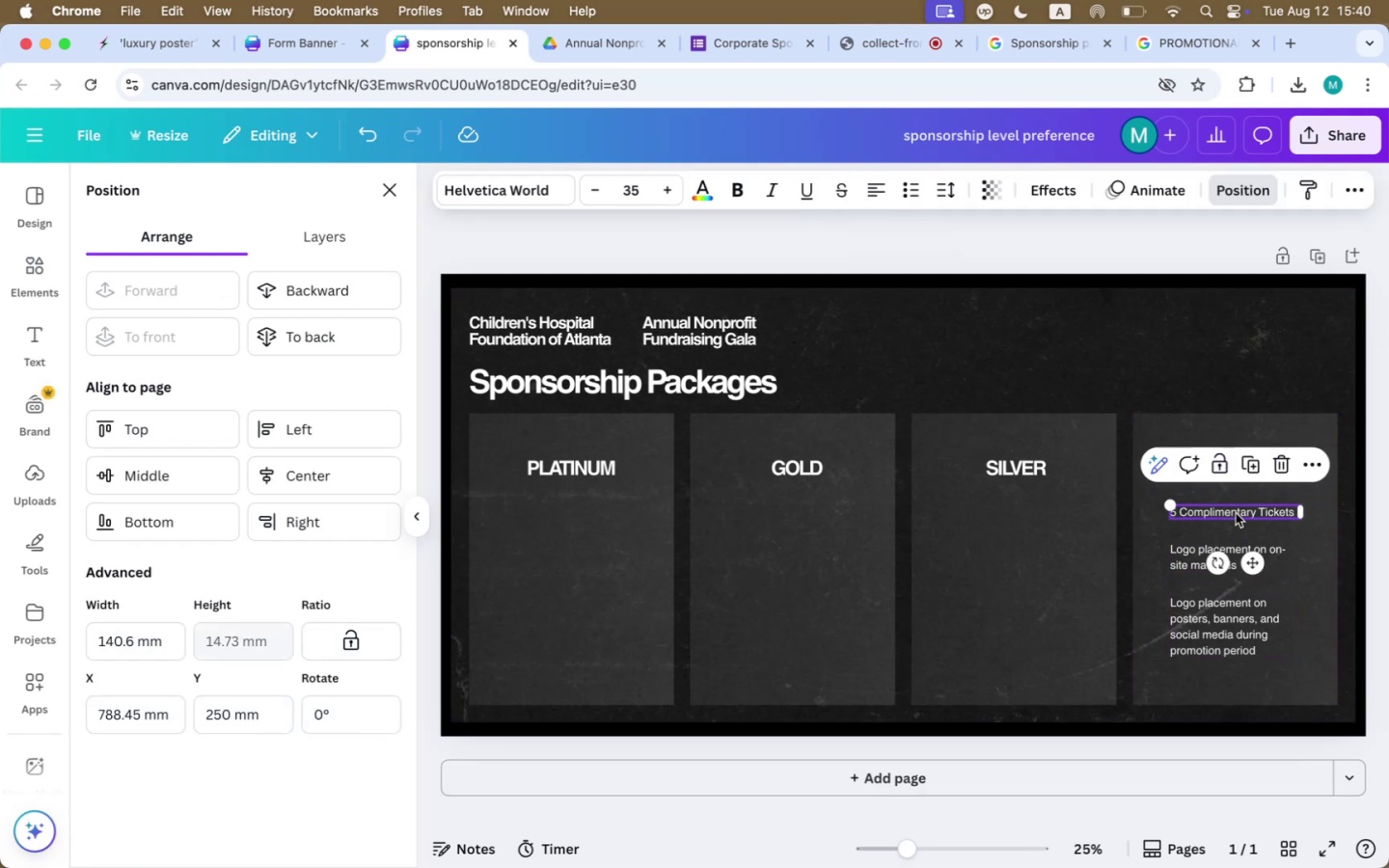 
hold_key(key=ShiftLeft, duration=2.46)
left_click([1219, 559])
 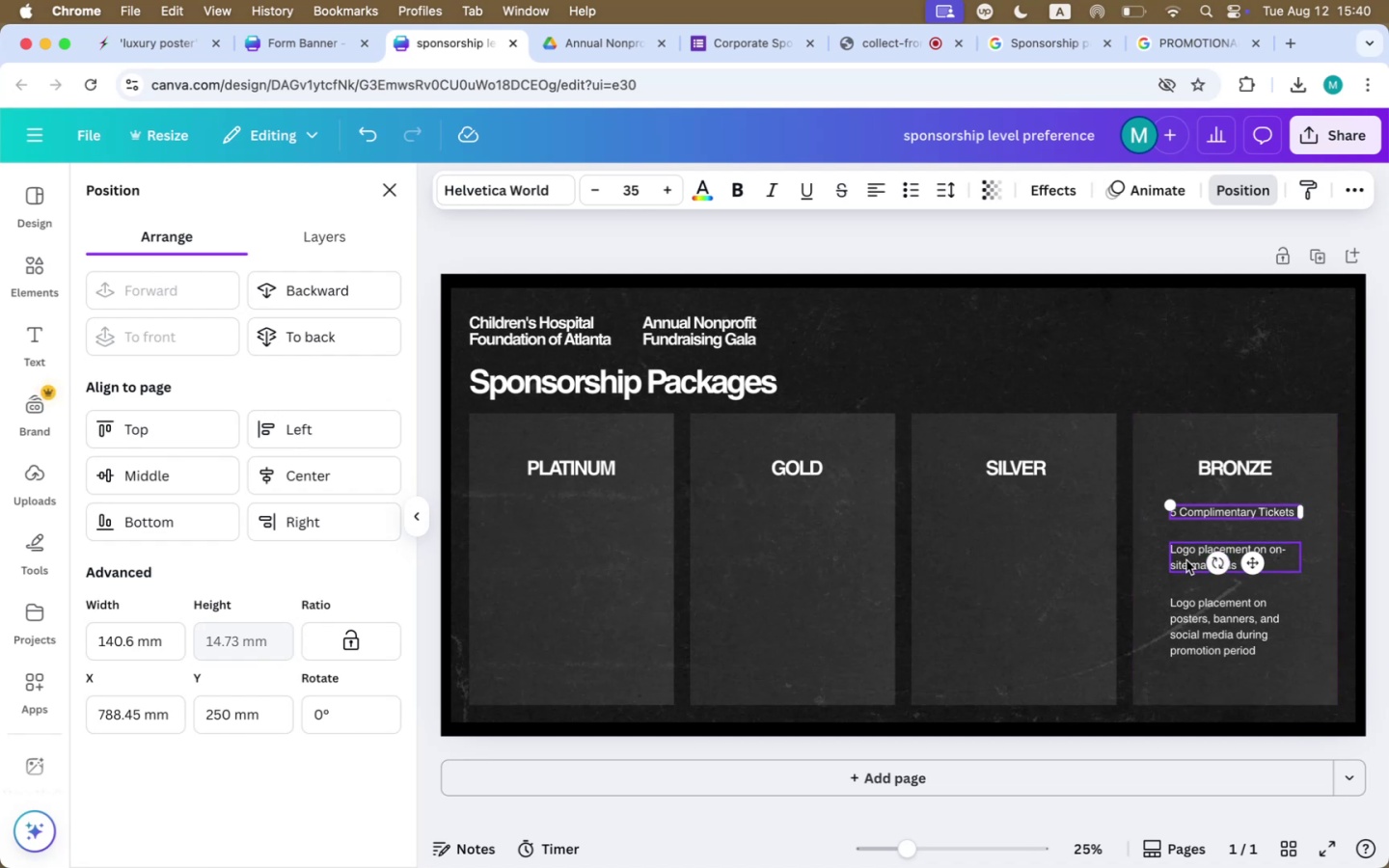 
left_click([1191, 559])
 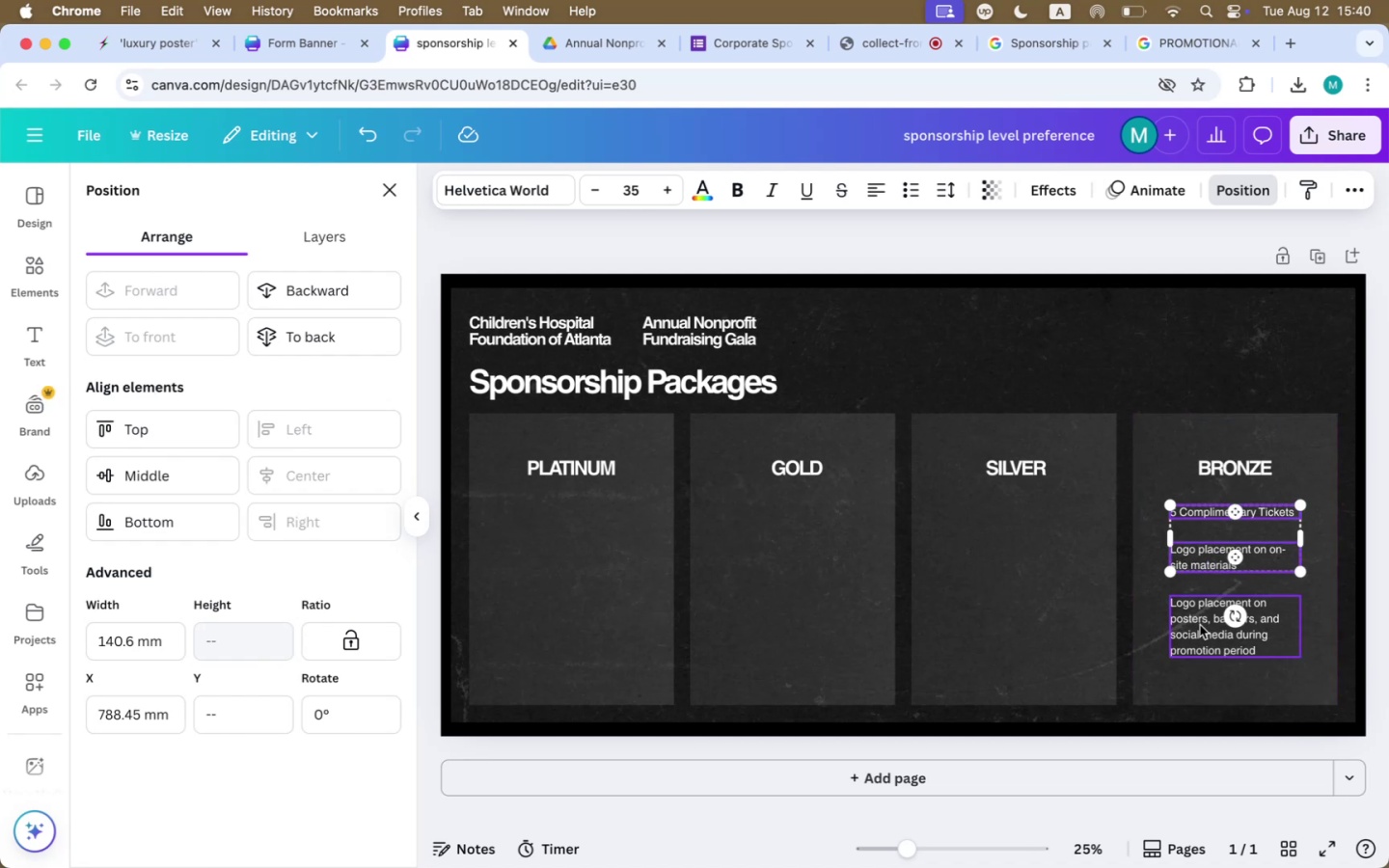 
left_click([1200, 625])
 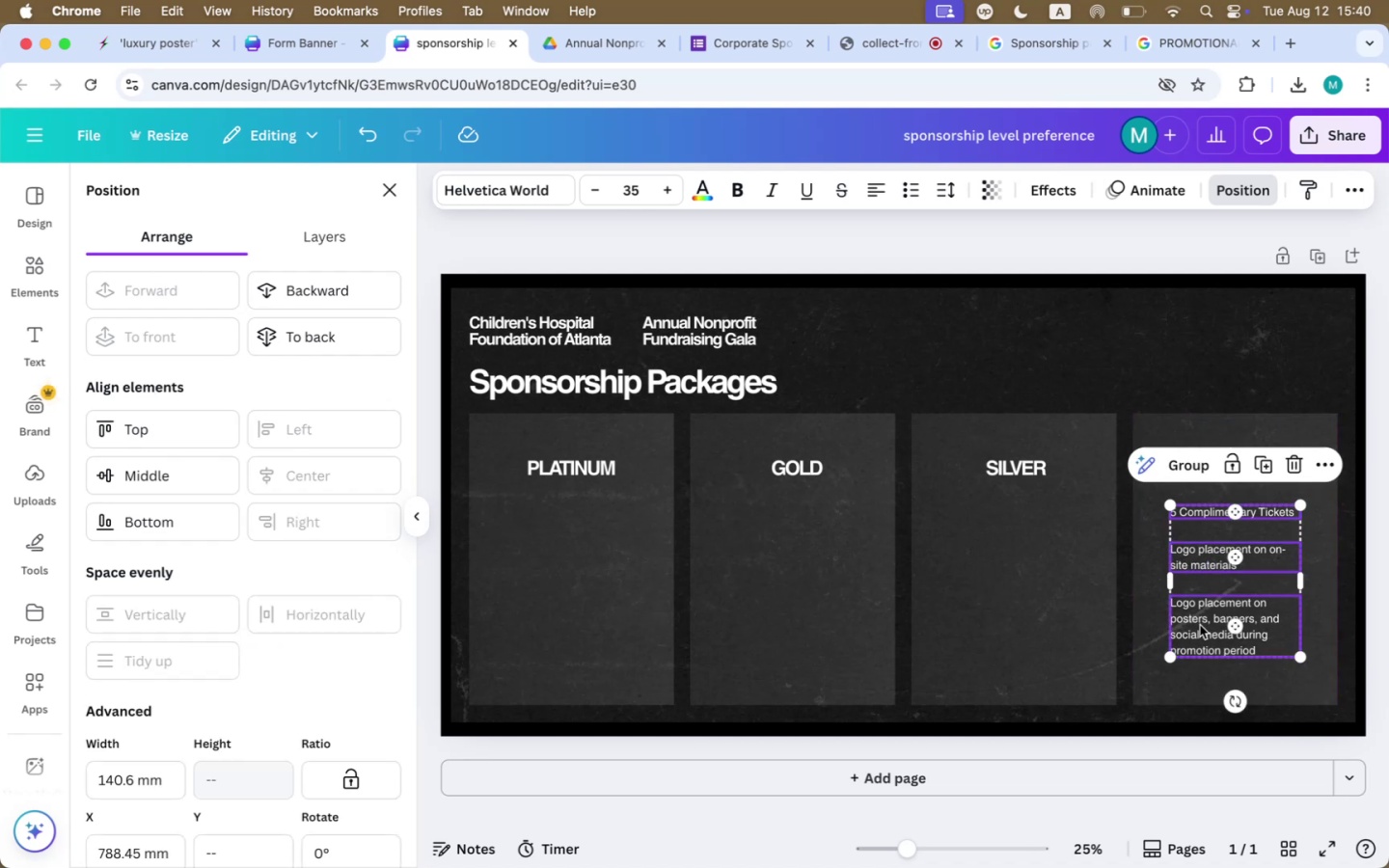 
hold_key(key=CommandLeft, duration=1.38)
 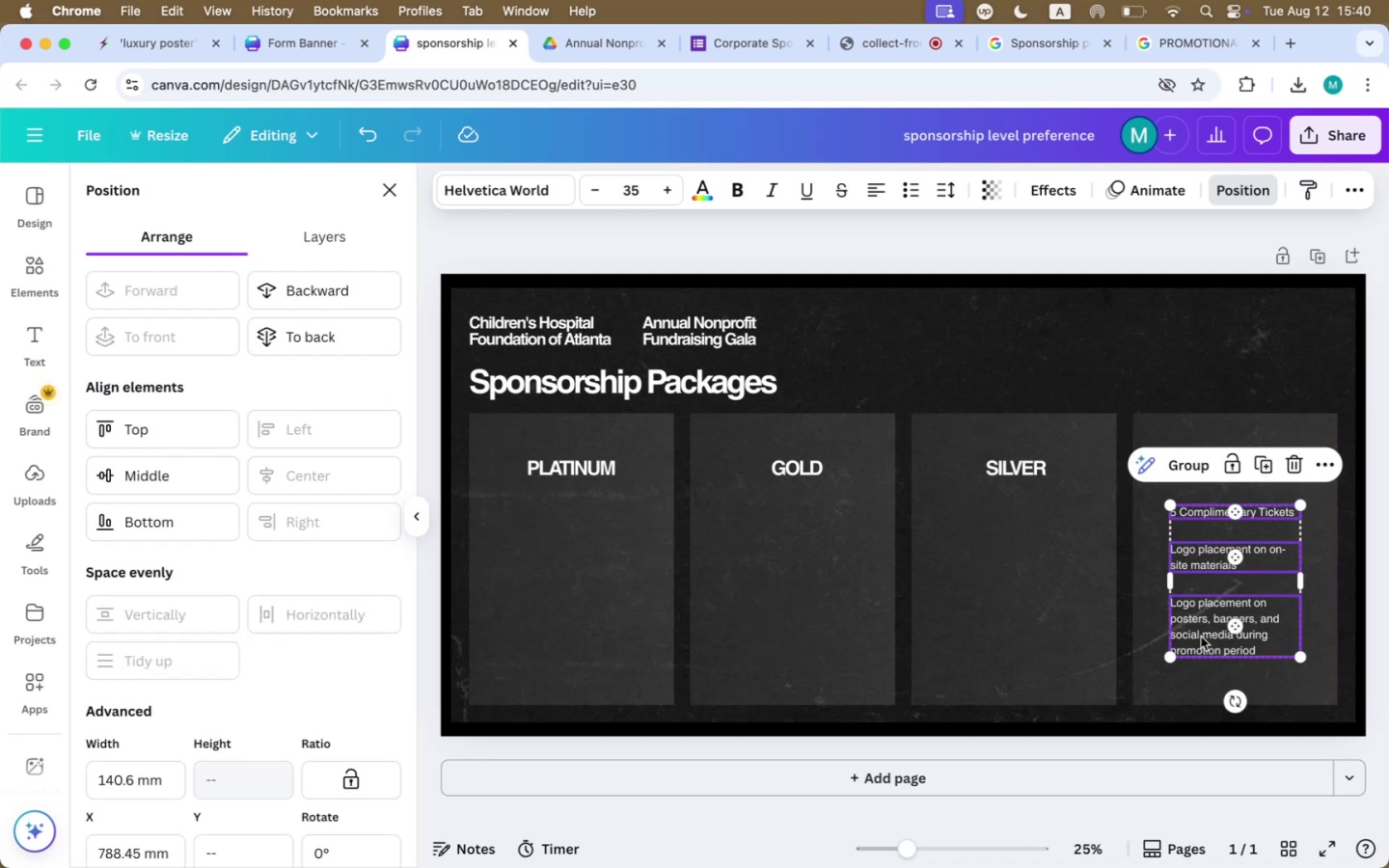 
hold_key(key=OptionLeft, duration=6.61)
left_click_drag(start_coordinate=[1203, 631], to_coordinate=[992, 631])
 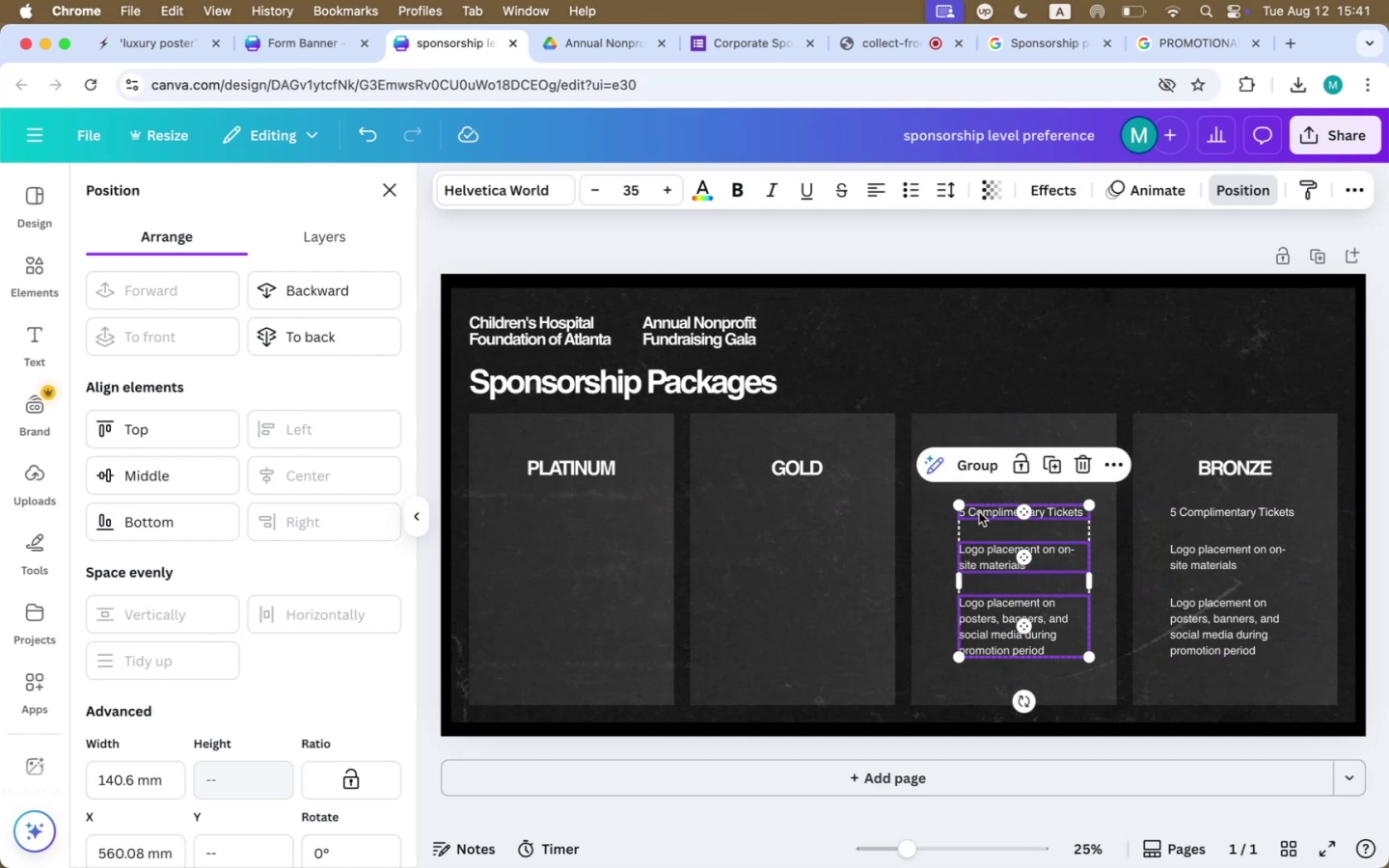 
double_click([979, 512])
 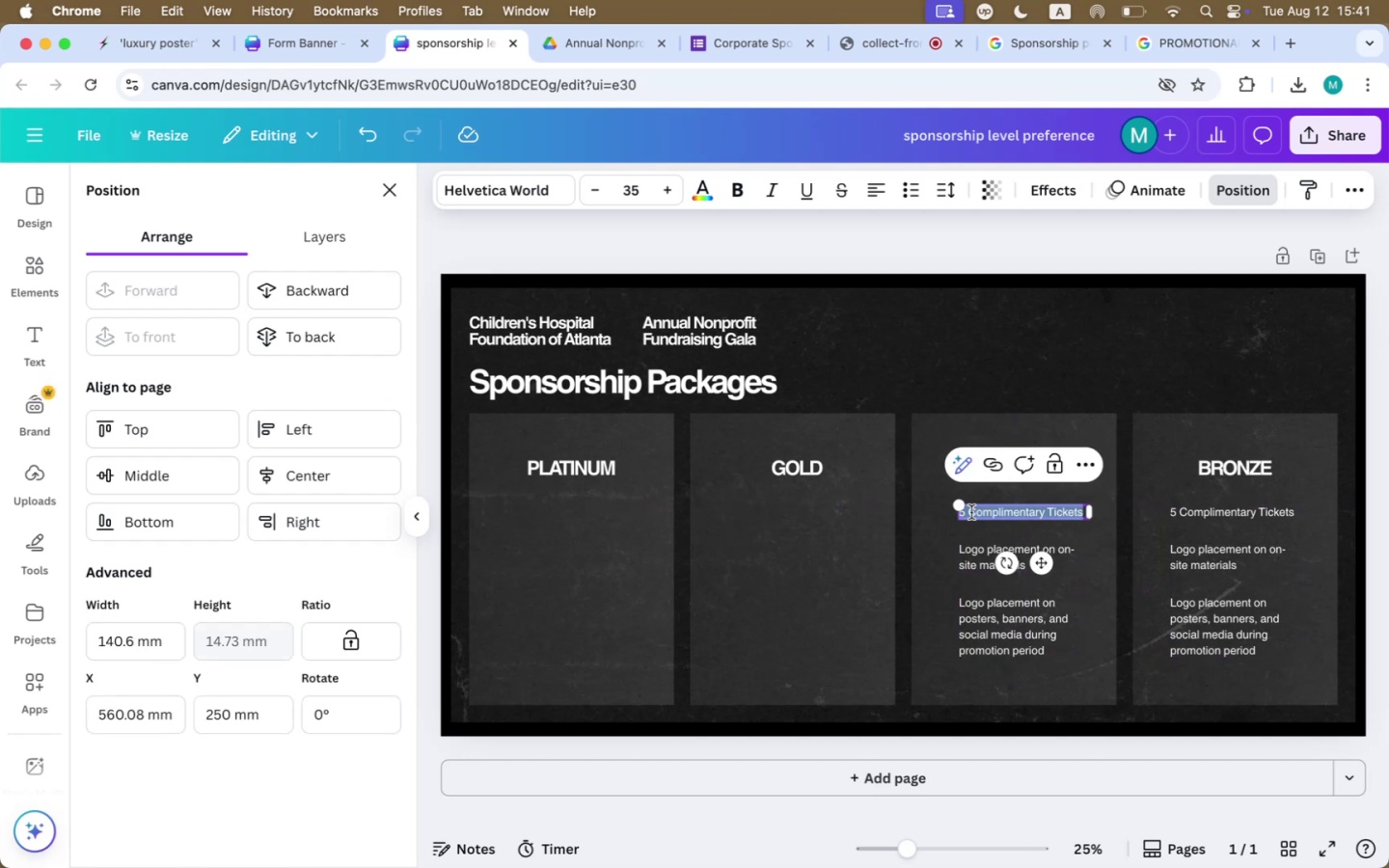 
left_click([971, 512])
 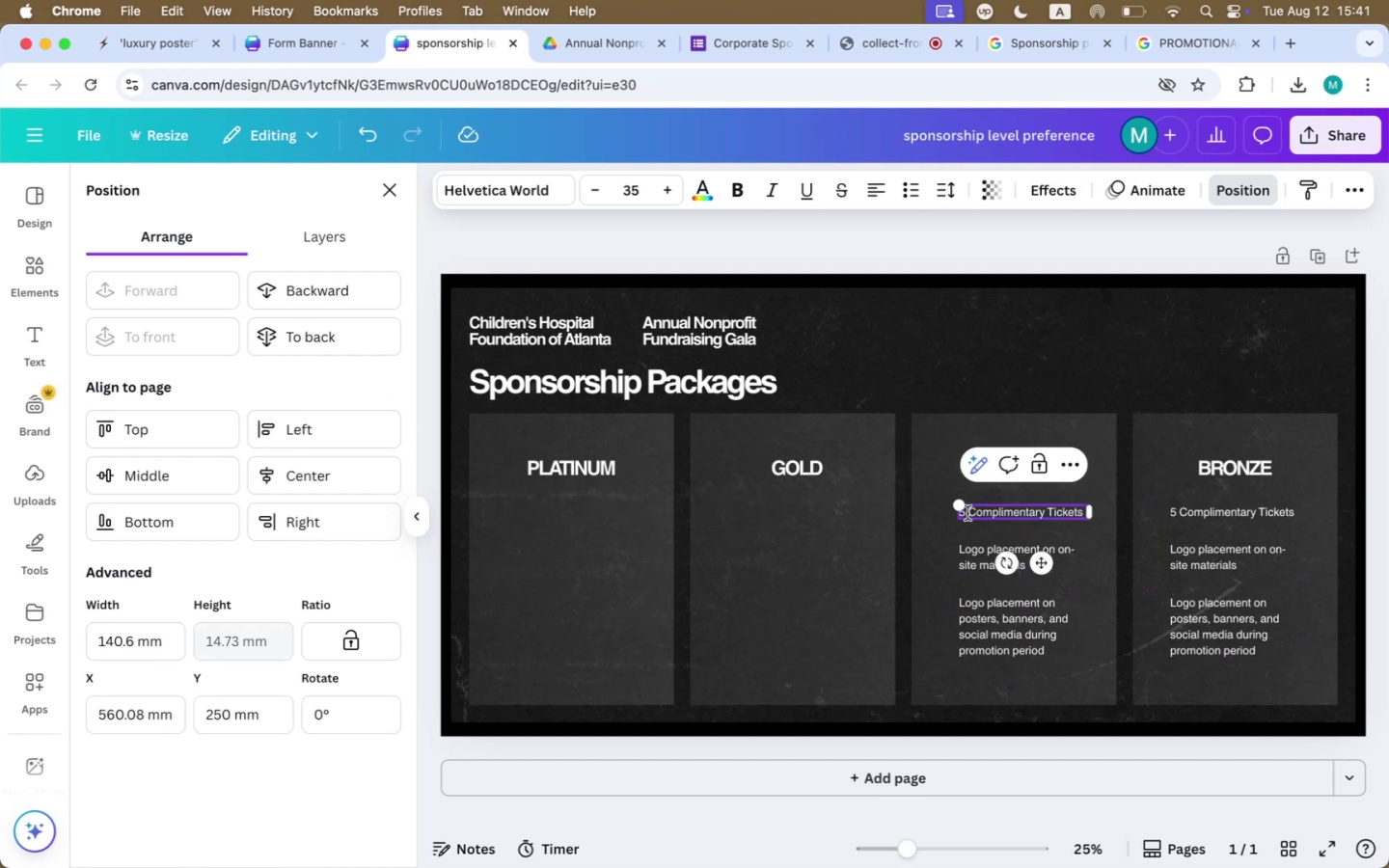 
left_click_drag(start_coordinate=[967, 512], to_coordinate=[971, 511])
 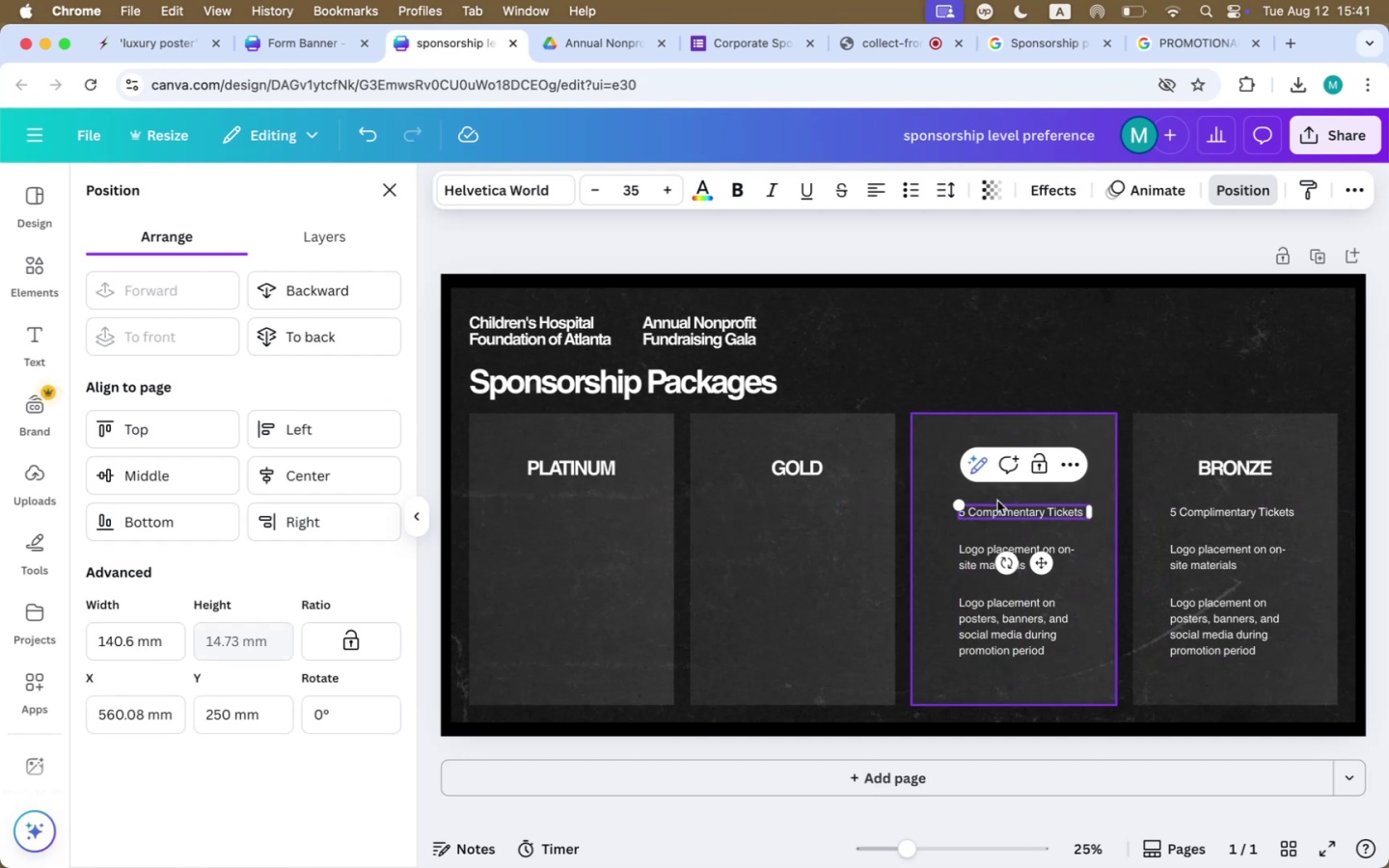 
key(ArrowLeft)
 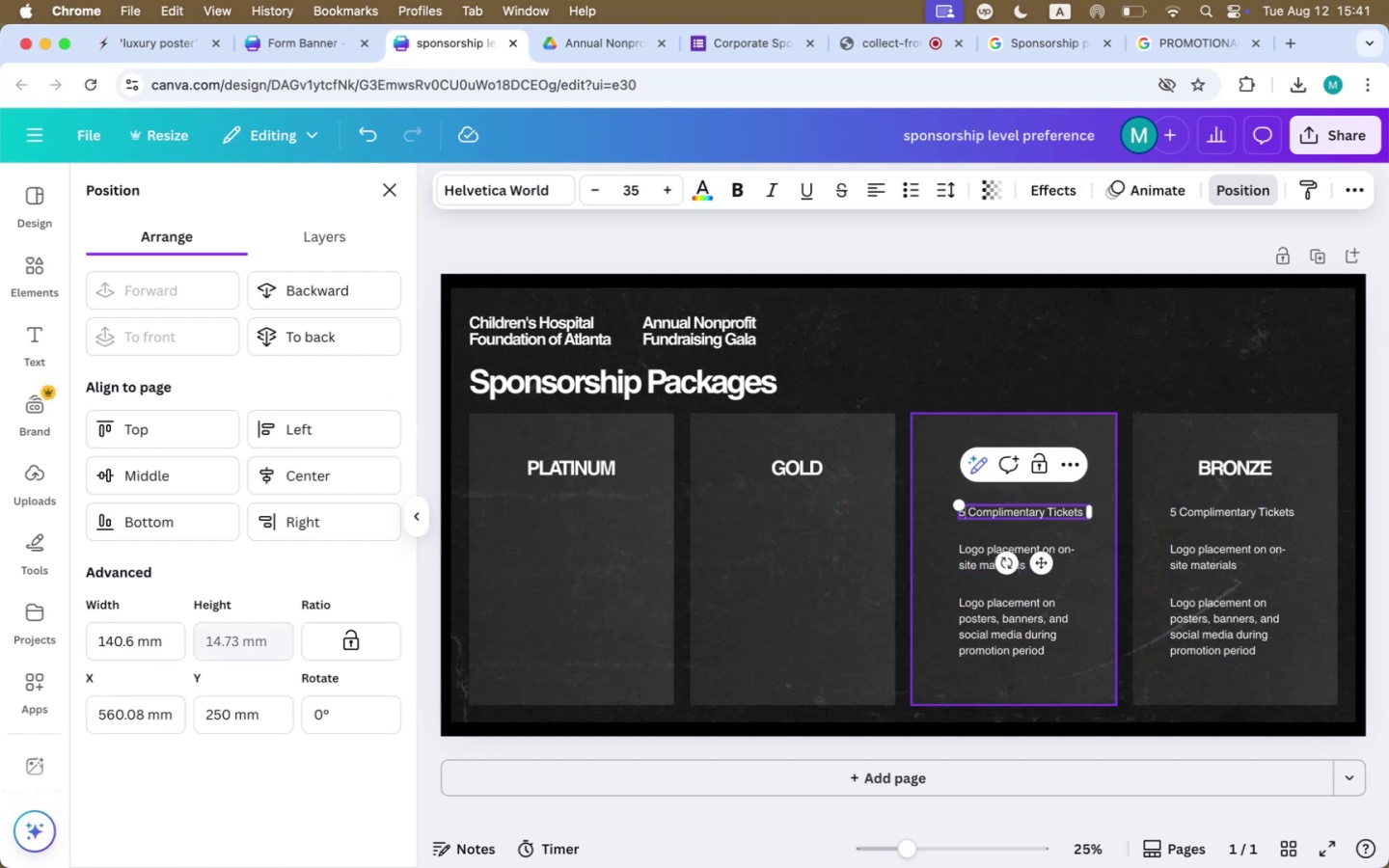 
key(Backspace)
type(10)
 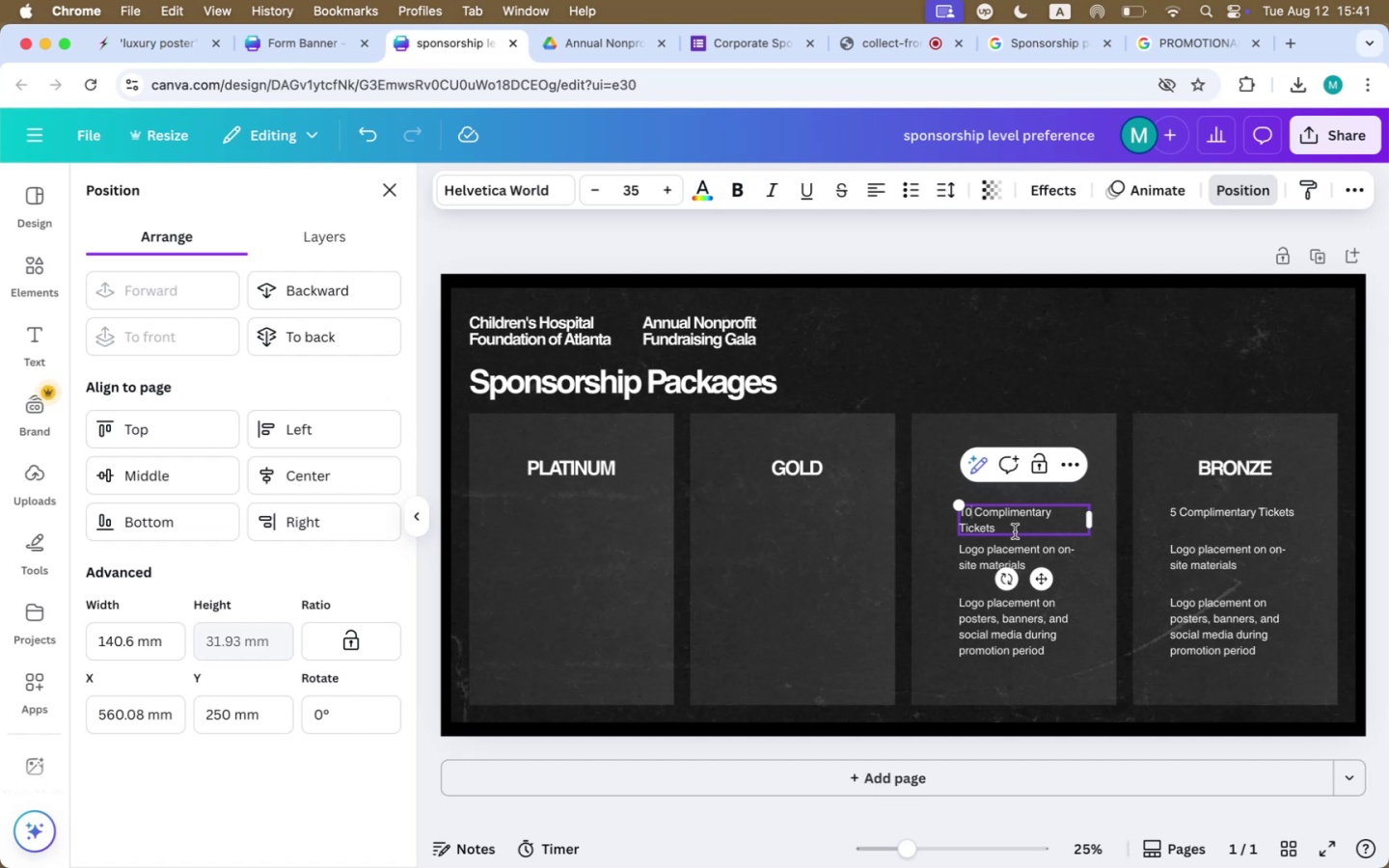 
wait(5.68)
 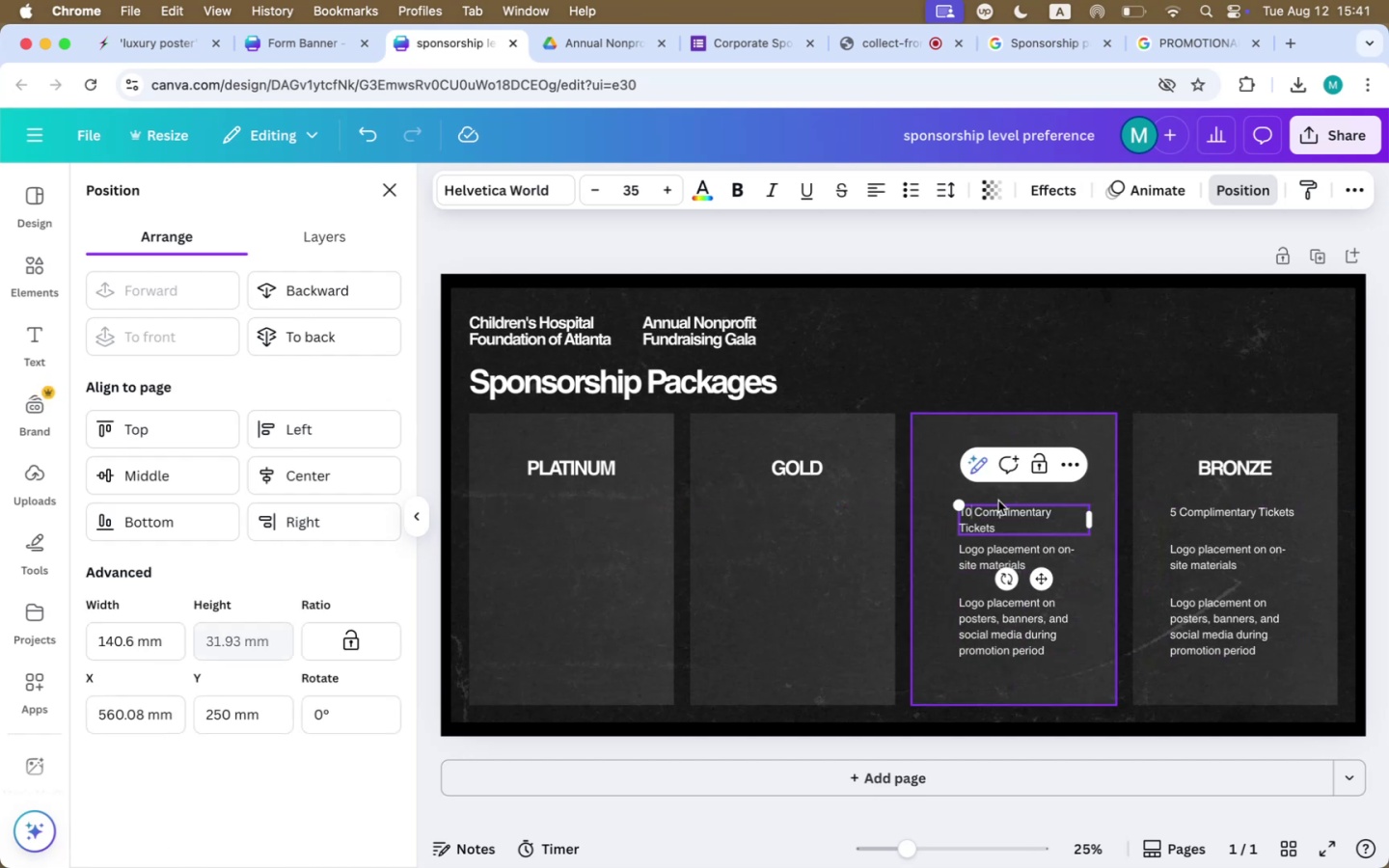 
left_click_drag(start_coordinate=[980, 559], to_coordinate=[979, 569])
 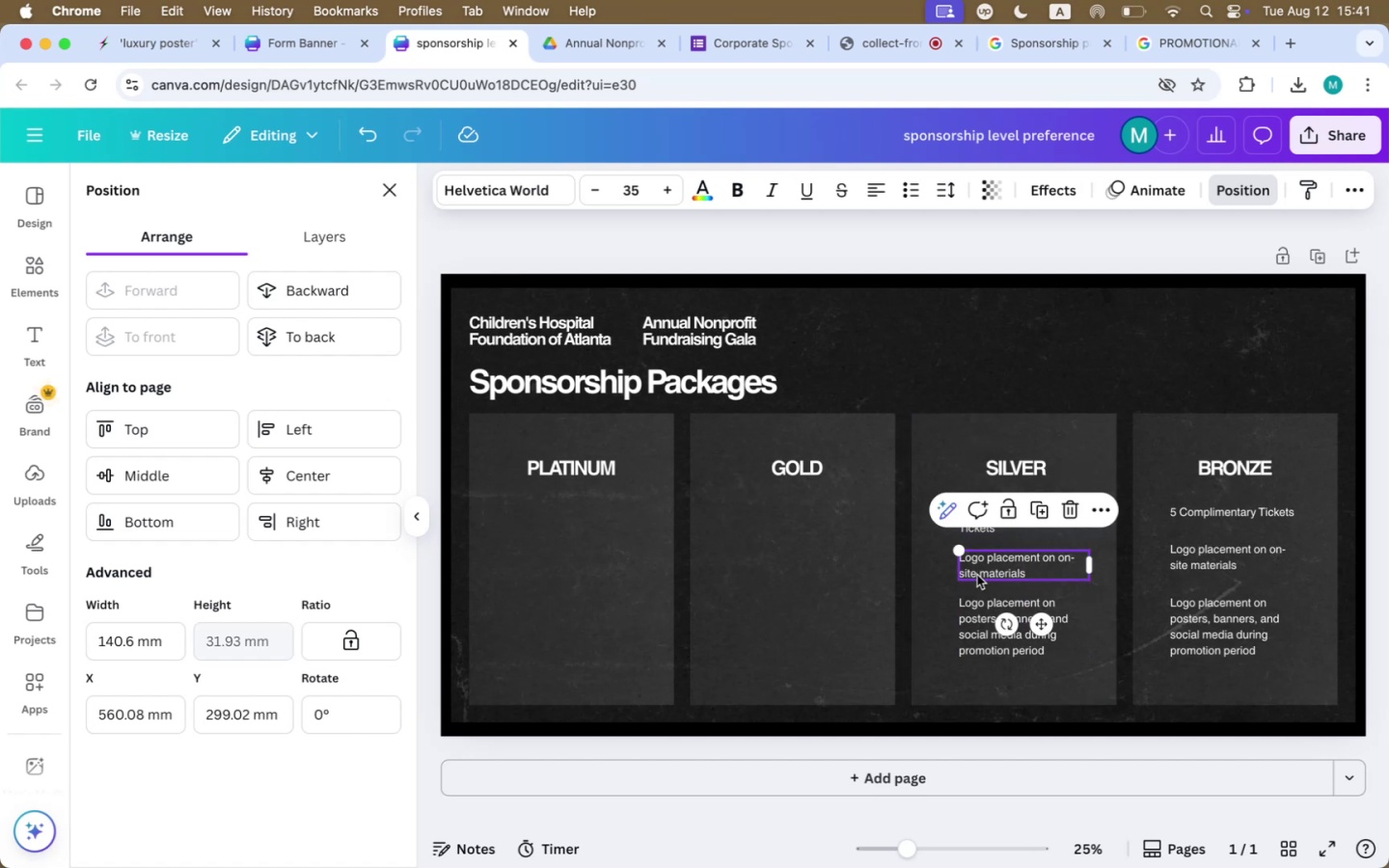 
left_click([977, 575])
 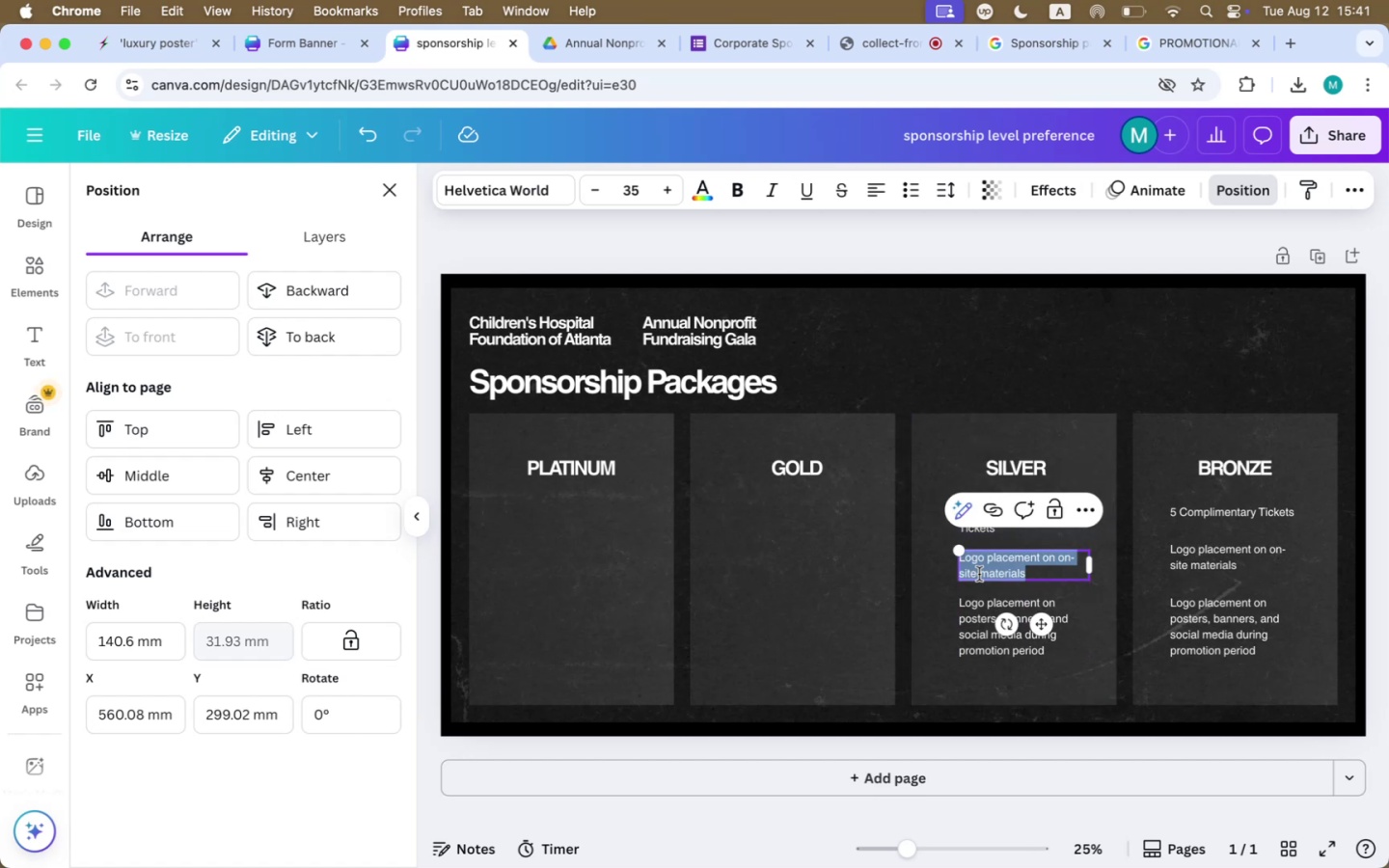 
left_click([1022, 570])
 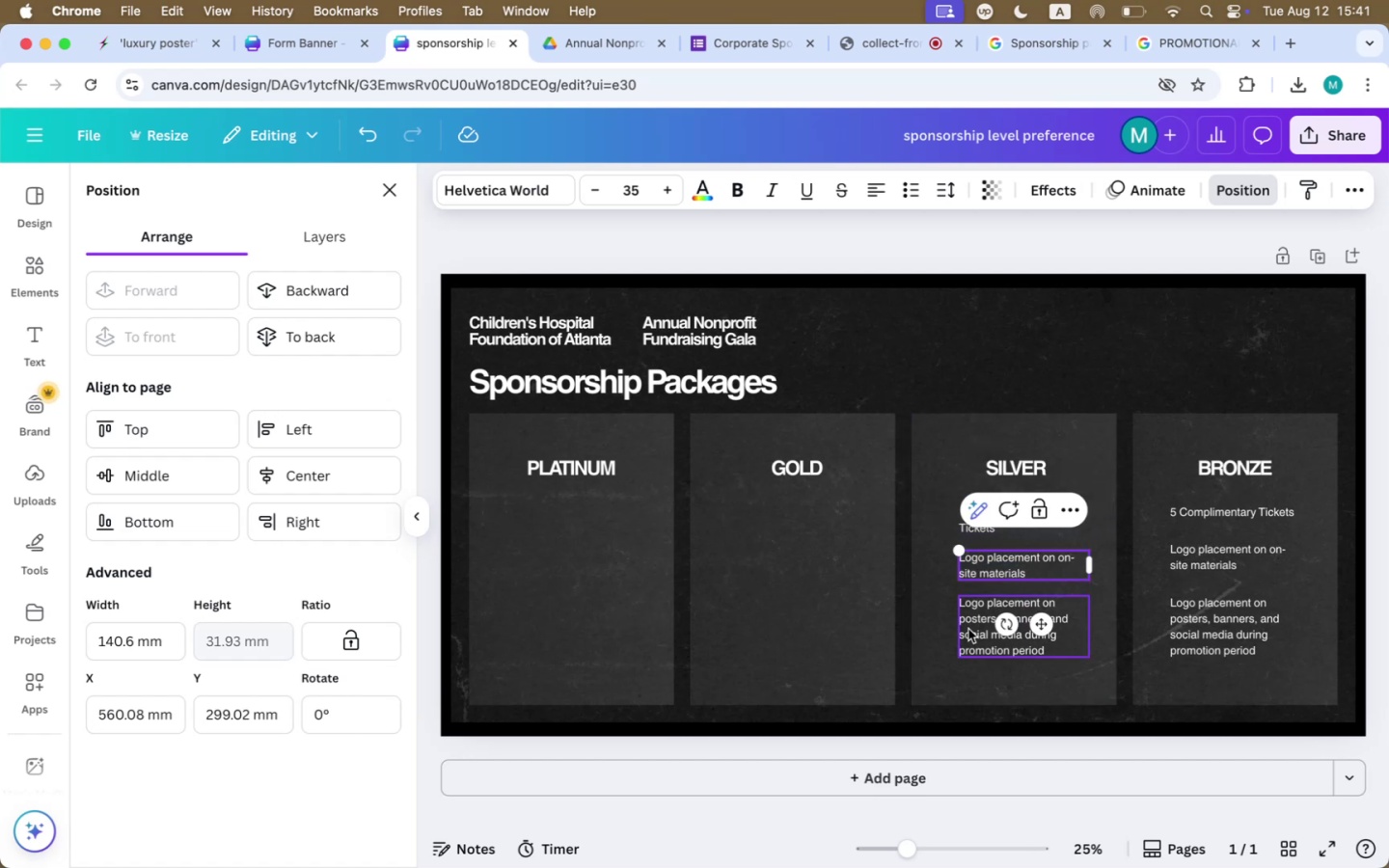 
left_click([968, 629])
 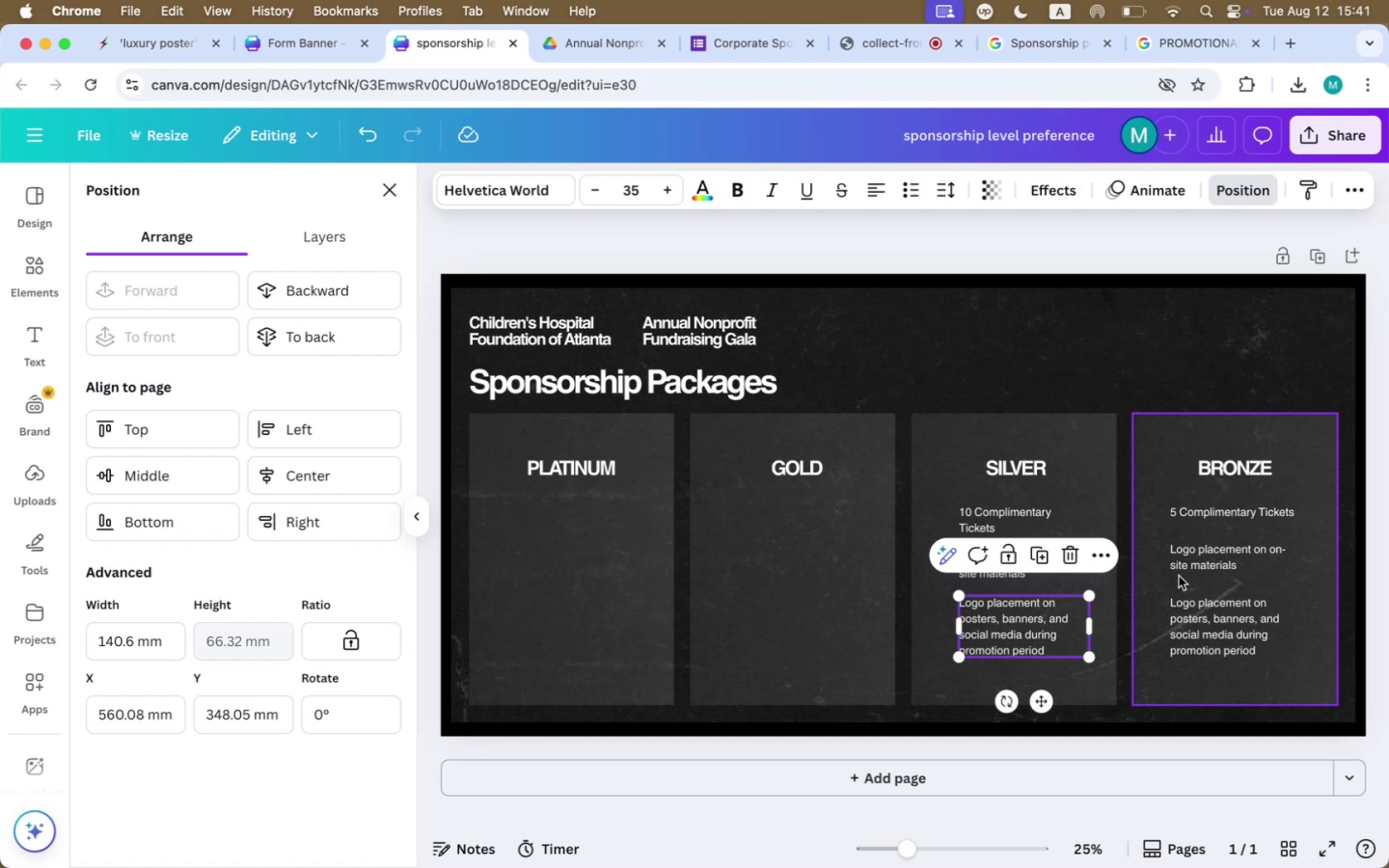 
wait(12.32)
 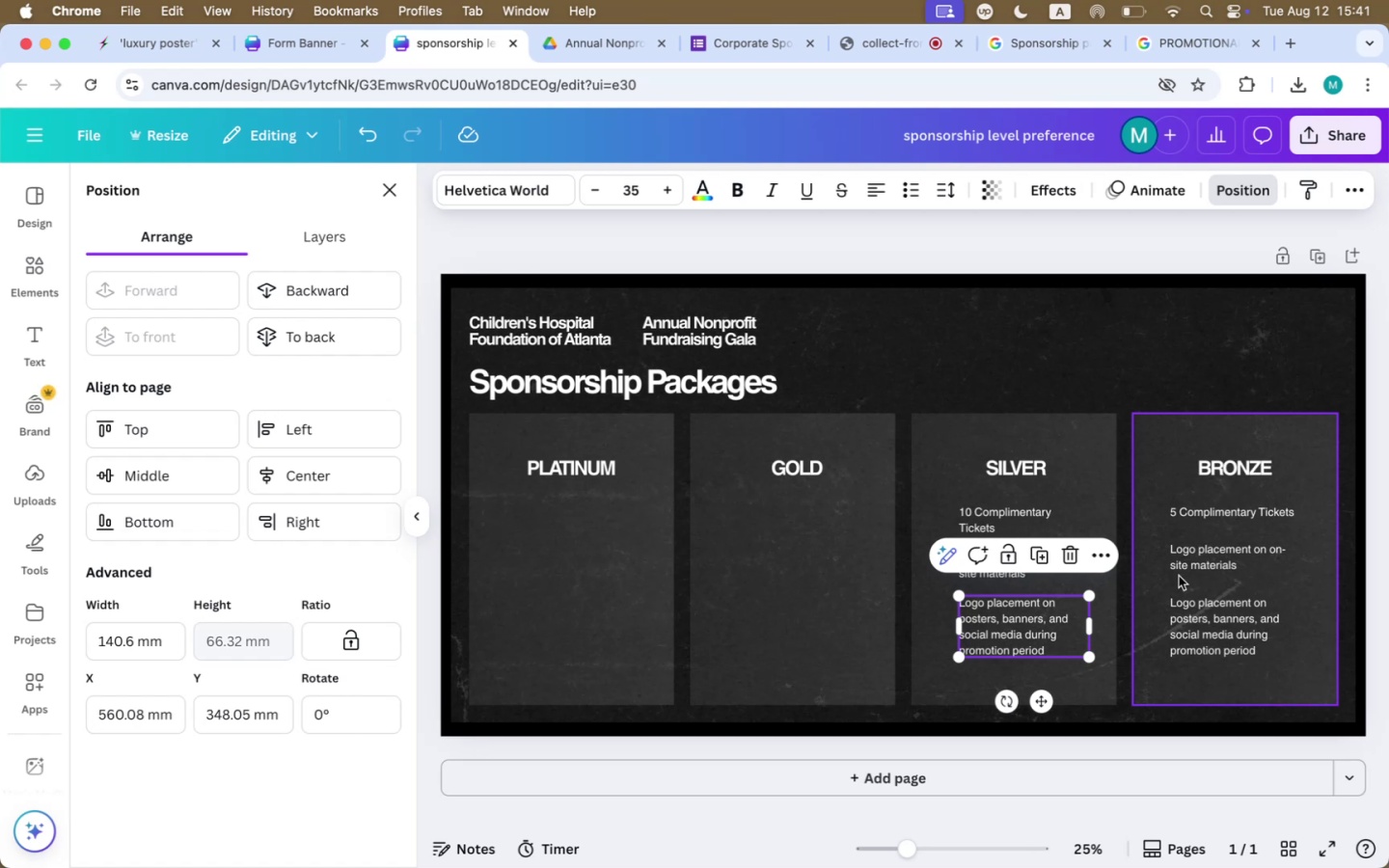 
key(Meta+Tab)
 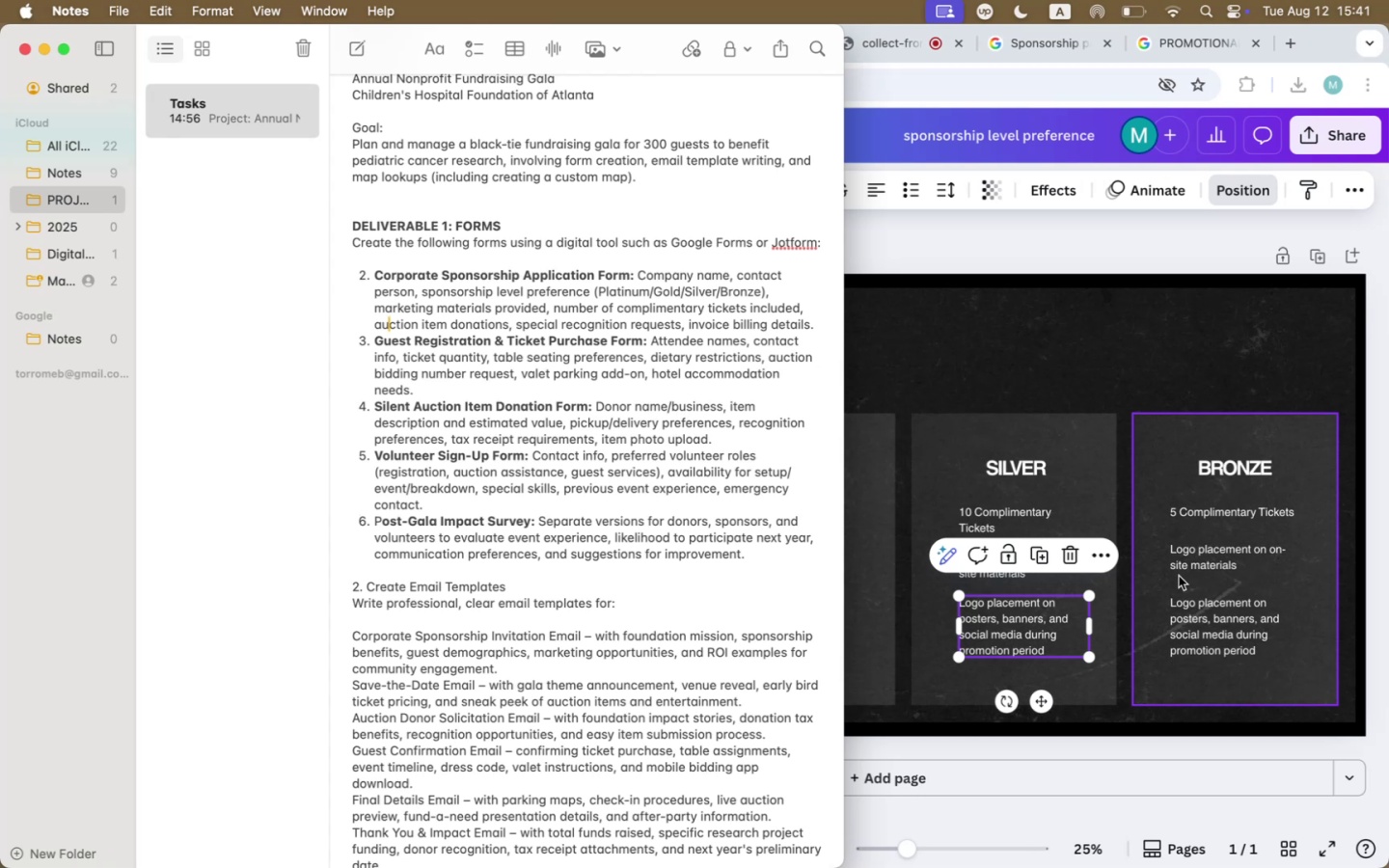 
key(Meta+CommandLeft)
 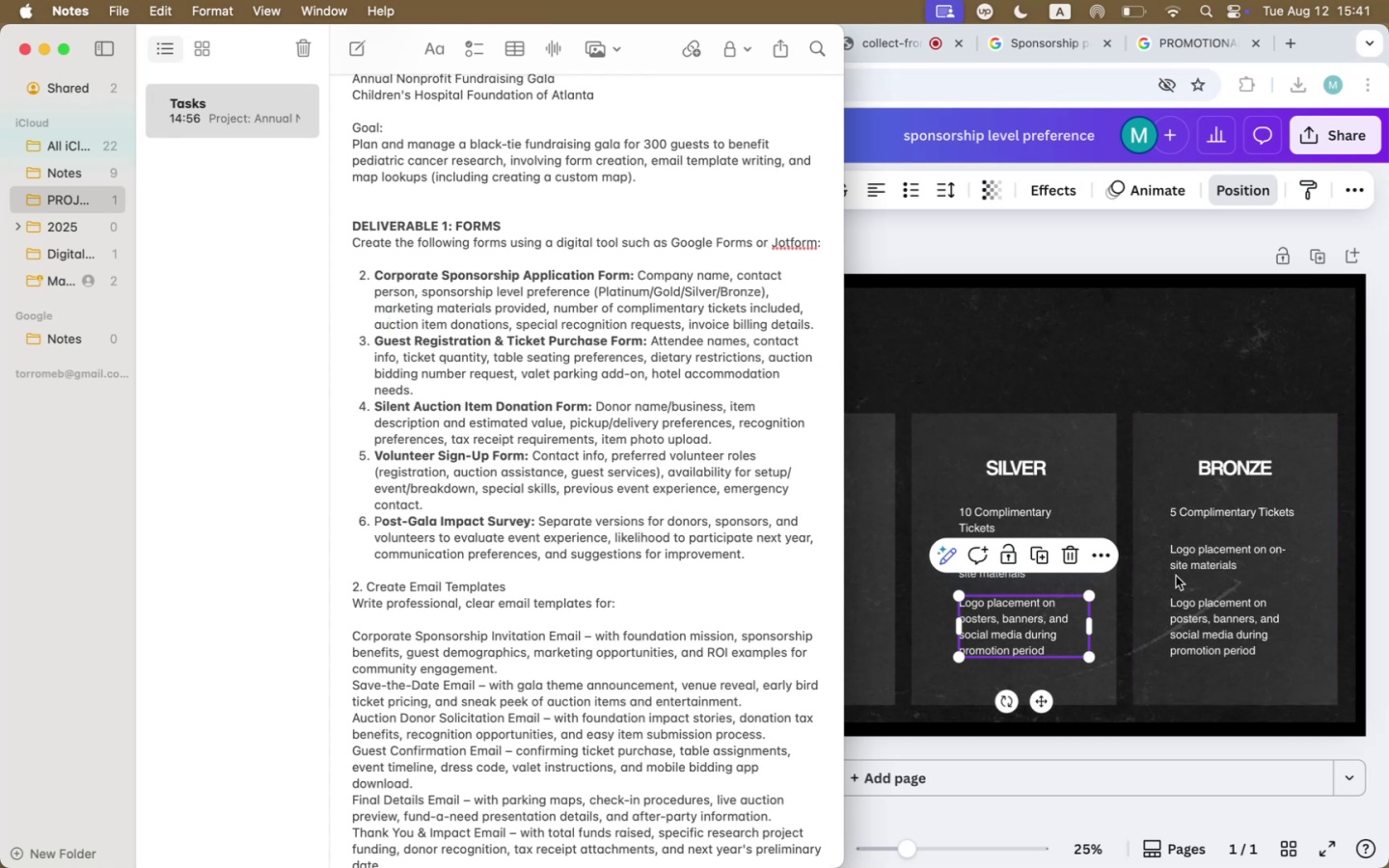 
key(Meta+Tab)
 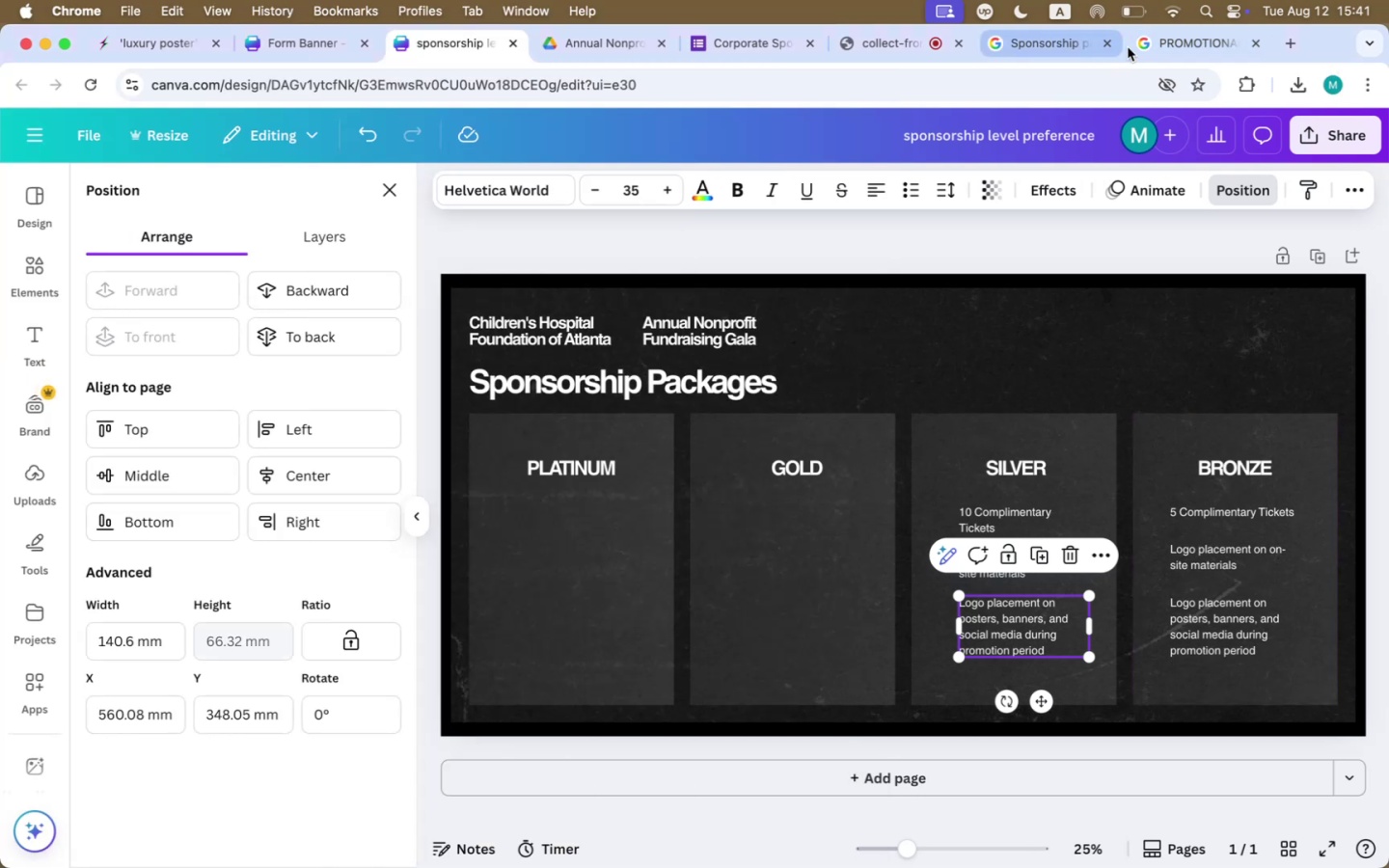 
left_click([1179, 43])
 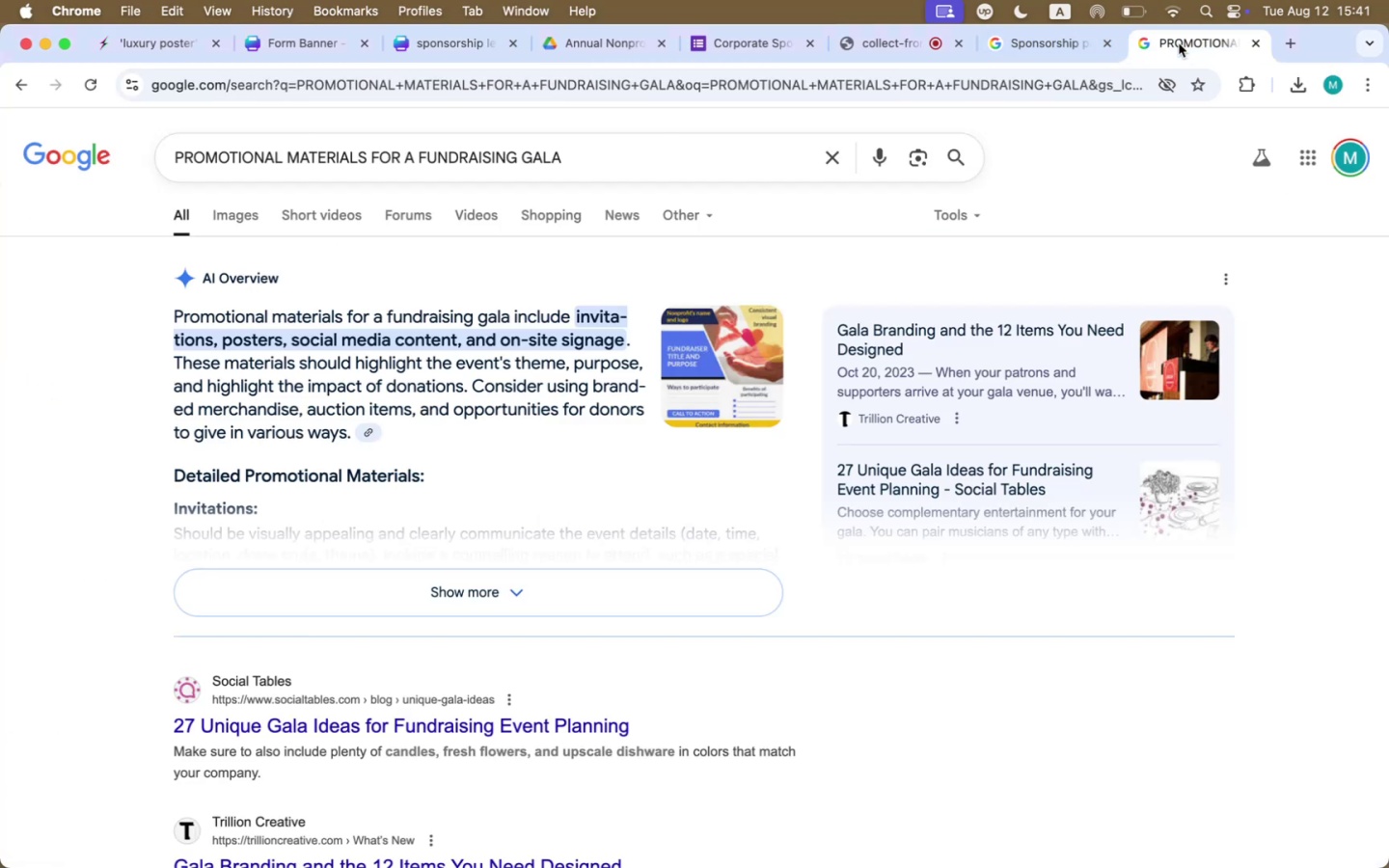 
wait(9.54)
 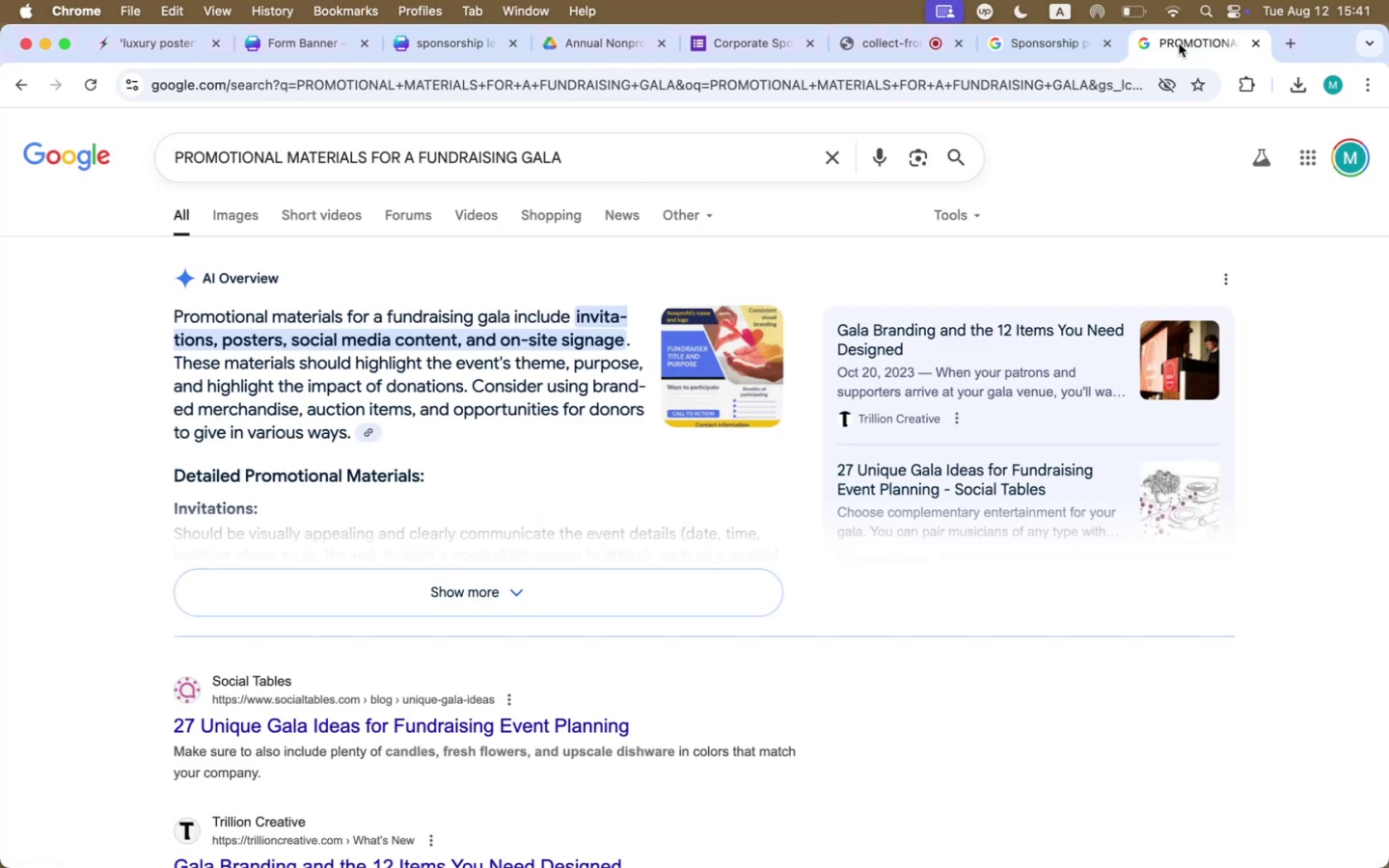 
hold_key(key=CommandLeft, duration=0.85)
 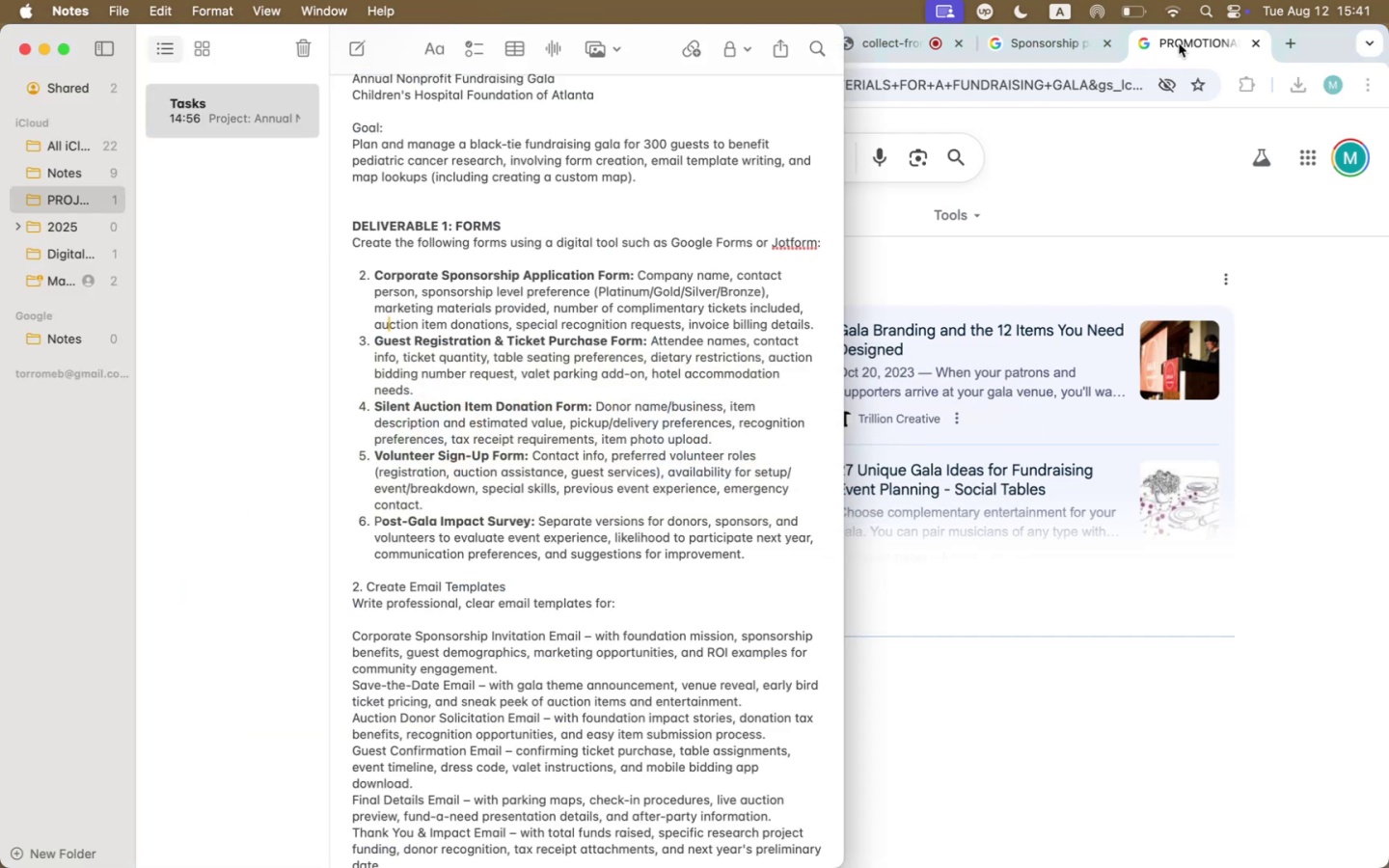 
hold_key(key=Tab, duration=0.31)
 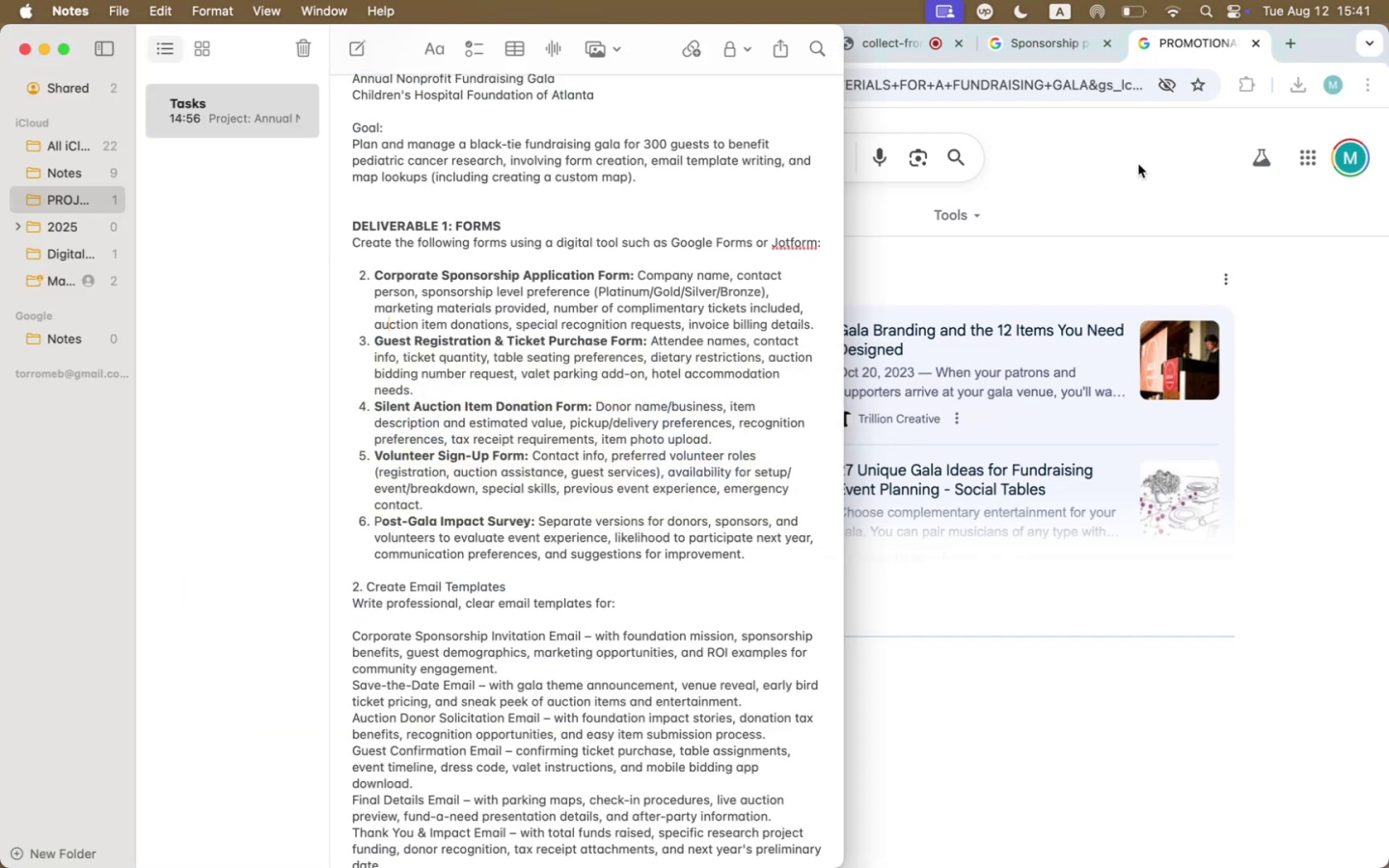 
left_click([1139, 184])
 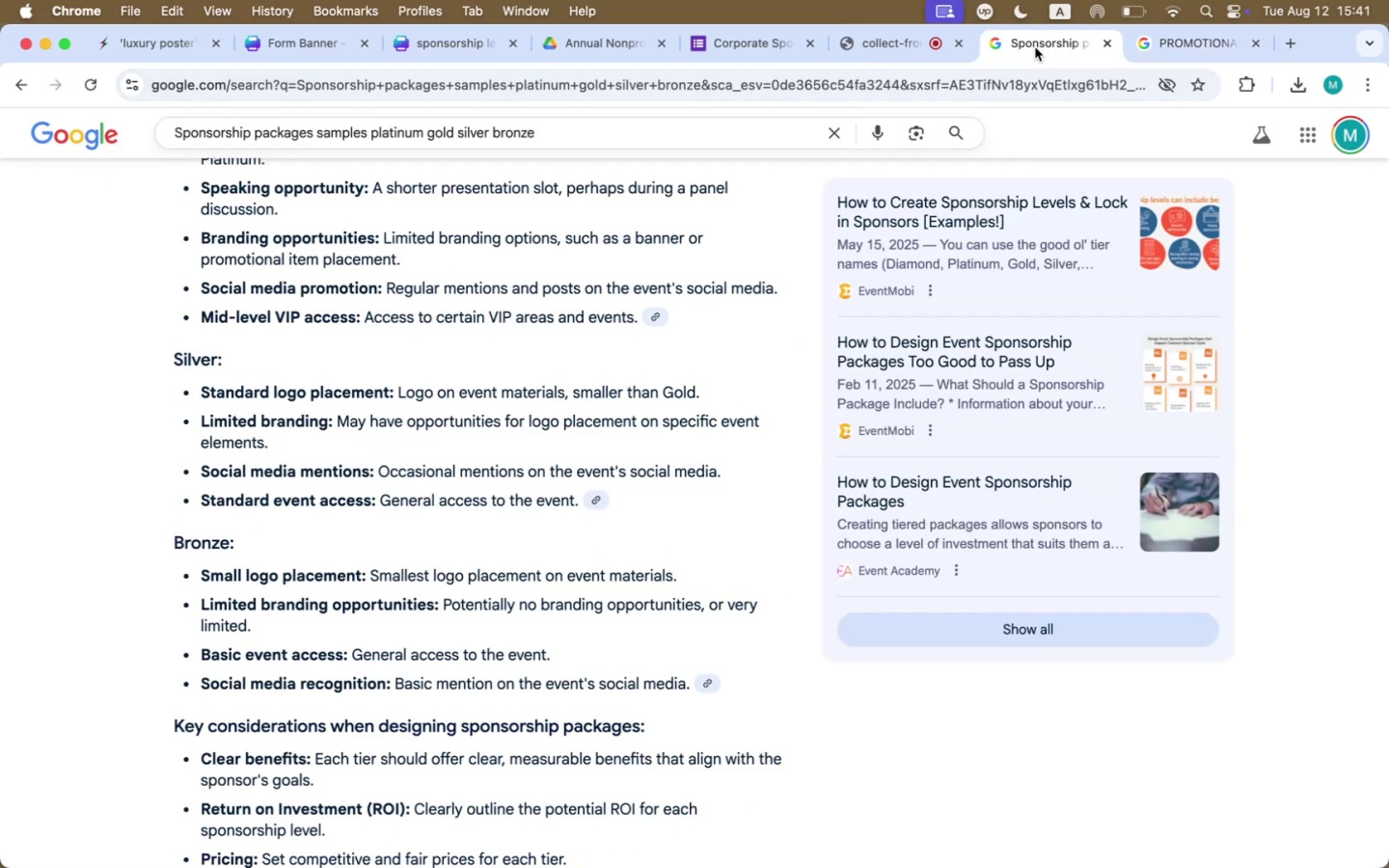 
scroll: coordinate [360, 646], scroll_direction: up, amount: 14.0
 